 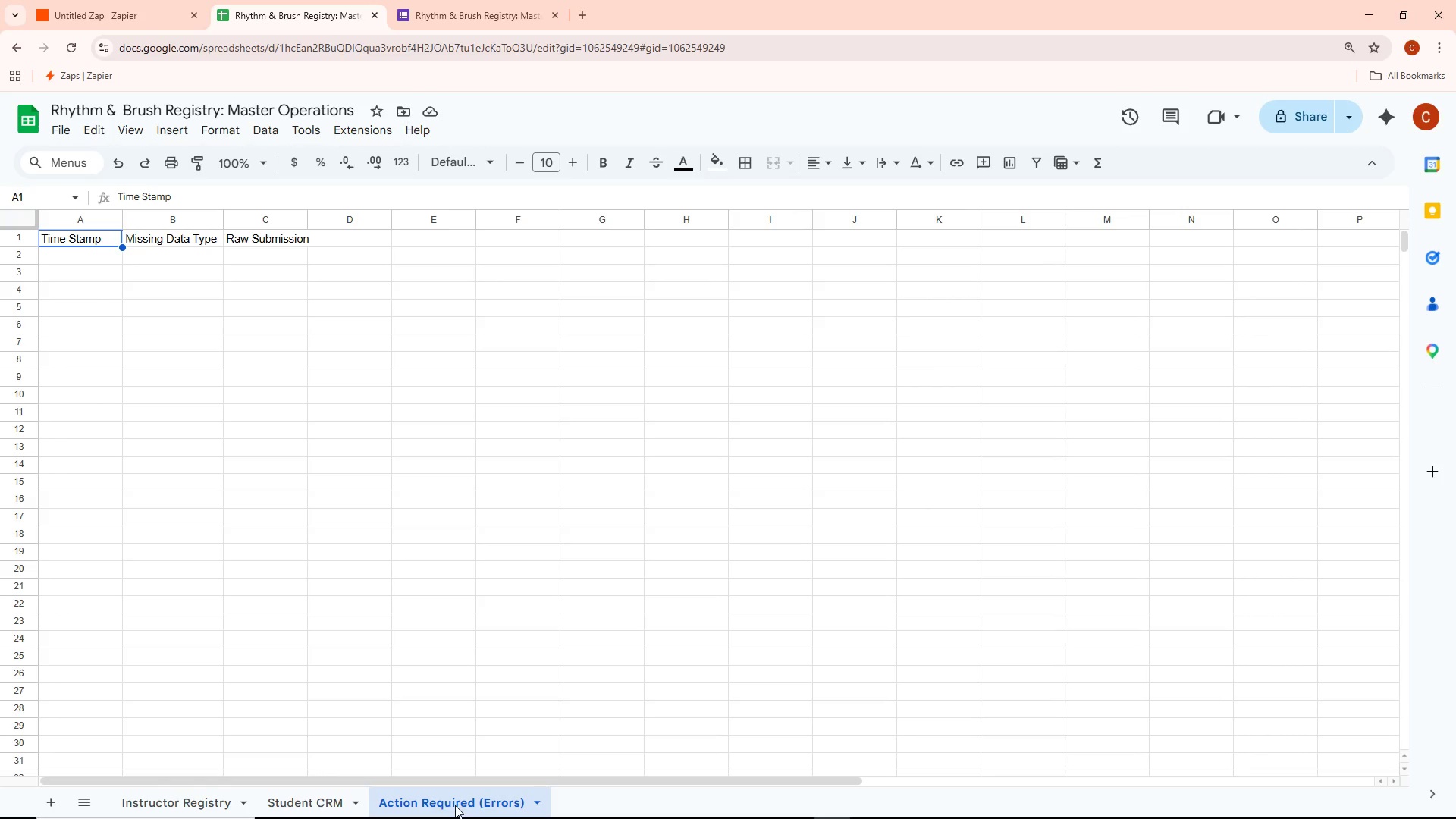 
left_click([322, 800])
 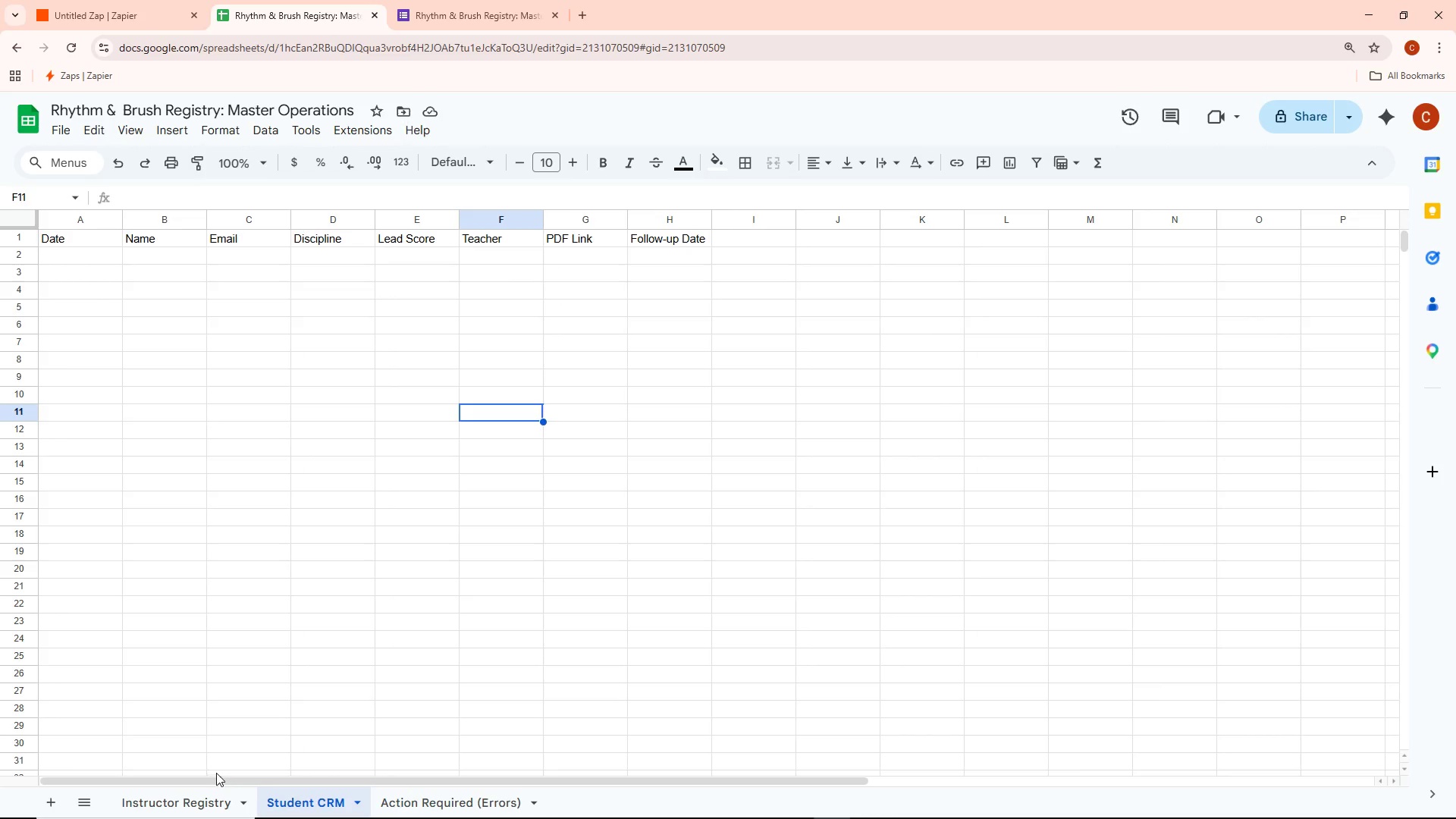 
left_click([186, 799])
 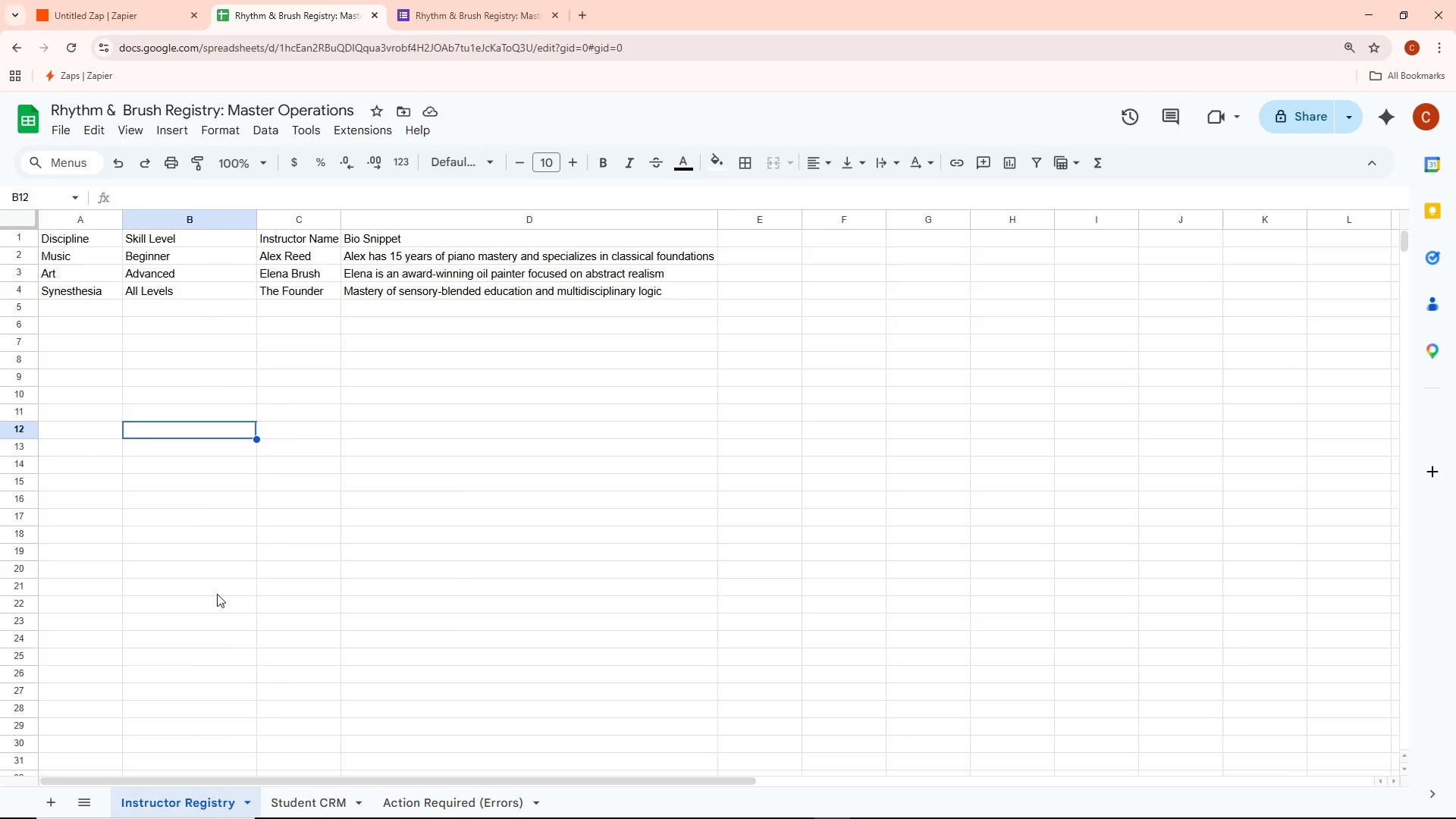 
wait(8.94)
 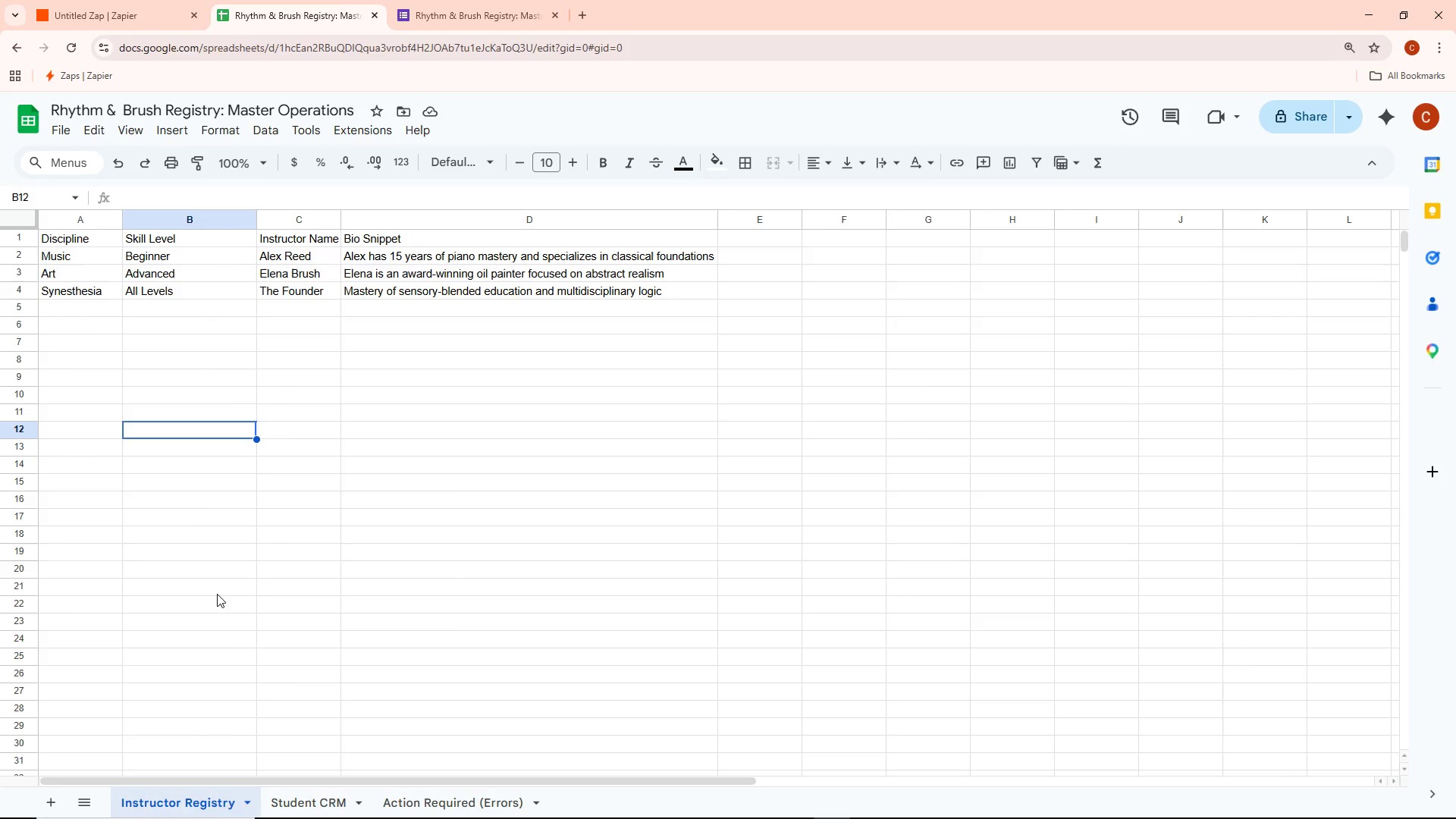 
left_click([97, 240])
 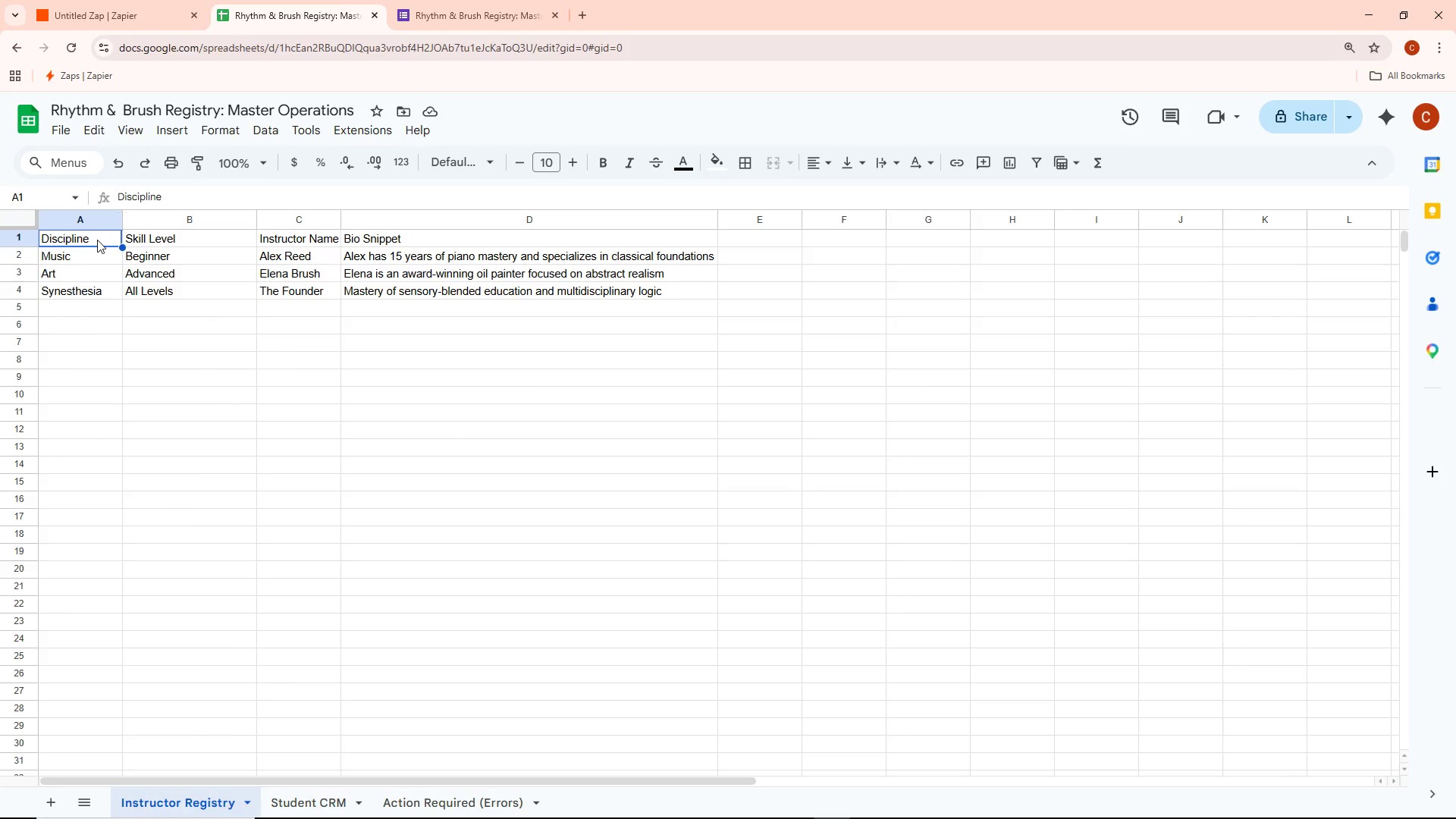 
double_click([96, 239])
 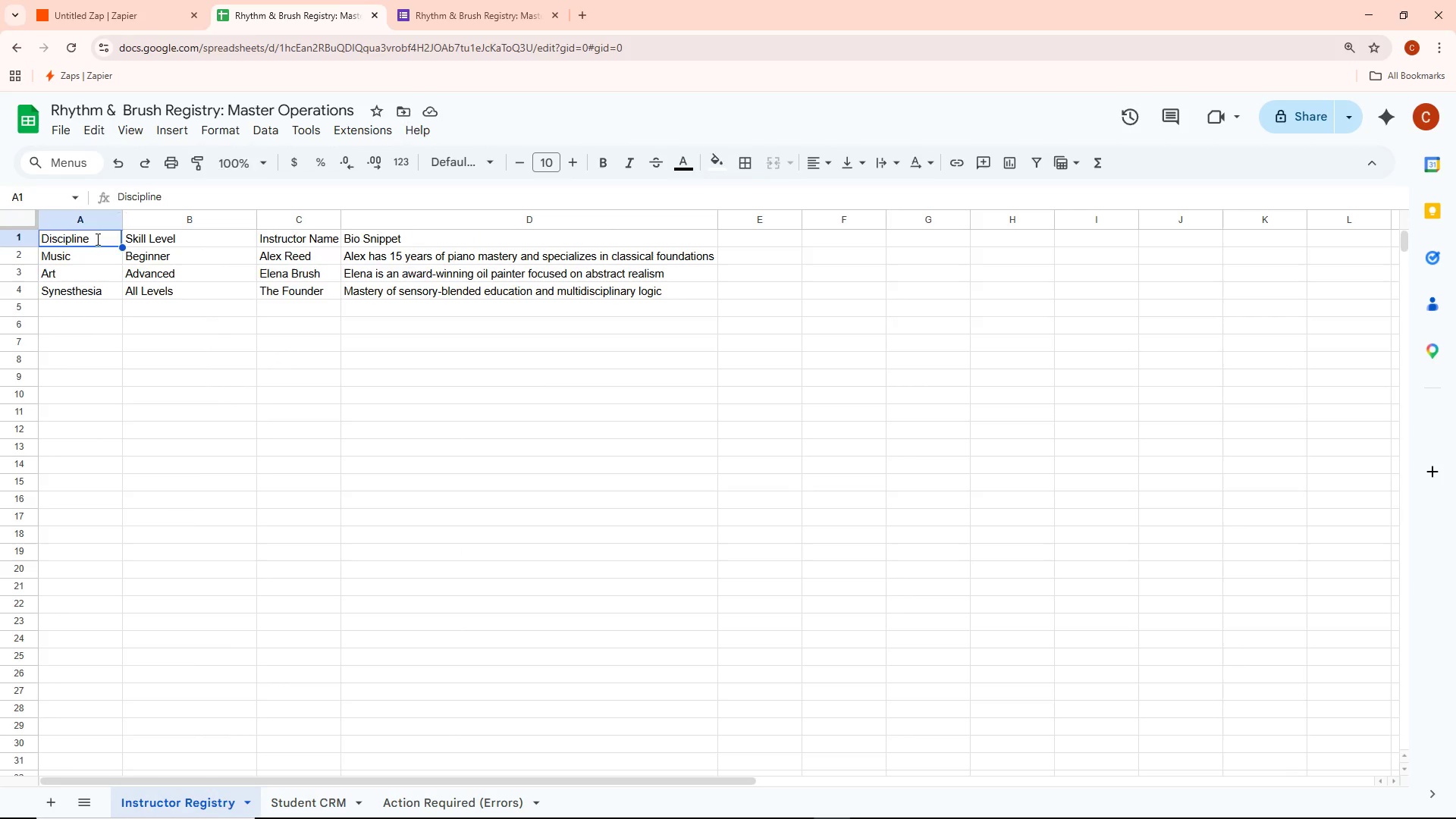 
triple_click([96, 239])
 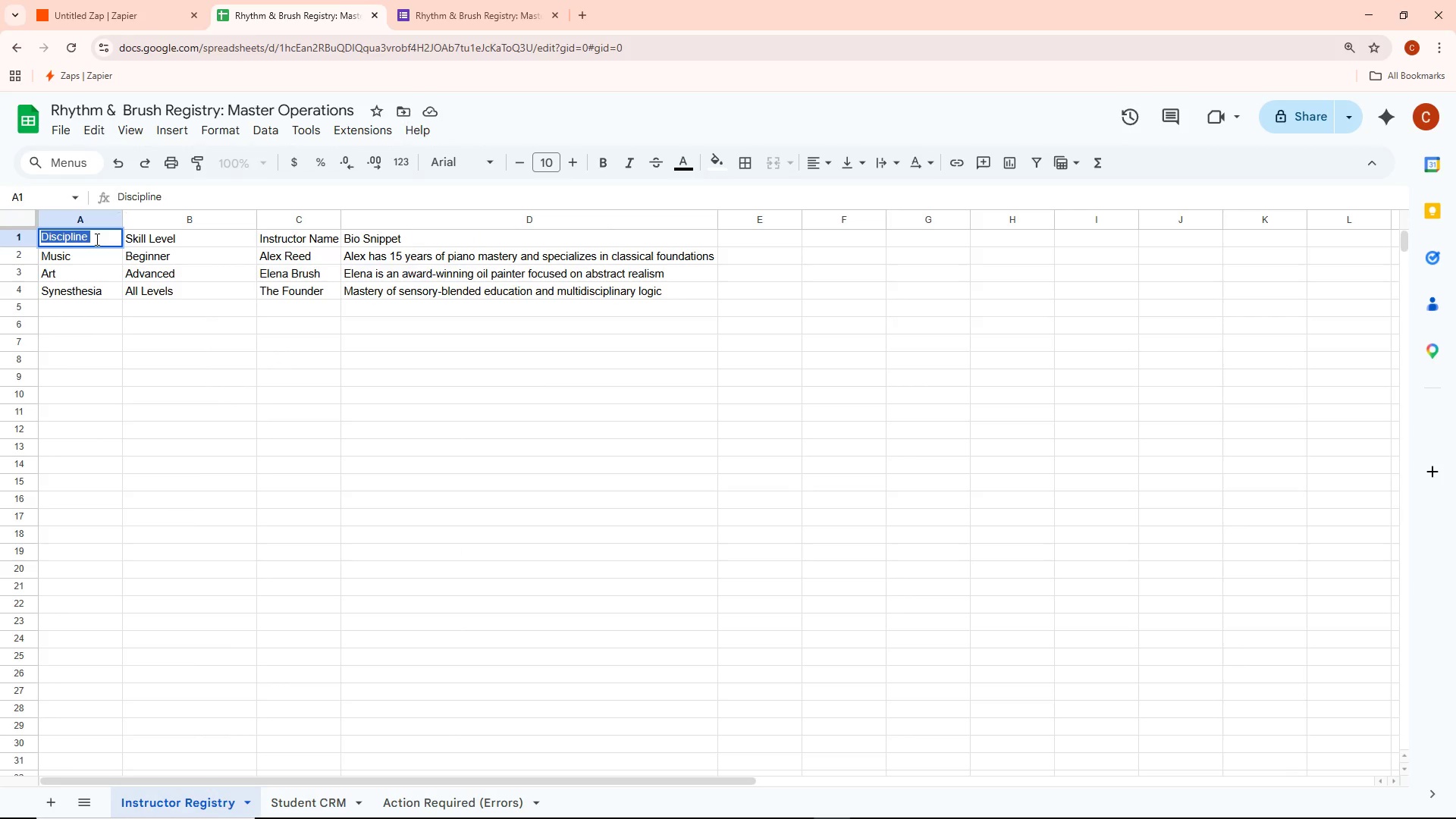 
key(Backspace)
type(Instrucot)
key(Backspace)
key(Backspace)
key(Backspace)
type(ctor Name)
 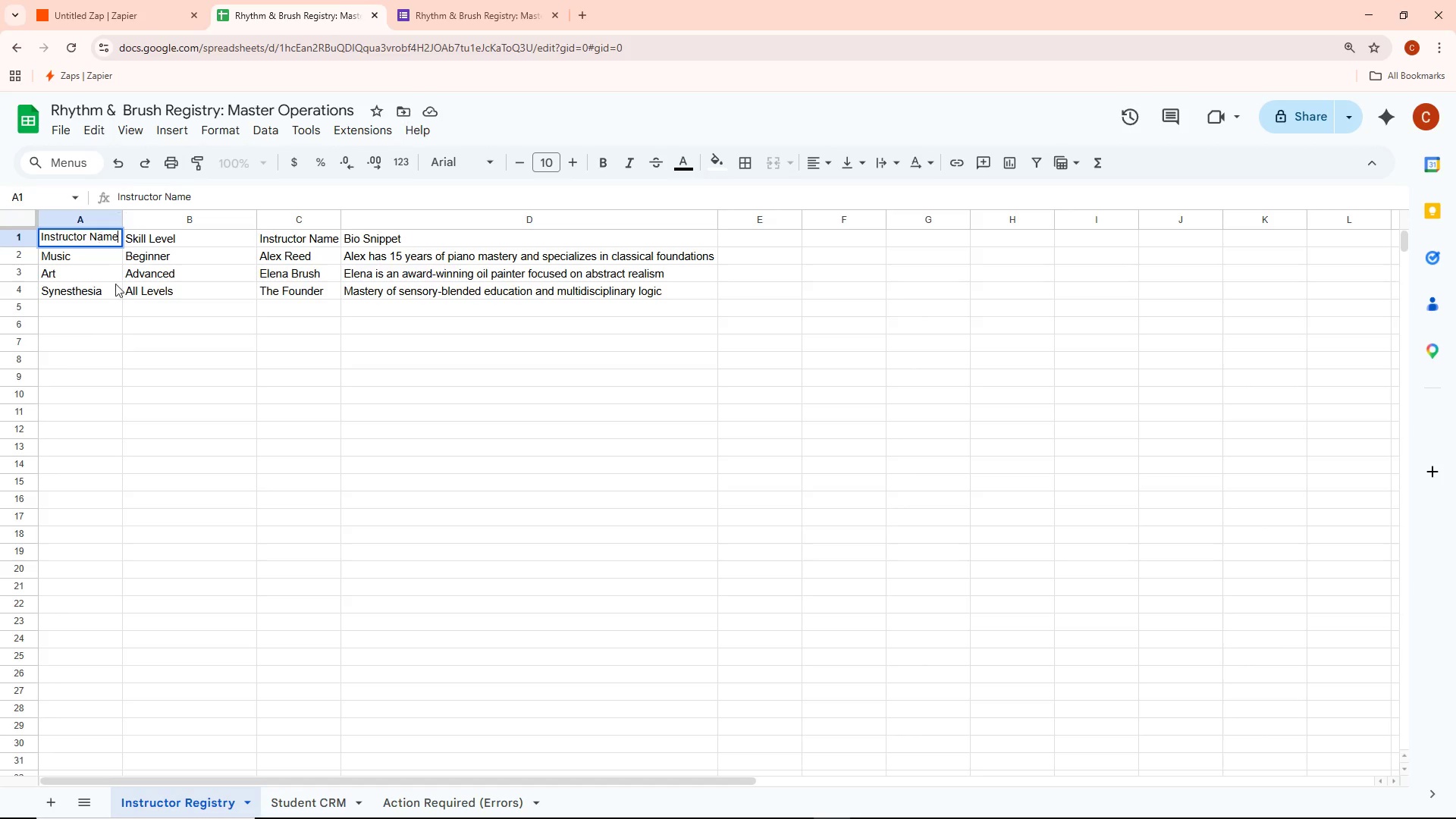 
left_click([137, 352])
 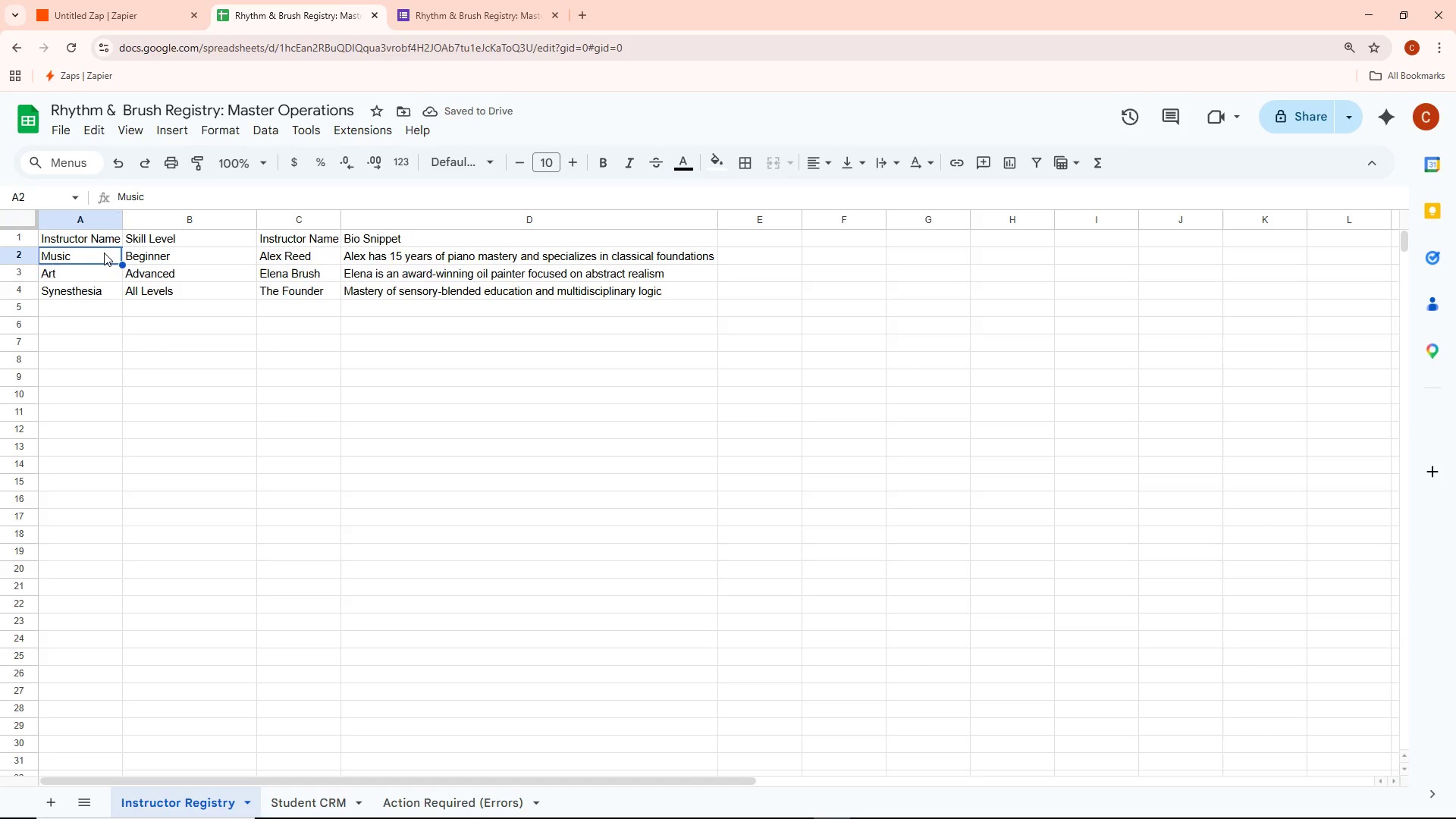 
wait(5.81)
 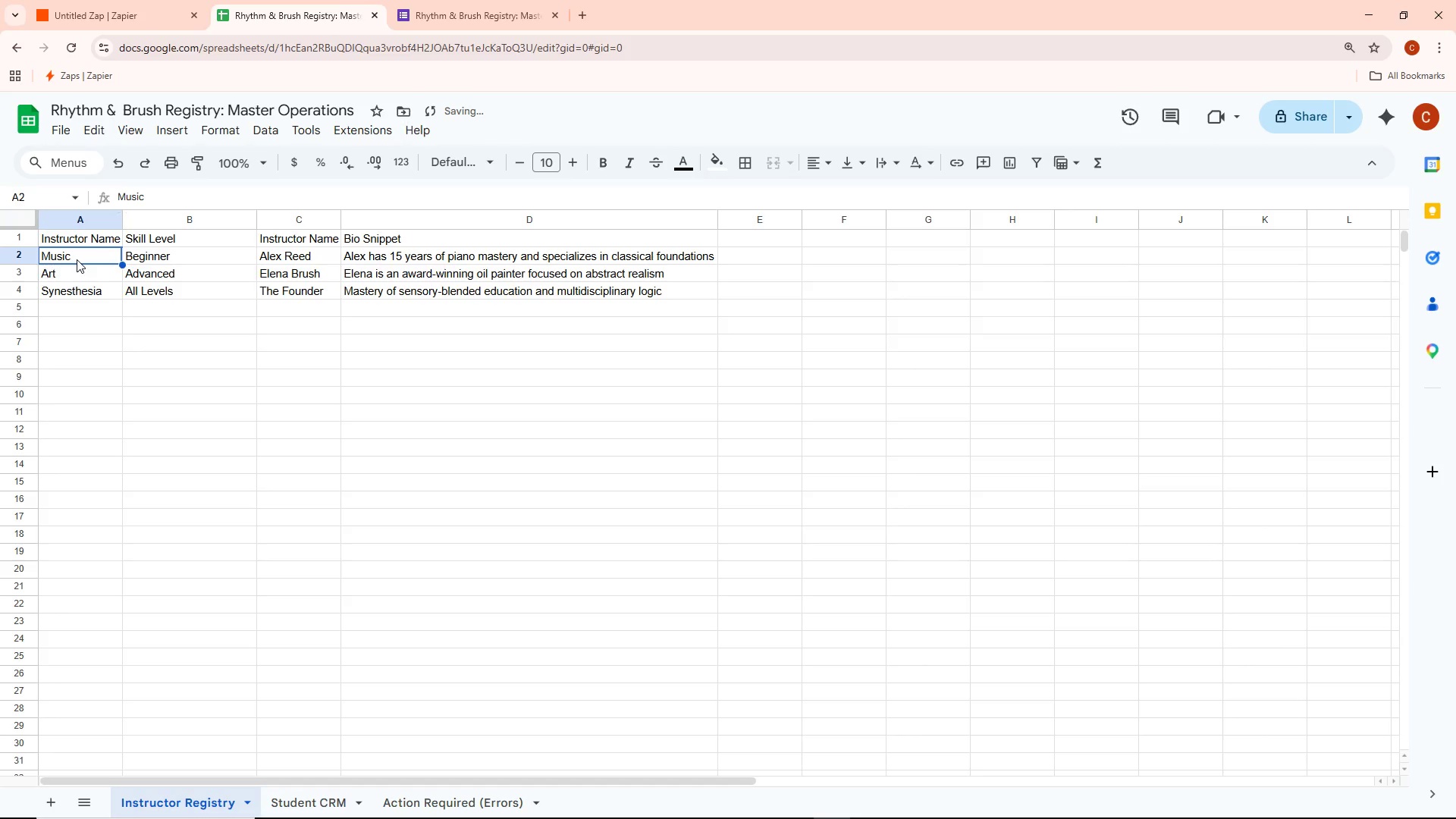 
left_click([104, 253])
 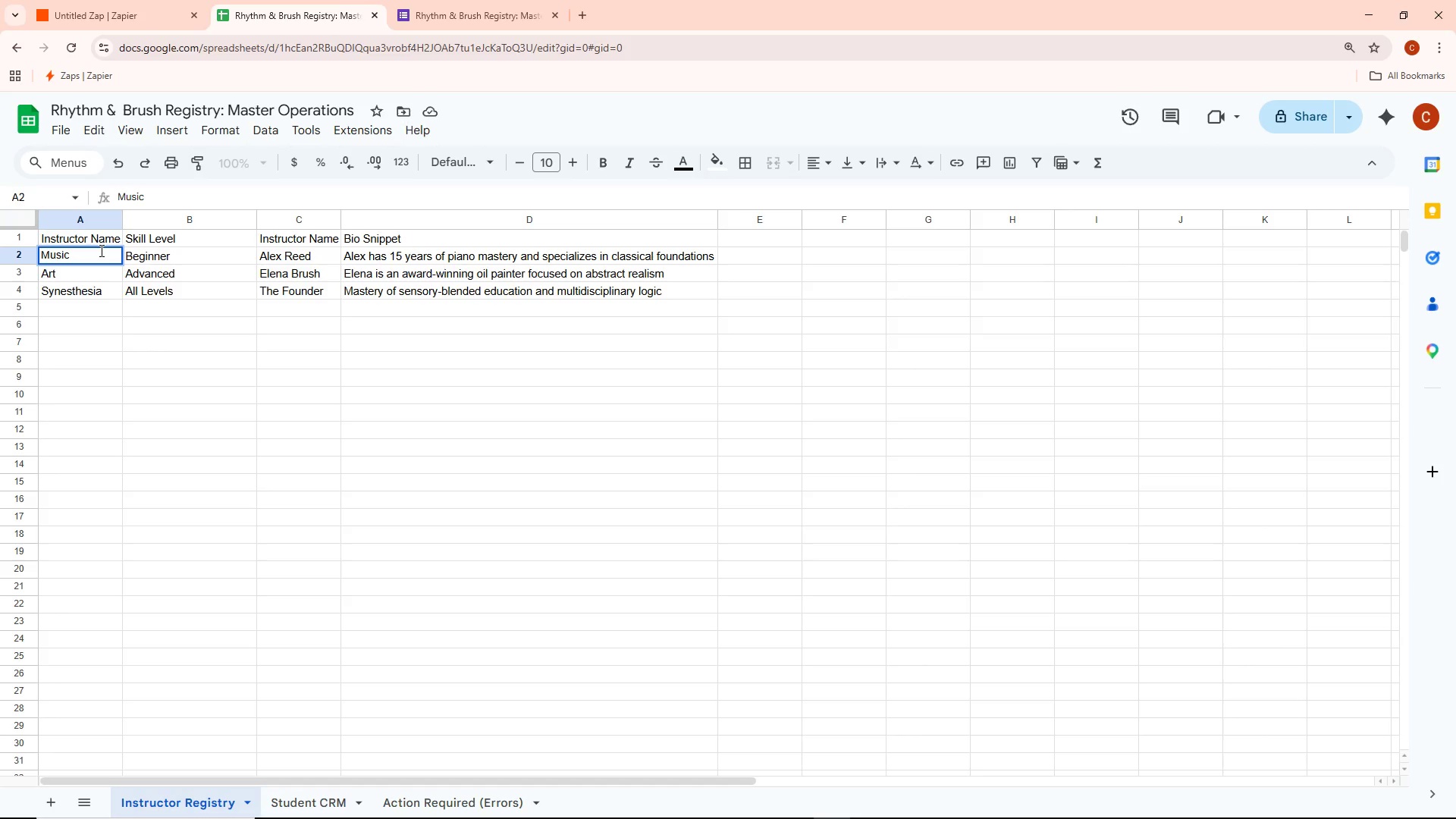 
key(Control+Backspace)
 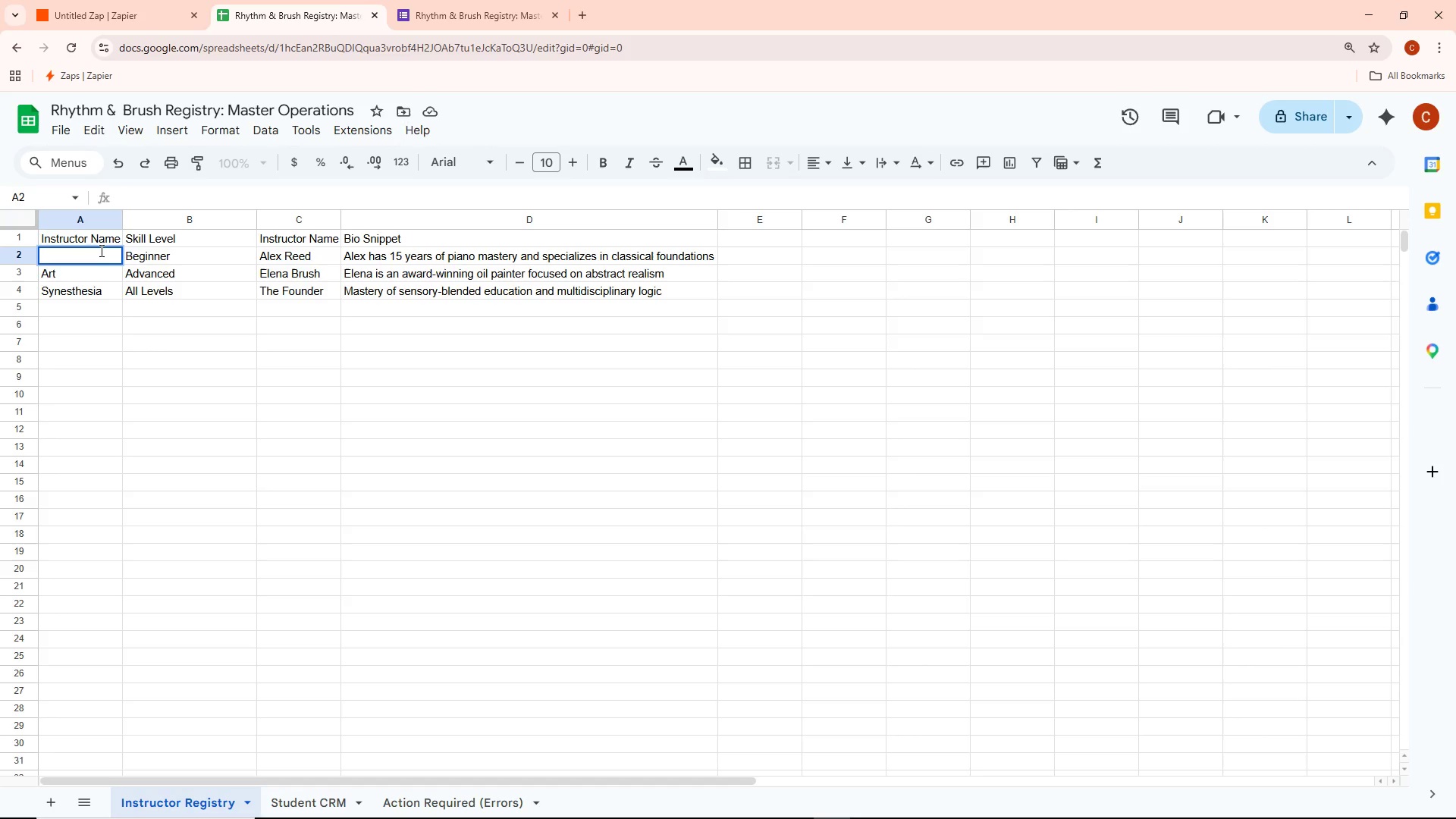 
type(Sarah Kim)
 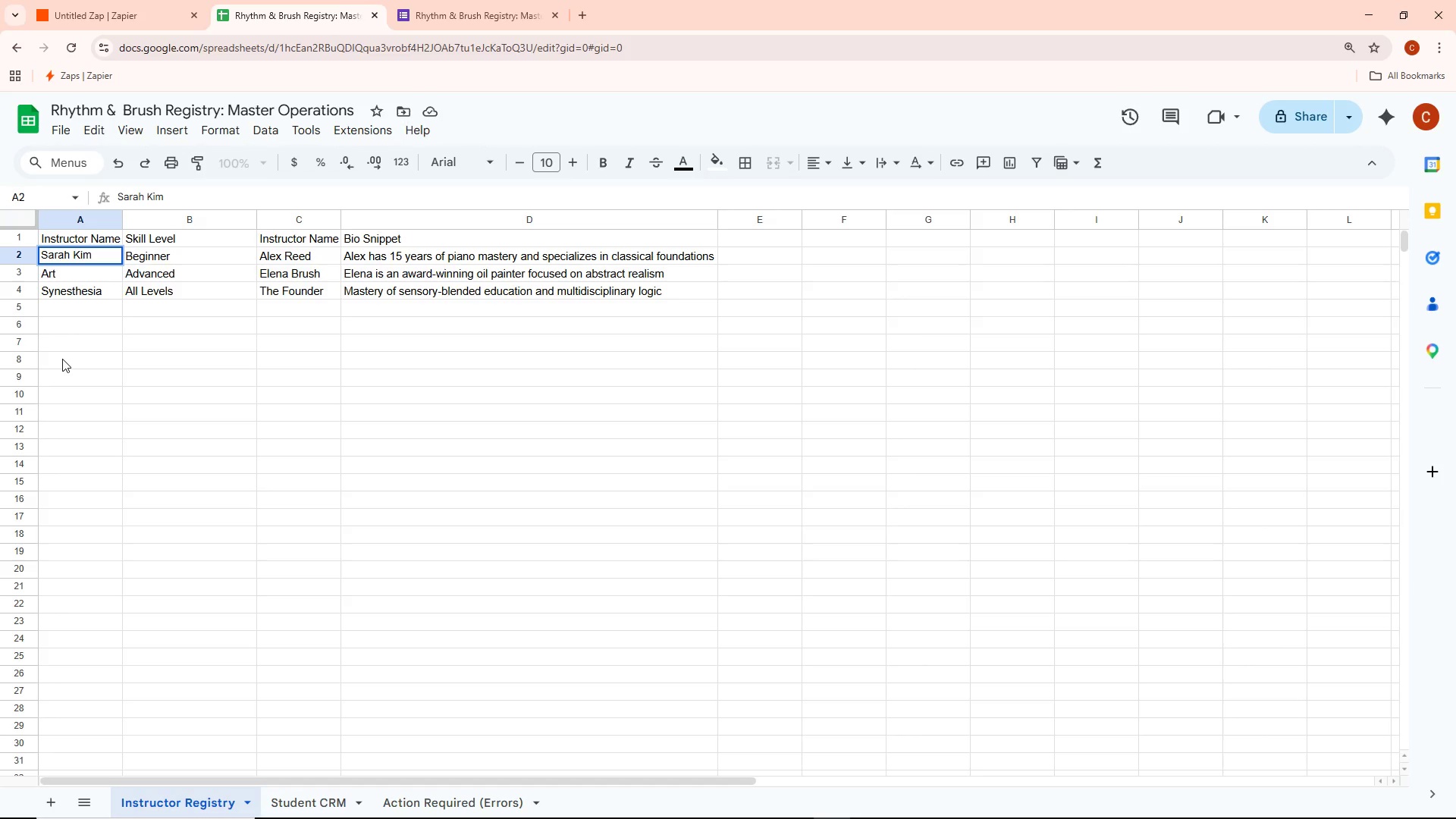 
wait(9.05)
 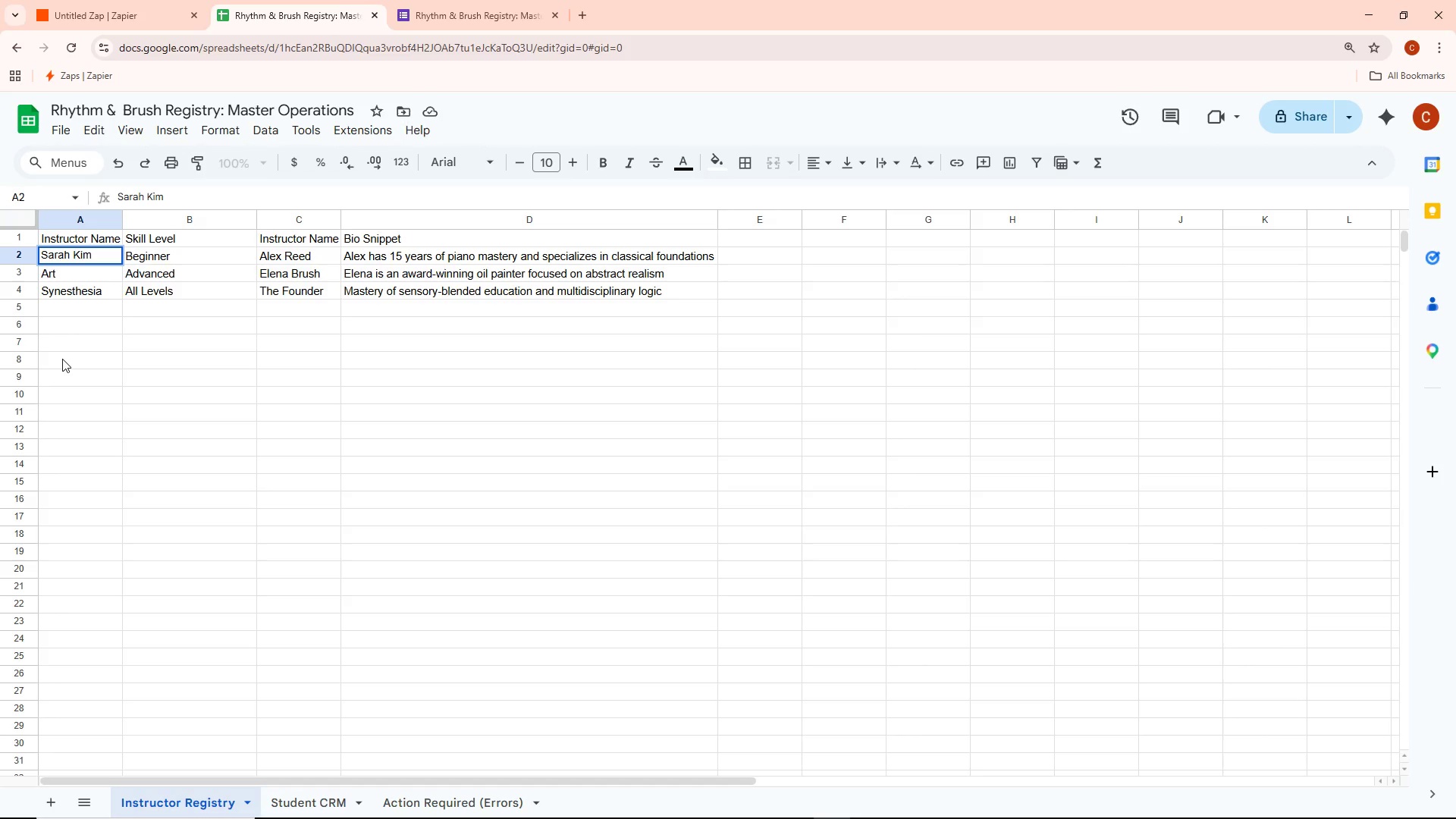 
double_click([78, 274])
 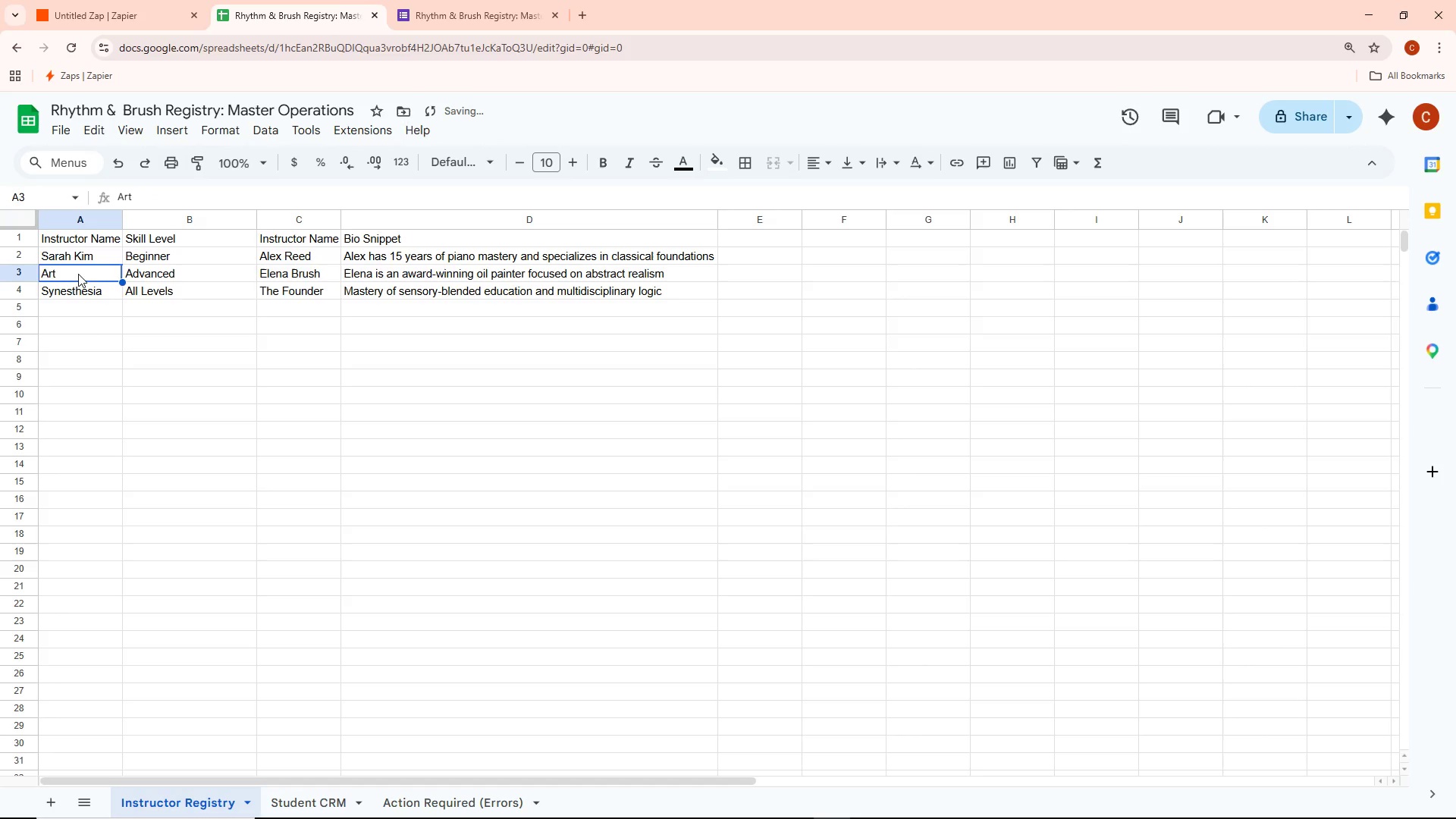 
triple_click([78, 274])
 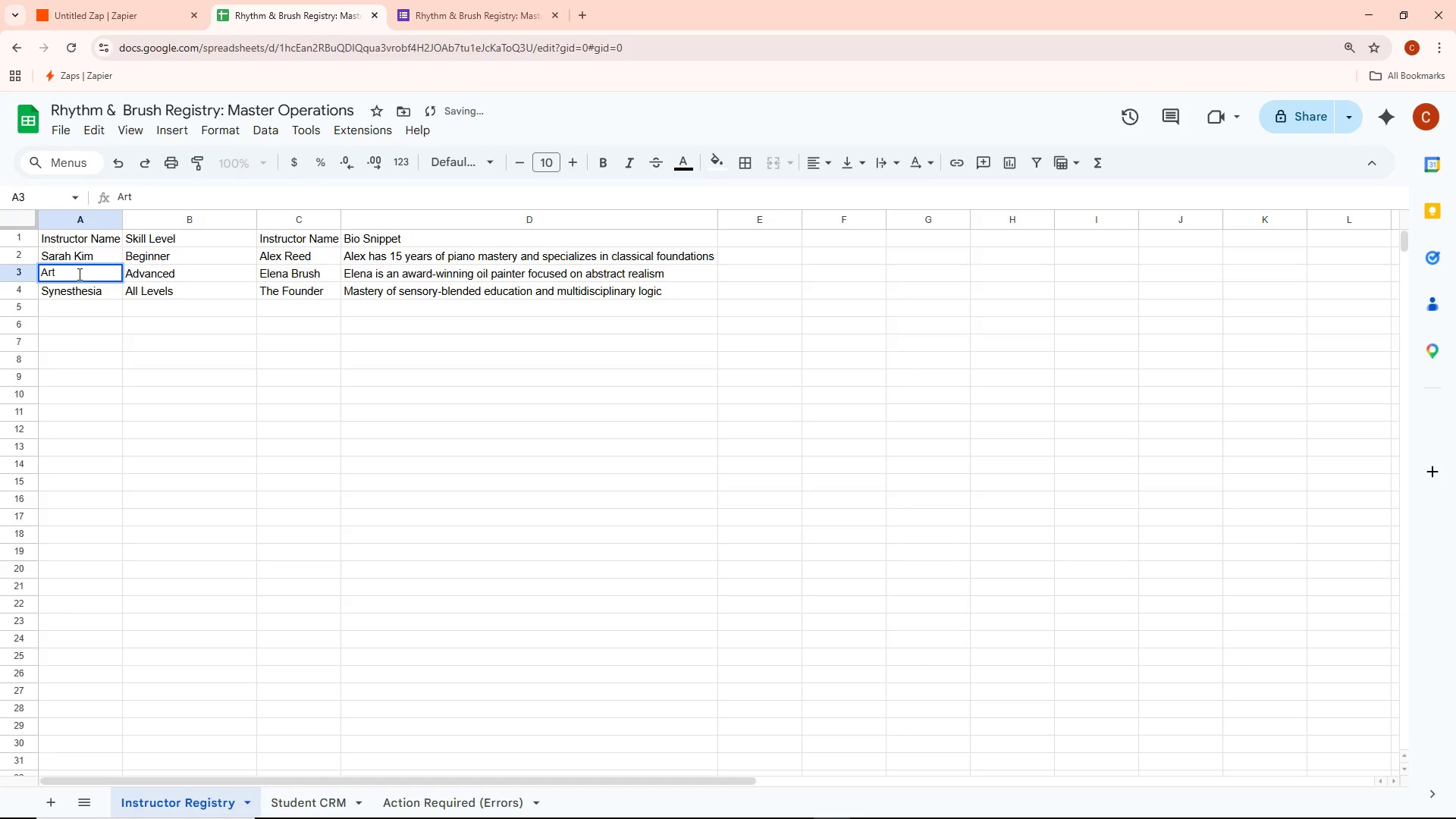 
key(Control+ControlLeft)
 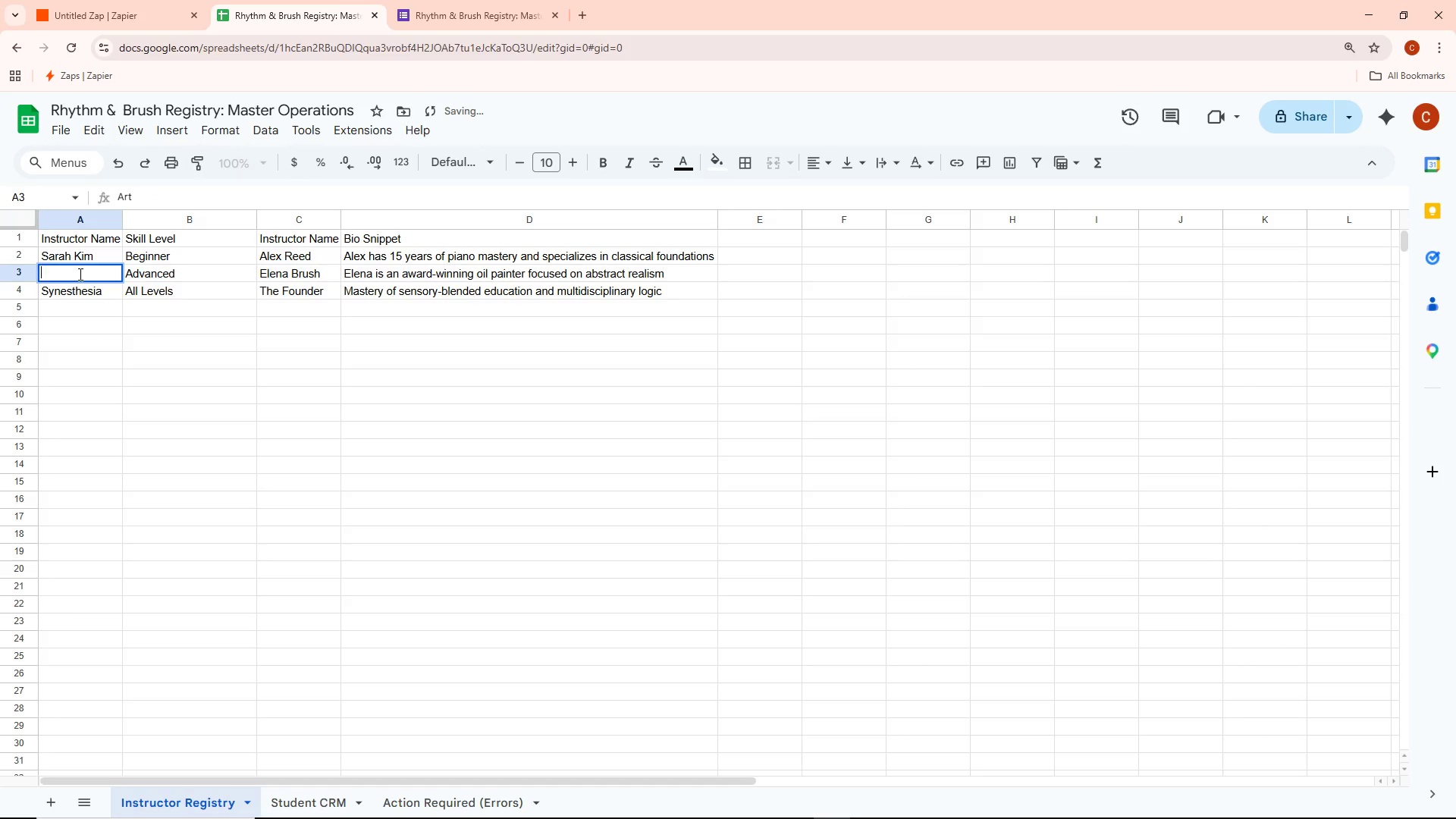 
key(Control+Backspace)
 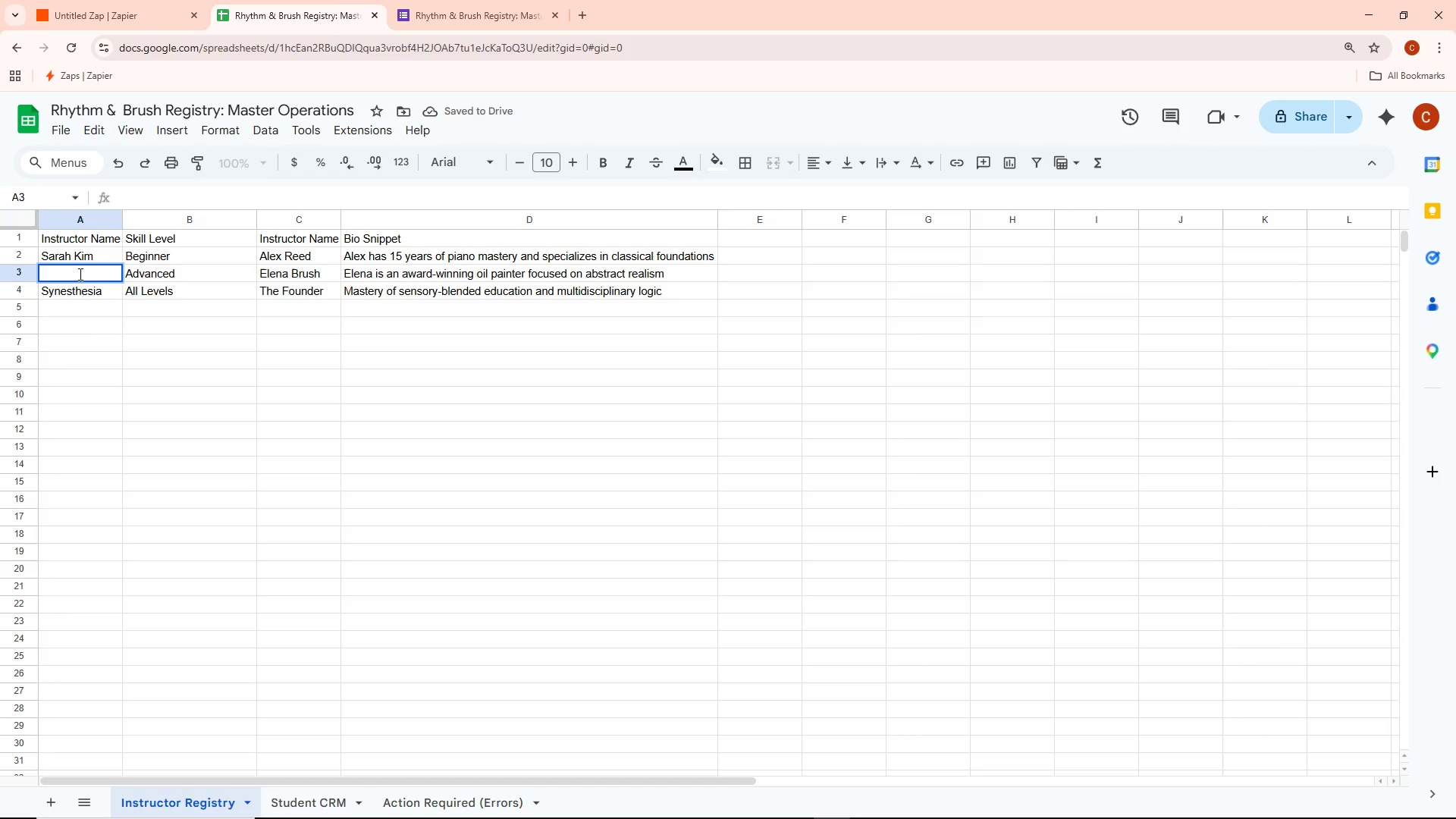 
type(Diego Alvarez)
 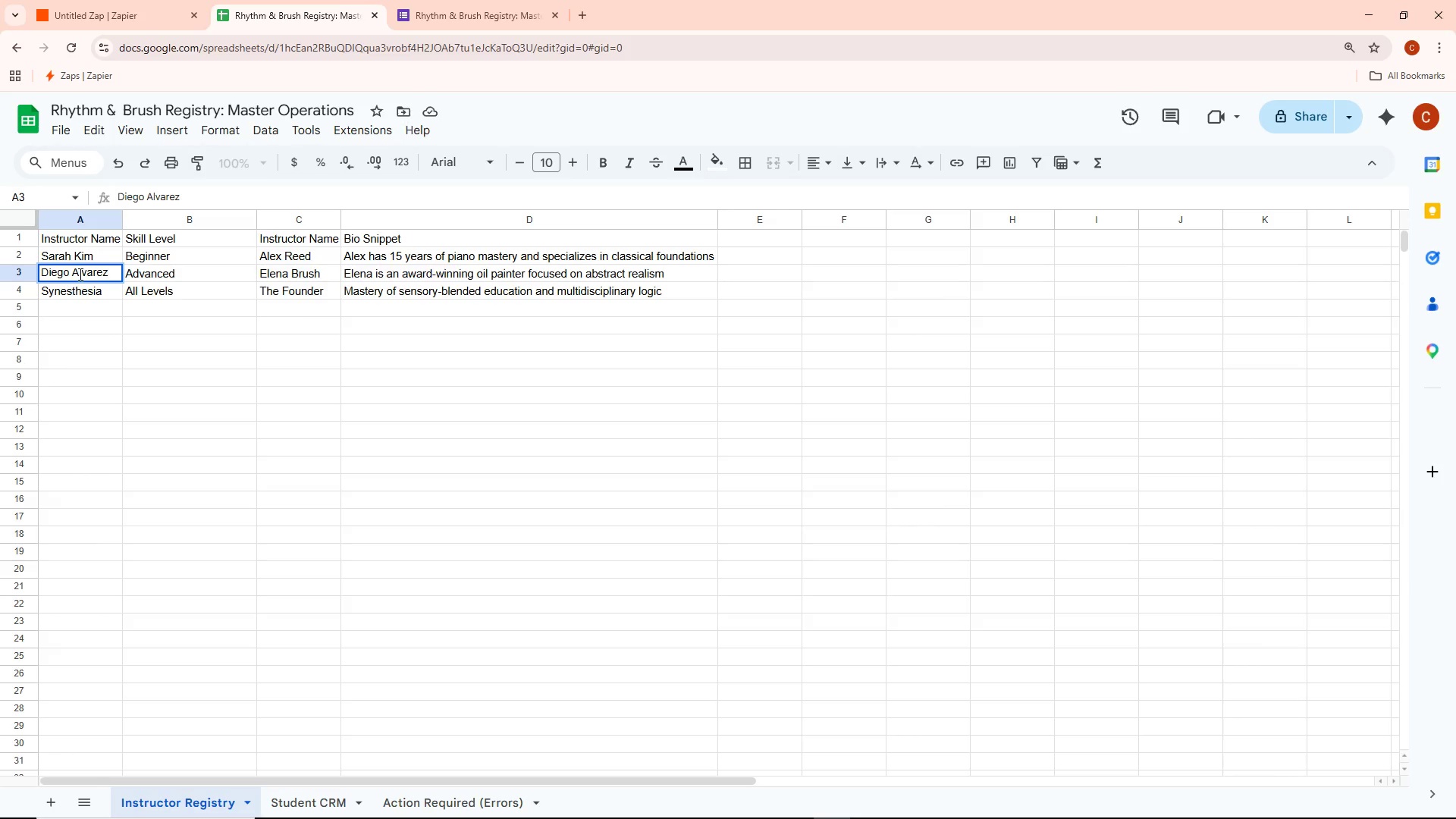 
double_click([101, 291])
 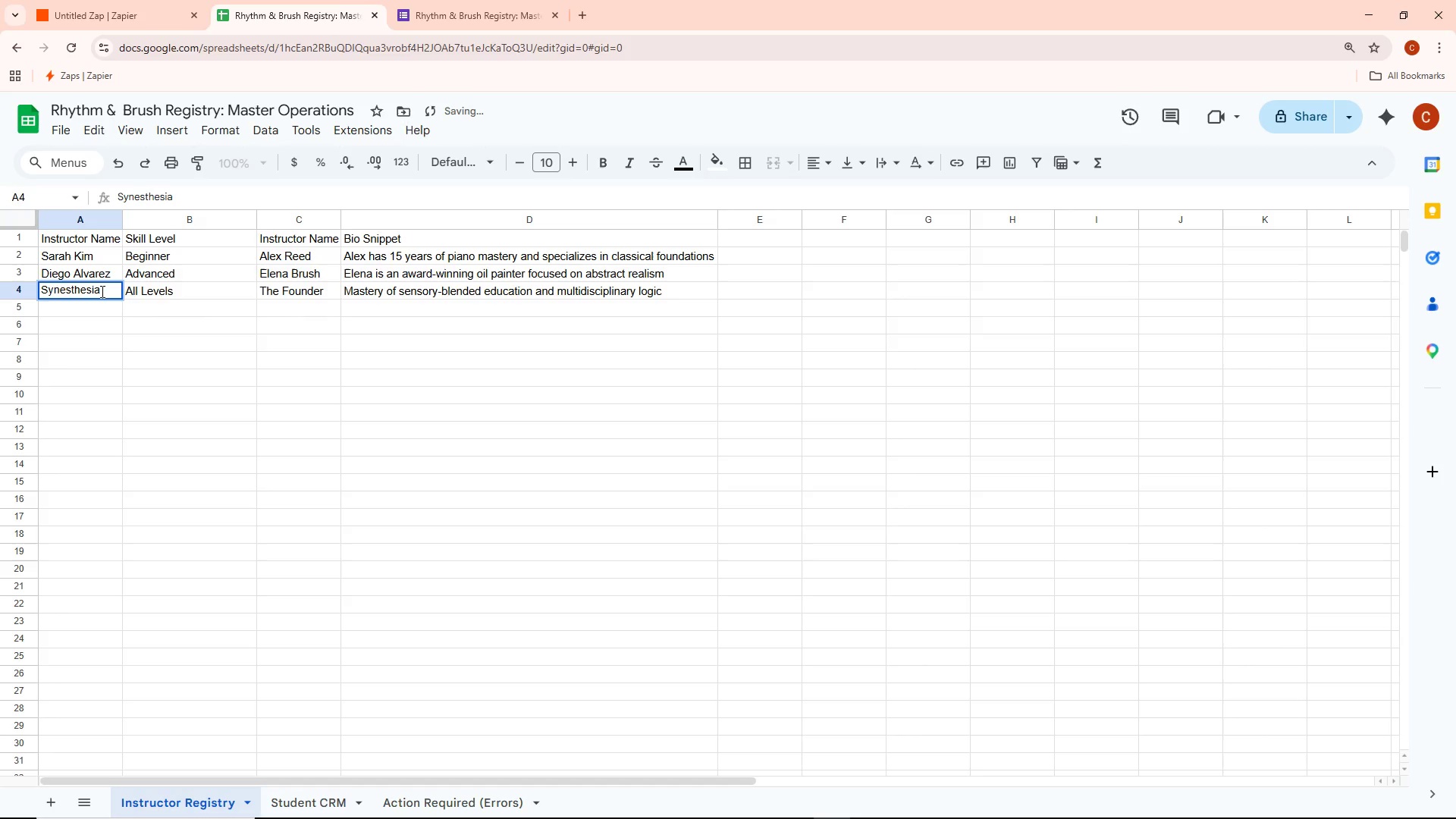 
key(Control+Backspace)
 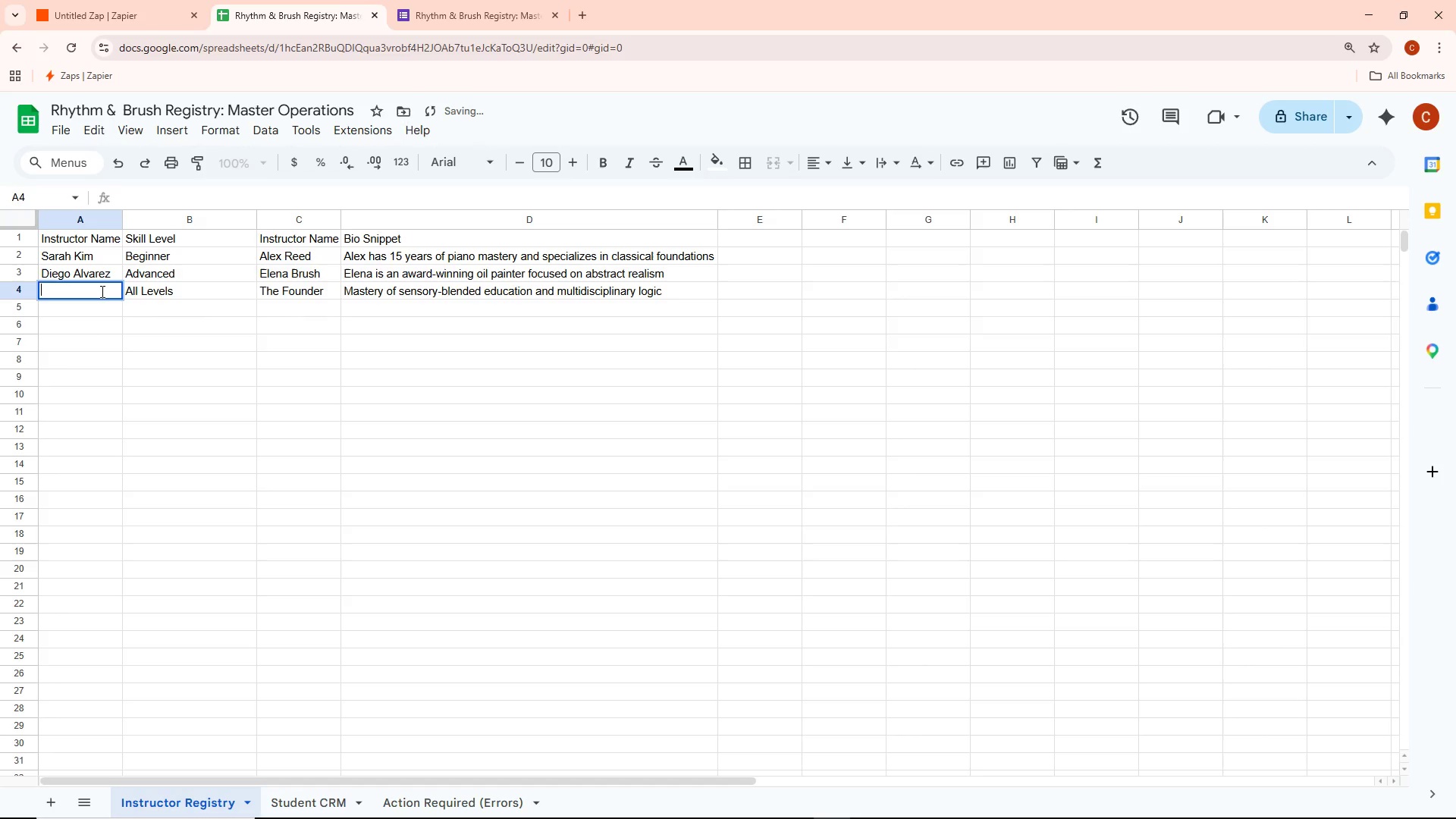 
type(Maya Chen)
 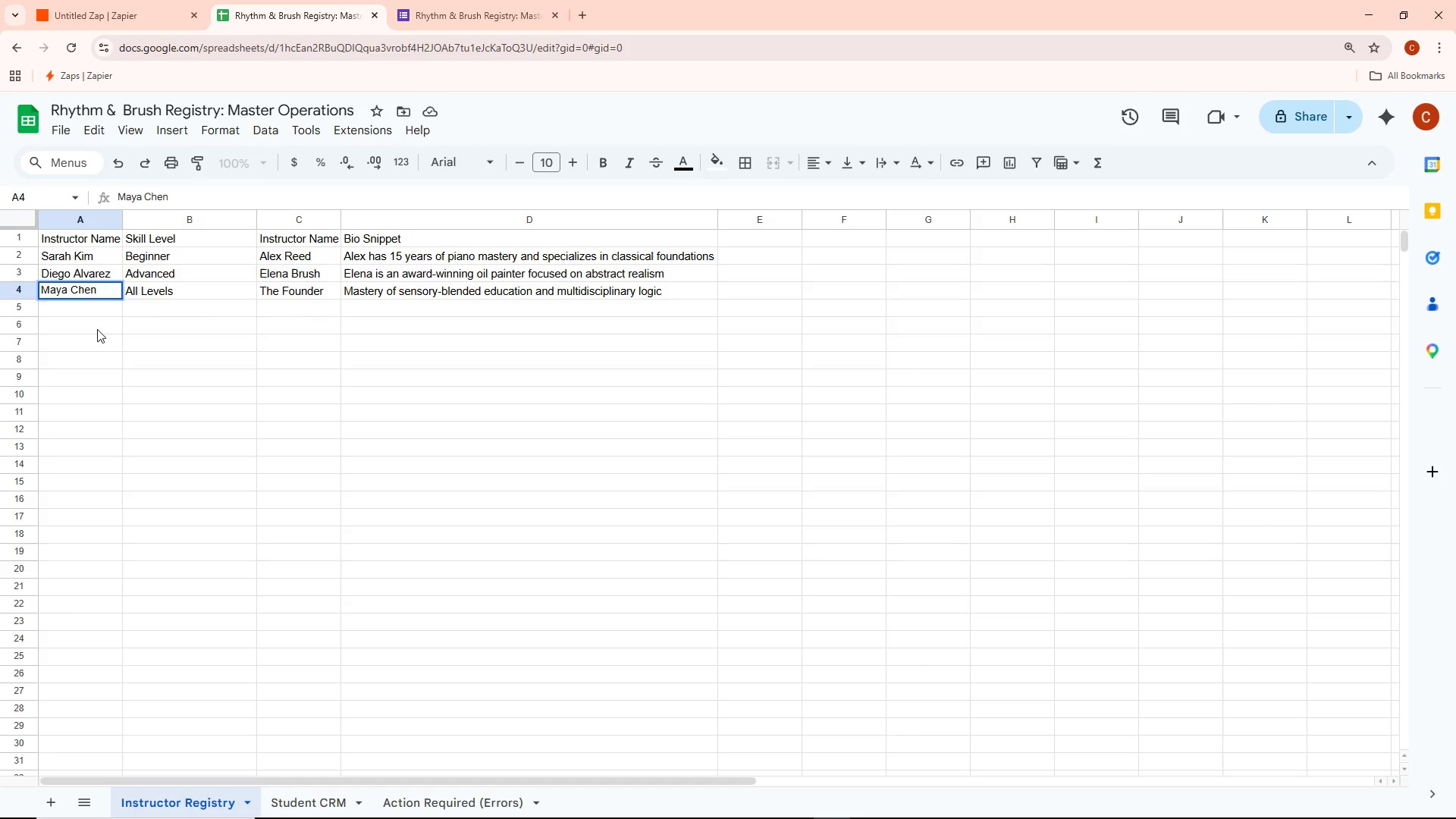 
left_click([96, 339])
 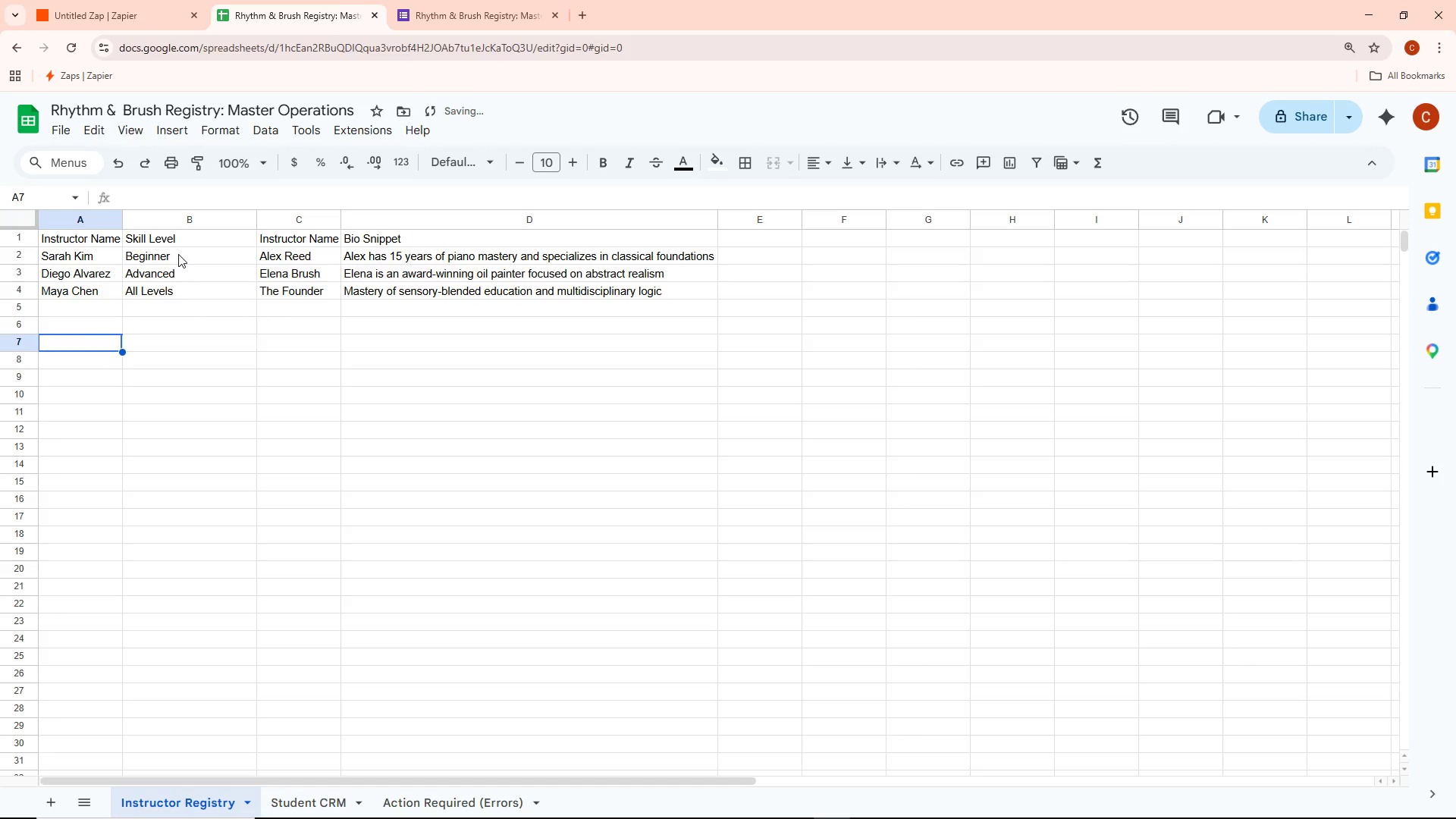 
double_click([178, 254])
 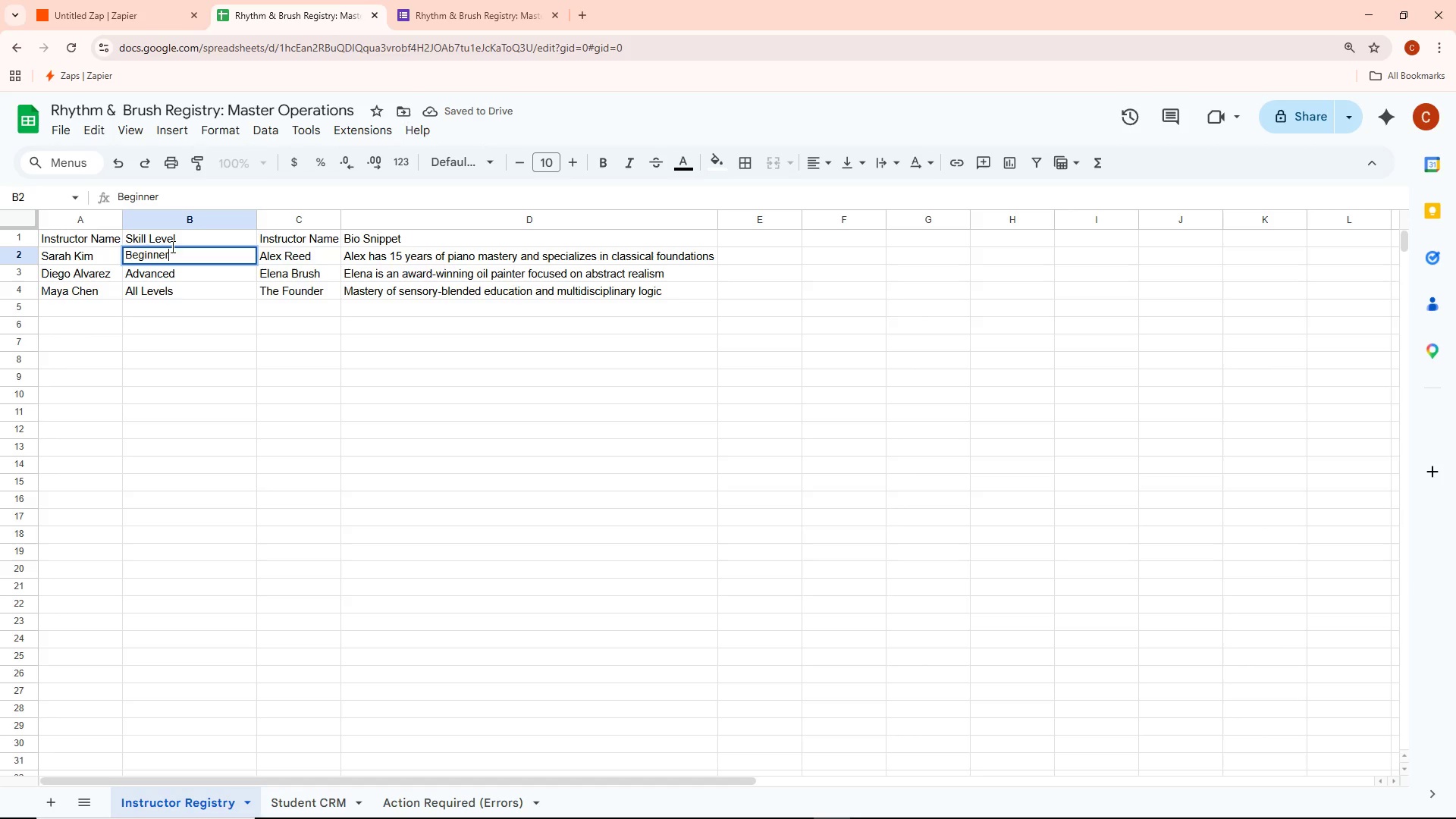 
double_click([178, 236])
 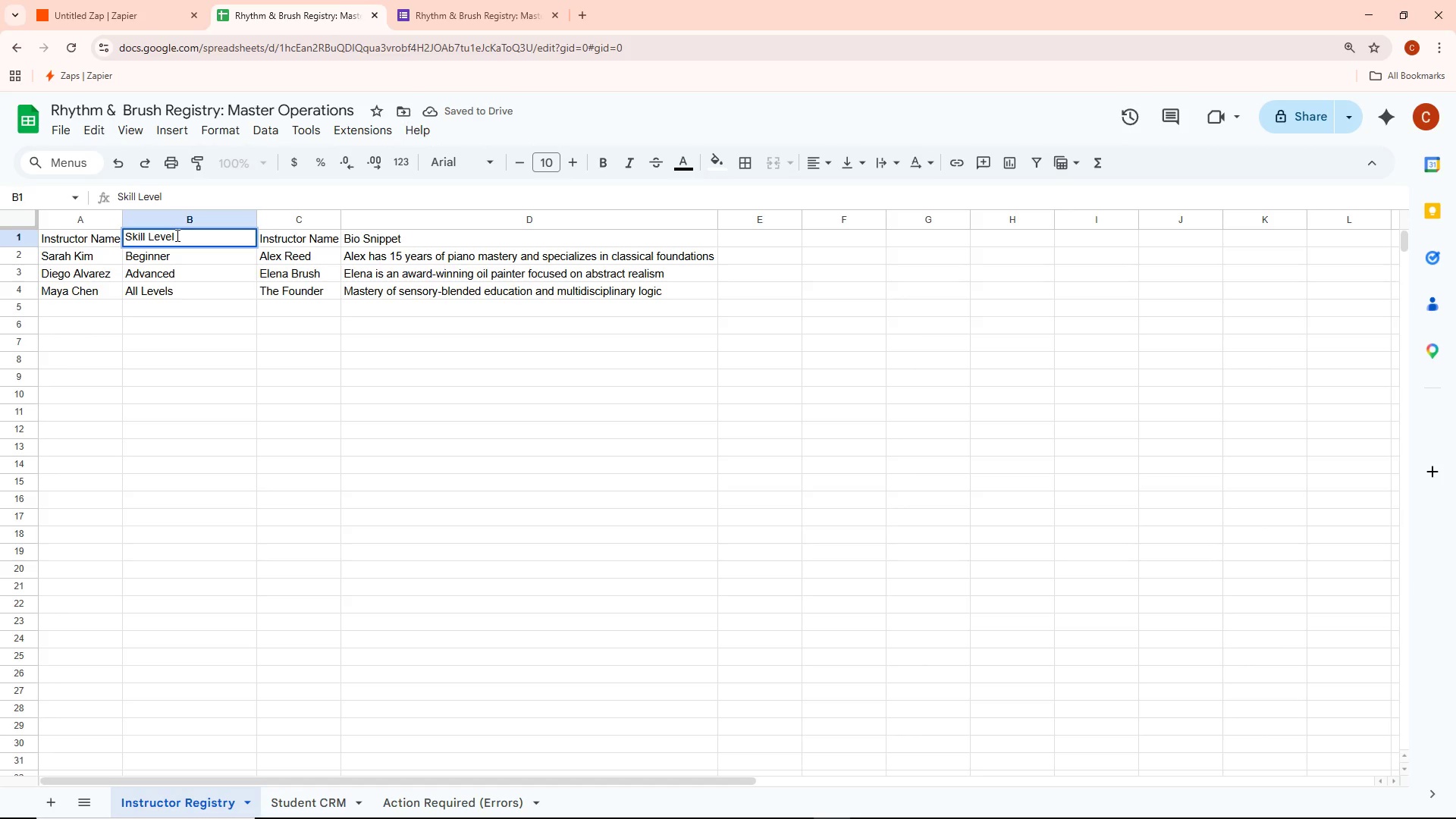 
key(Control+ControlLeft)
 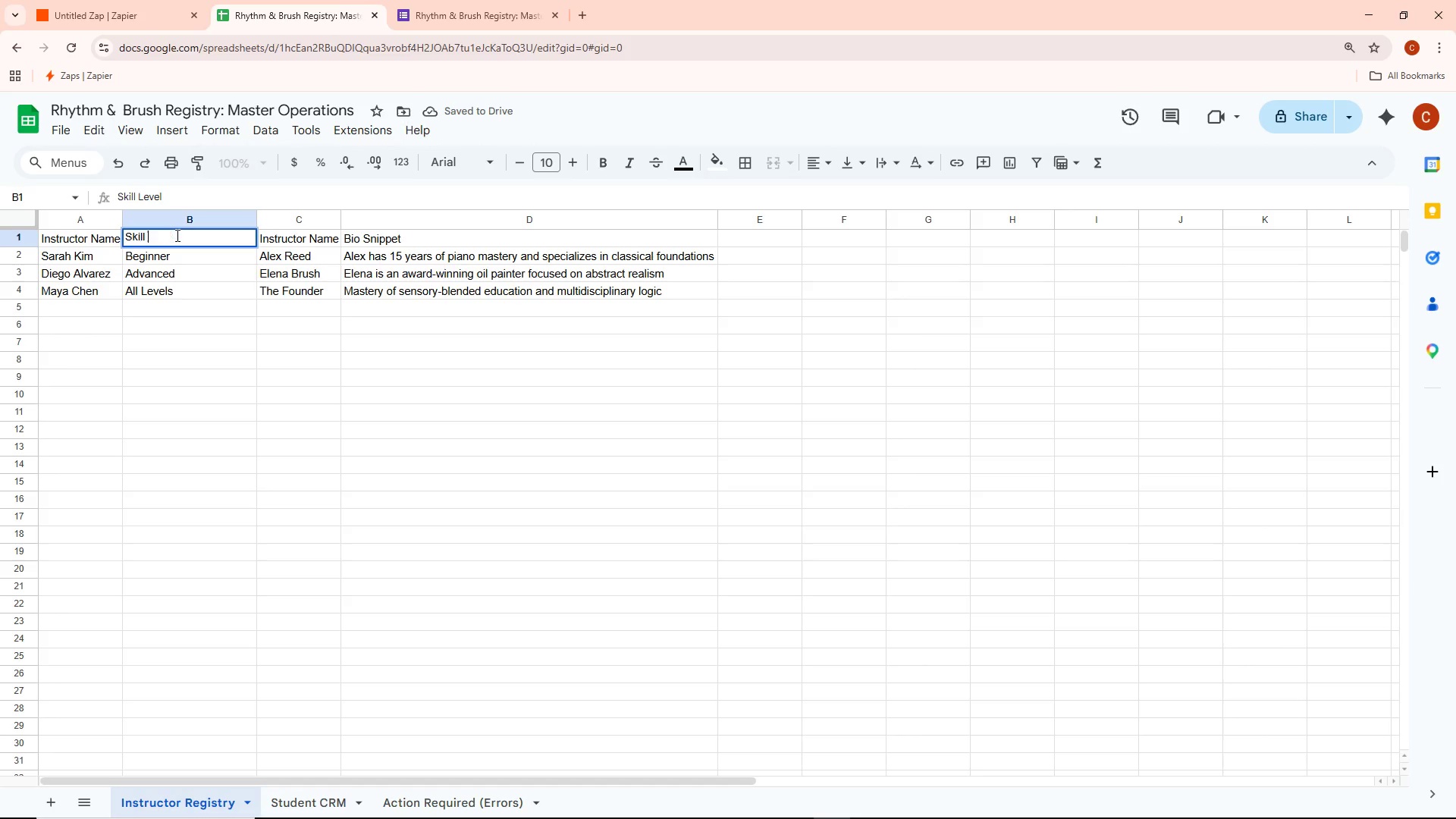 
key(Control+Backspace)
 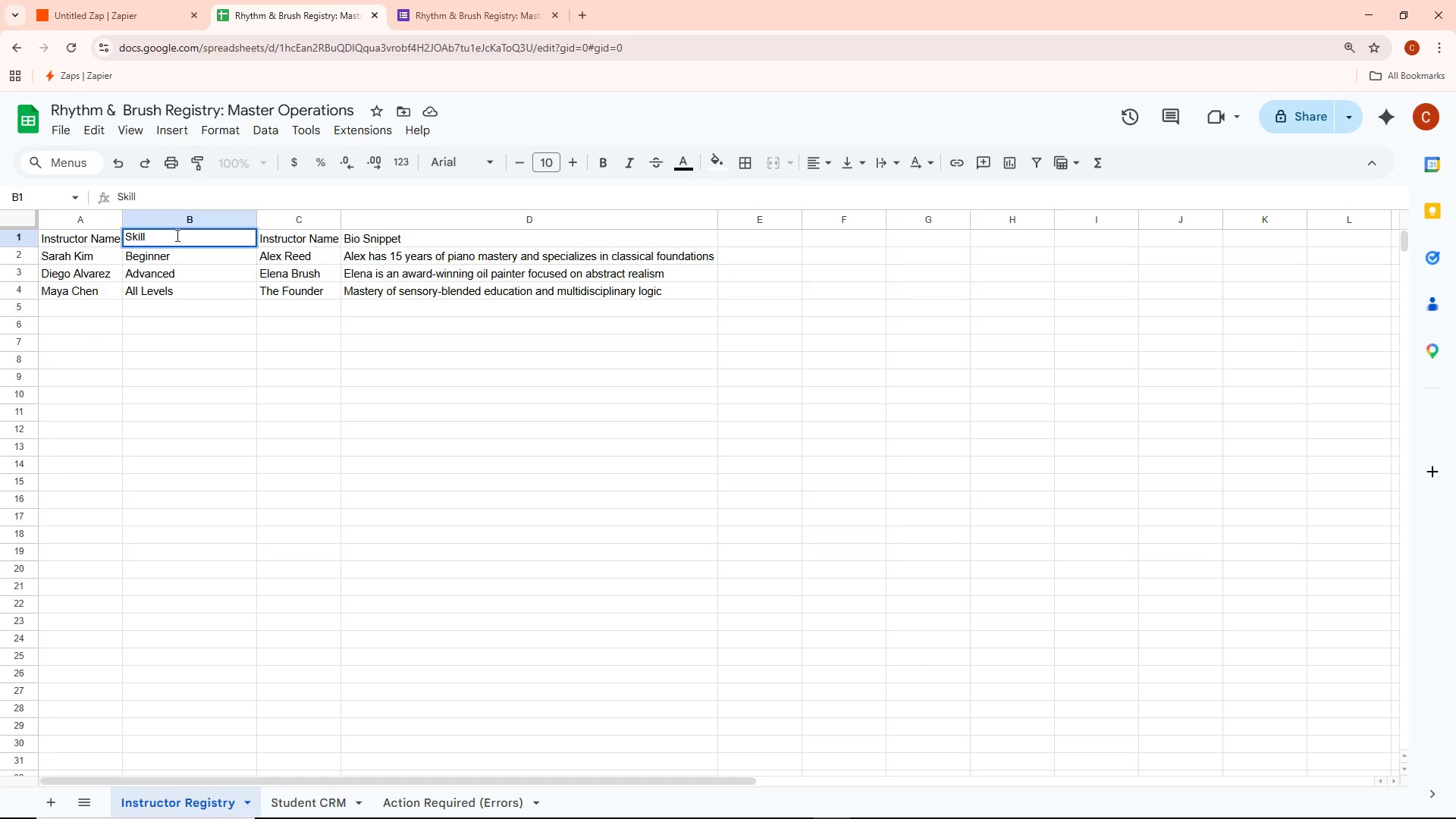 
key(Control+Backspace)
 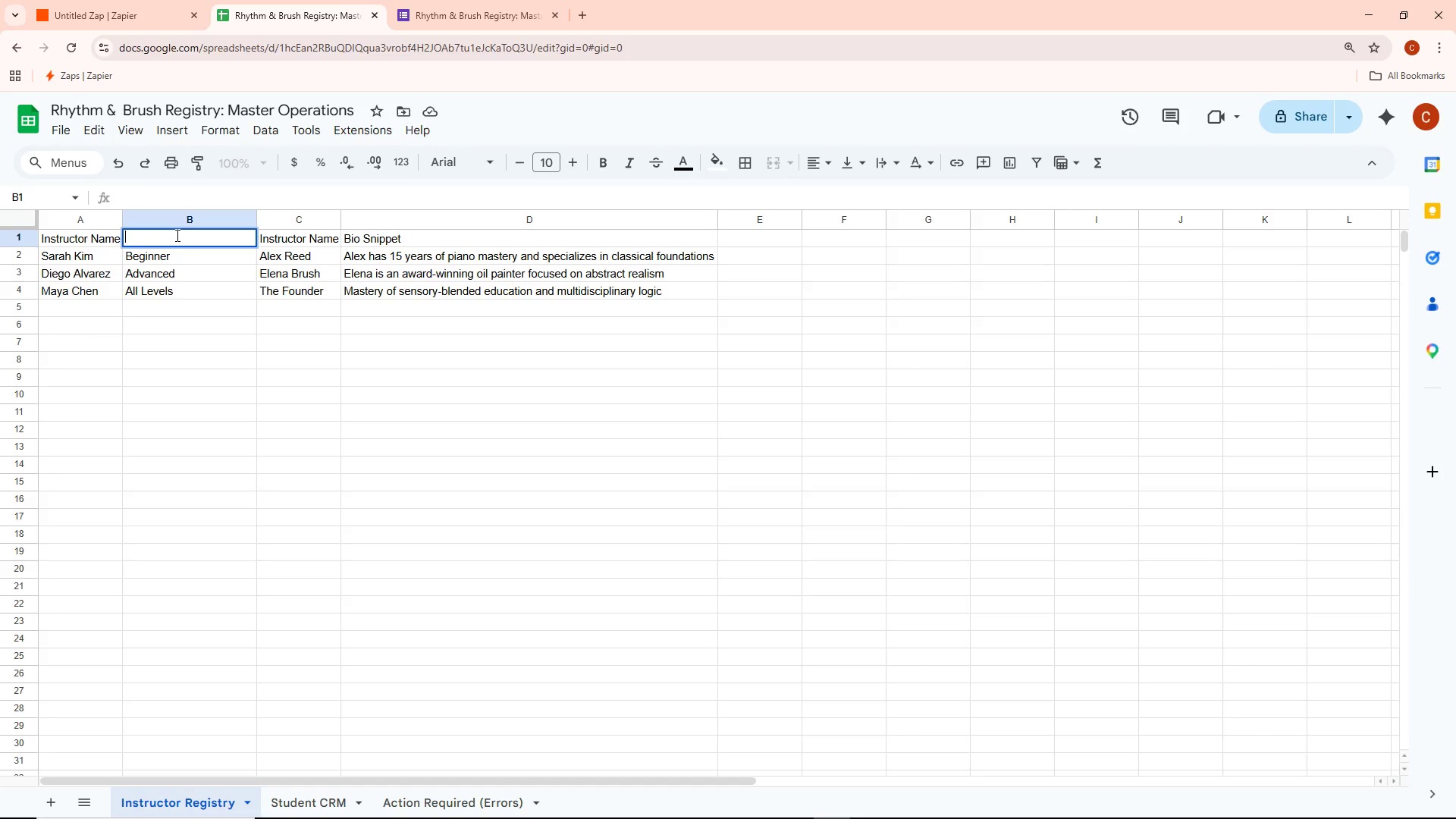 
key(Control+Backspace)
 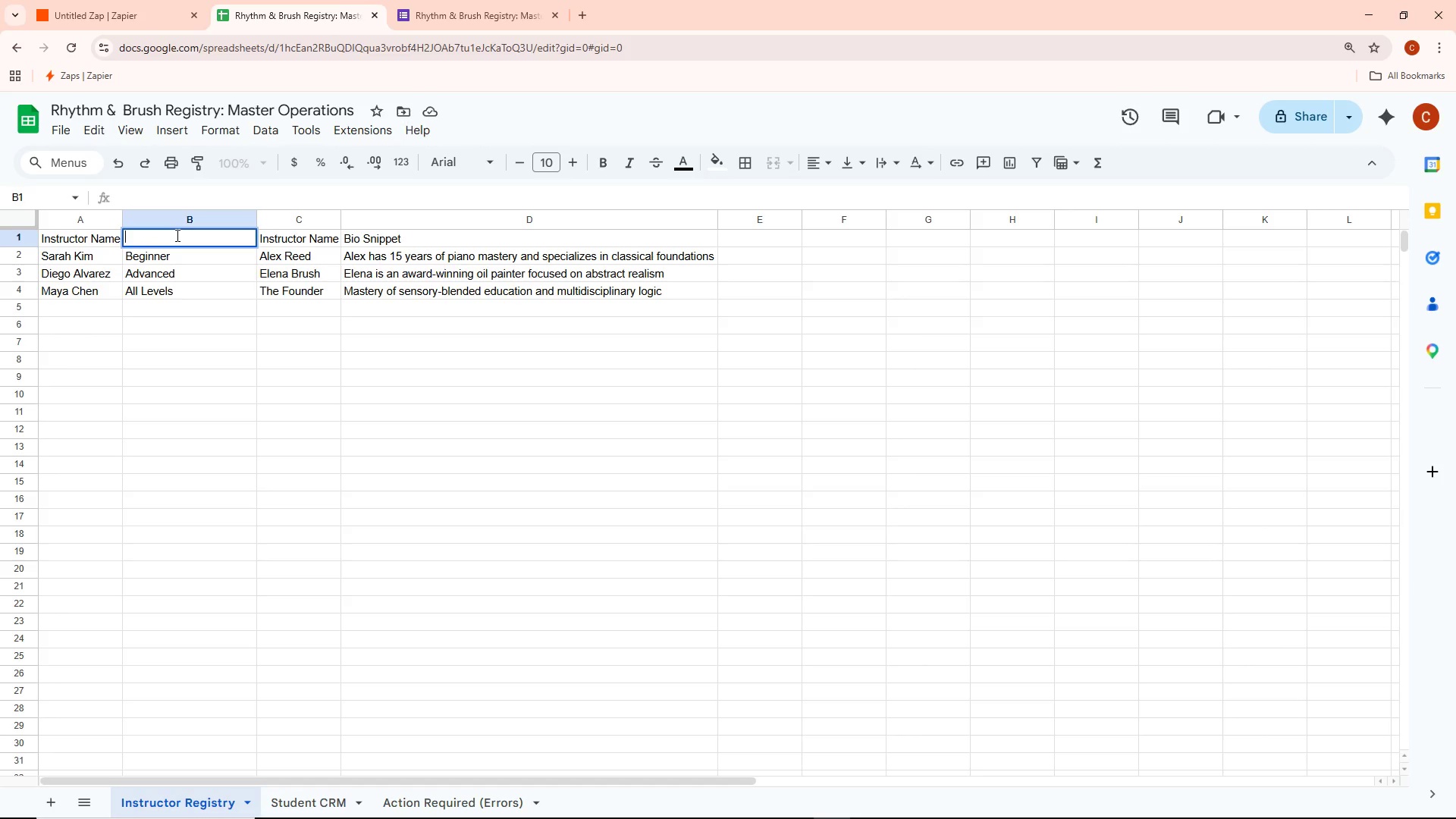 
type(Discipline)
 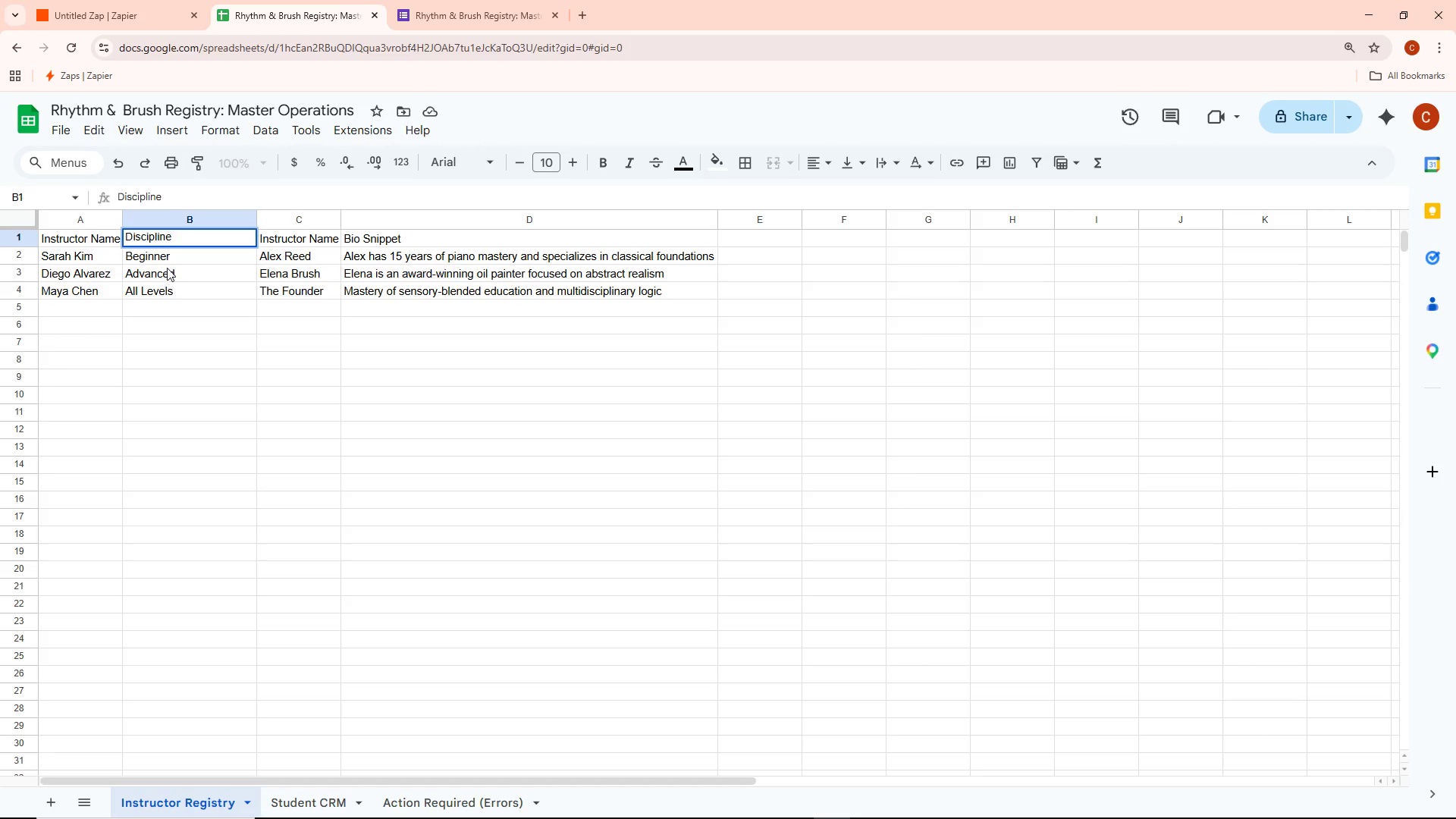 
double_click([169, 257])
 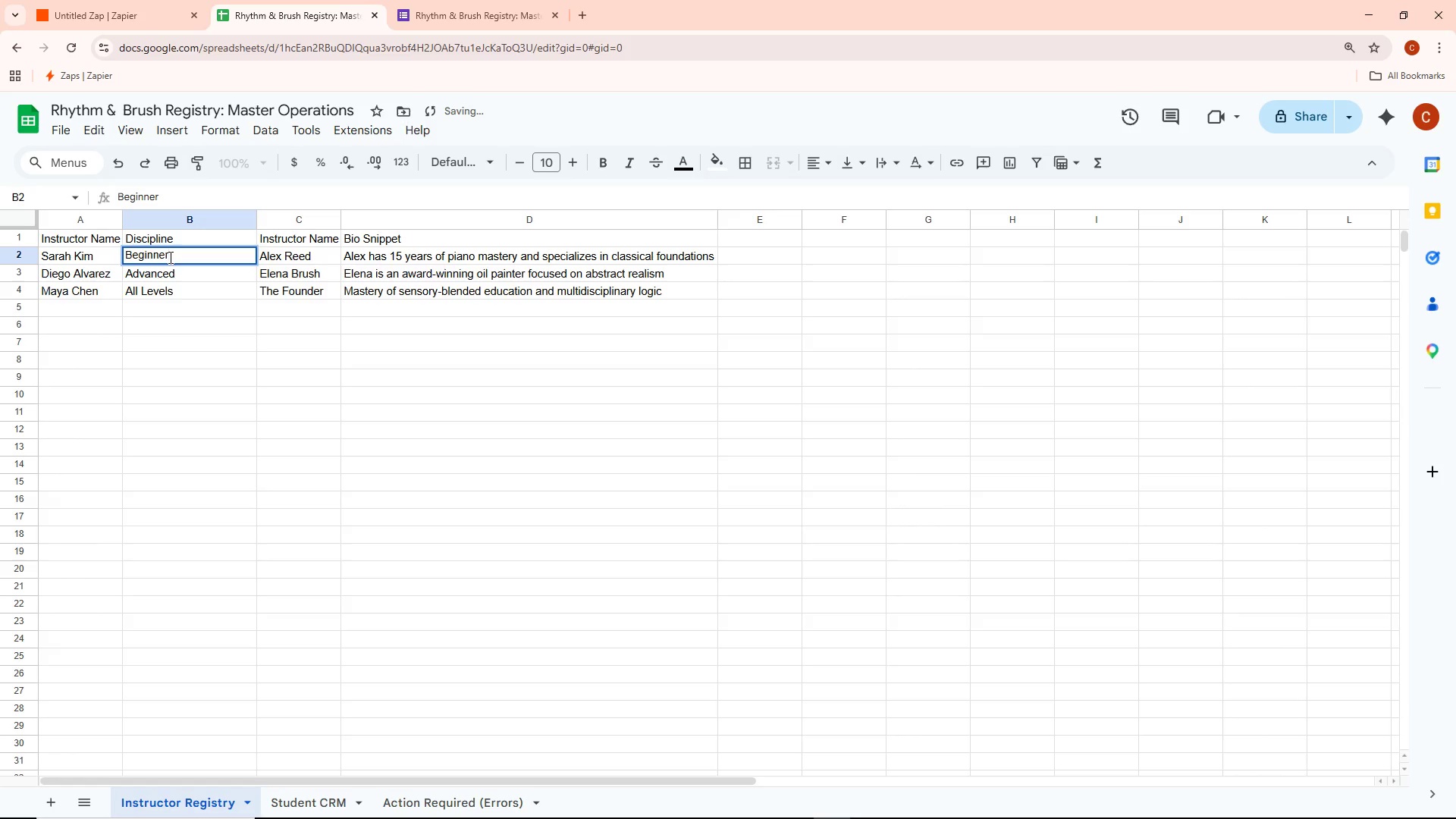 
key(Control+ControlLeft)
 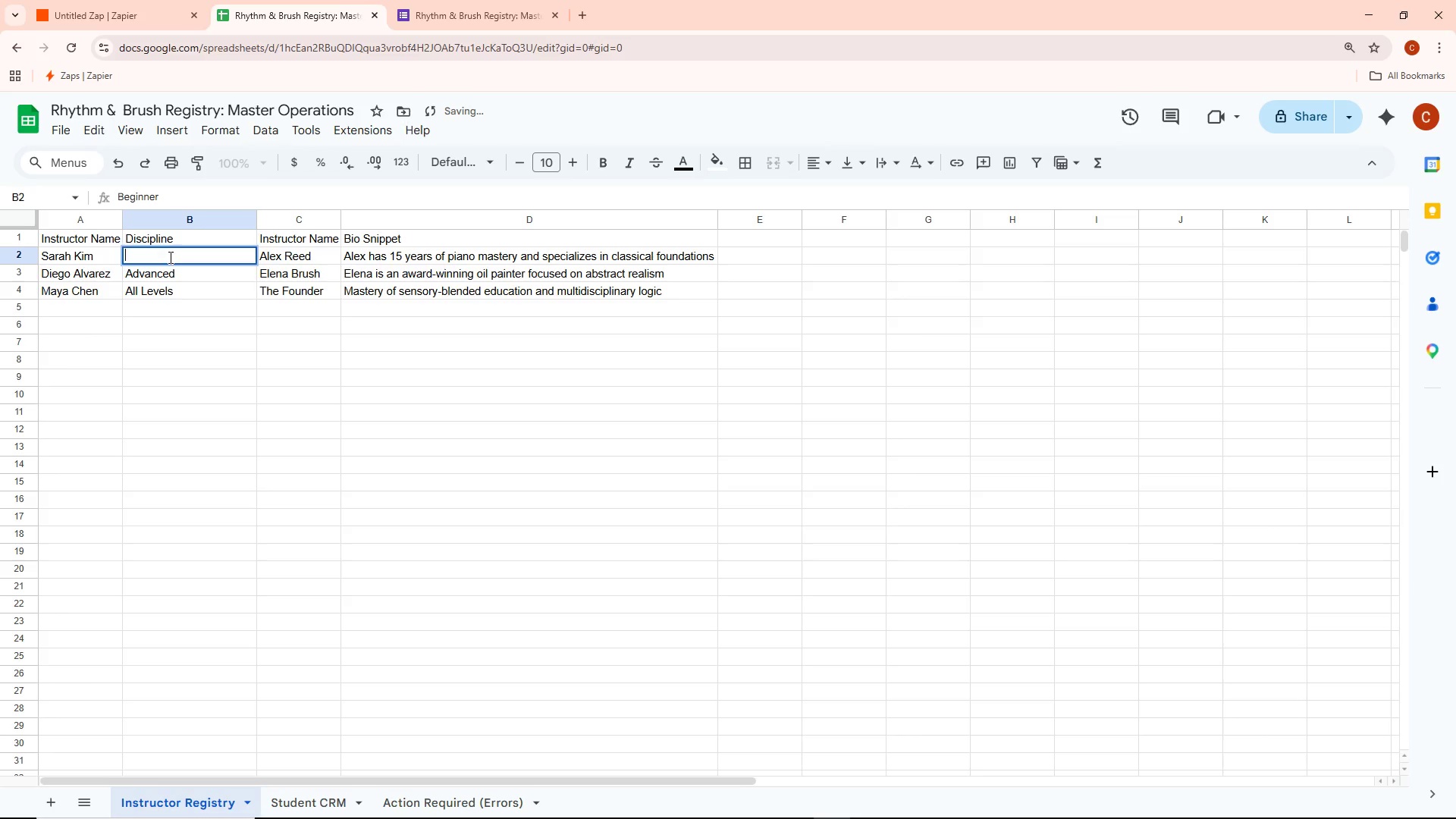 
key(Control+Backspace)
 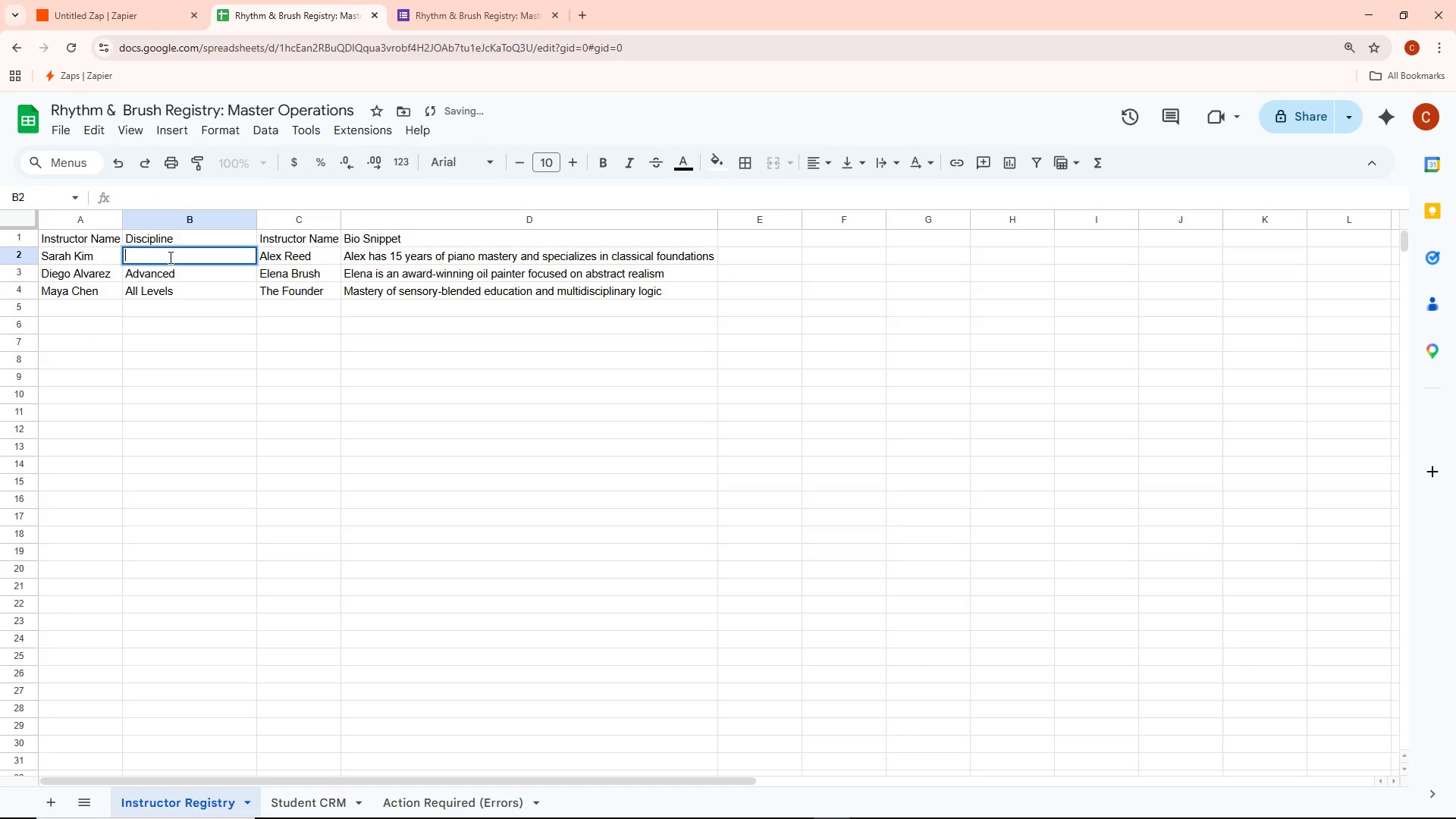 
type(Music)
 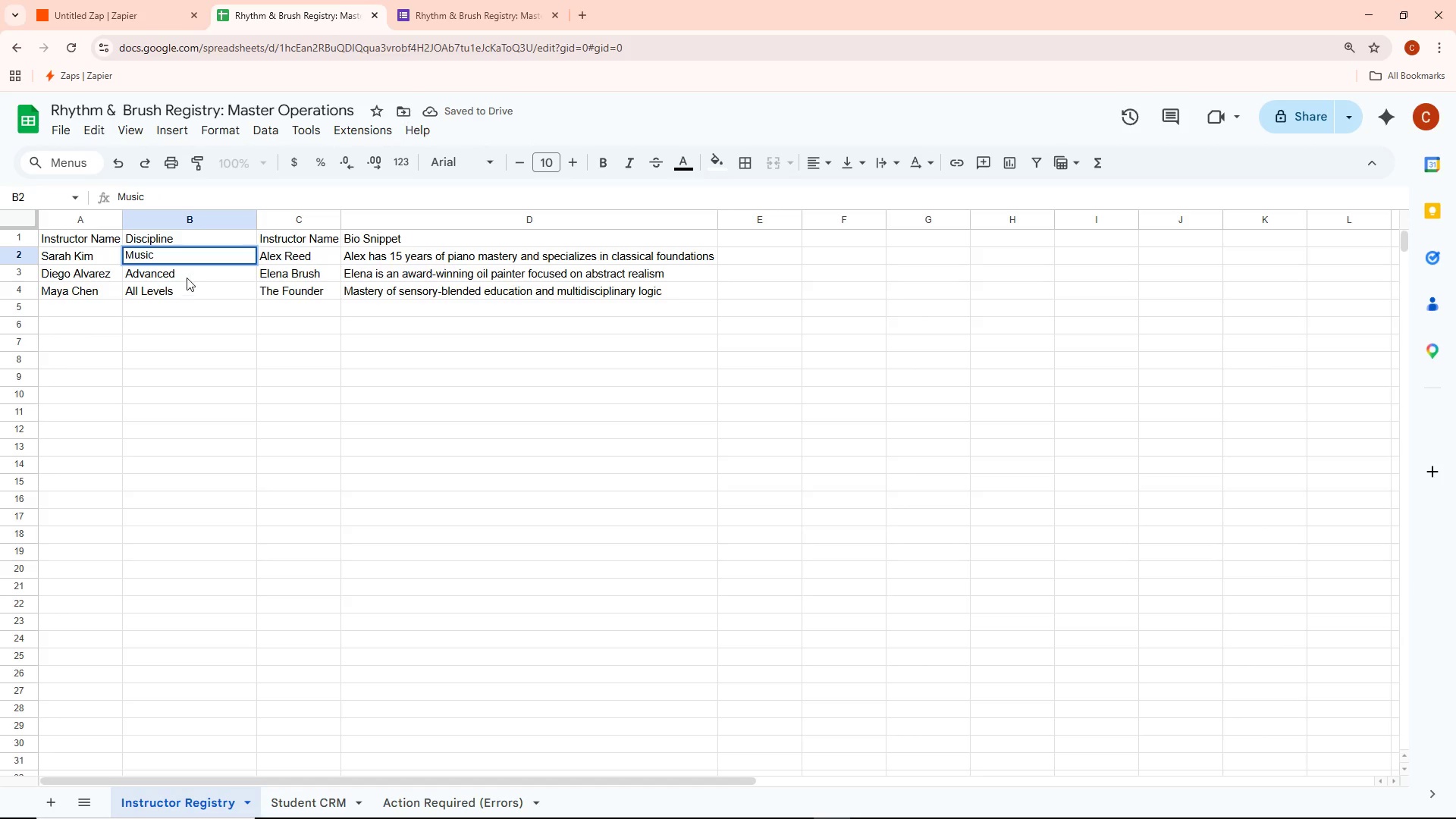 
left_click([187, 273])
 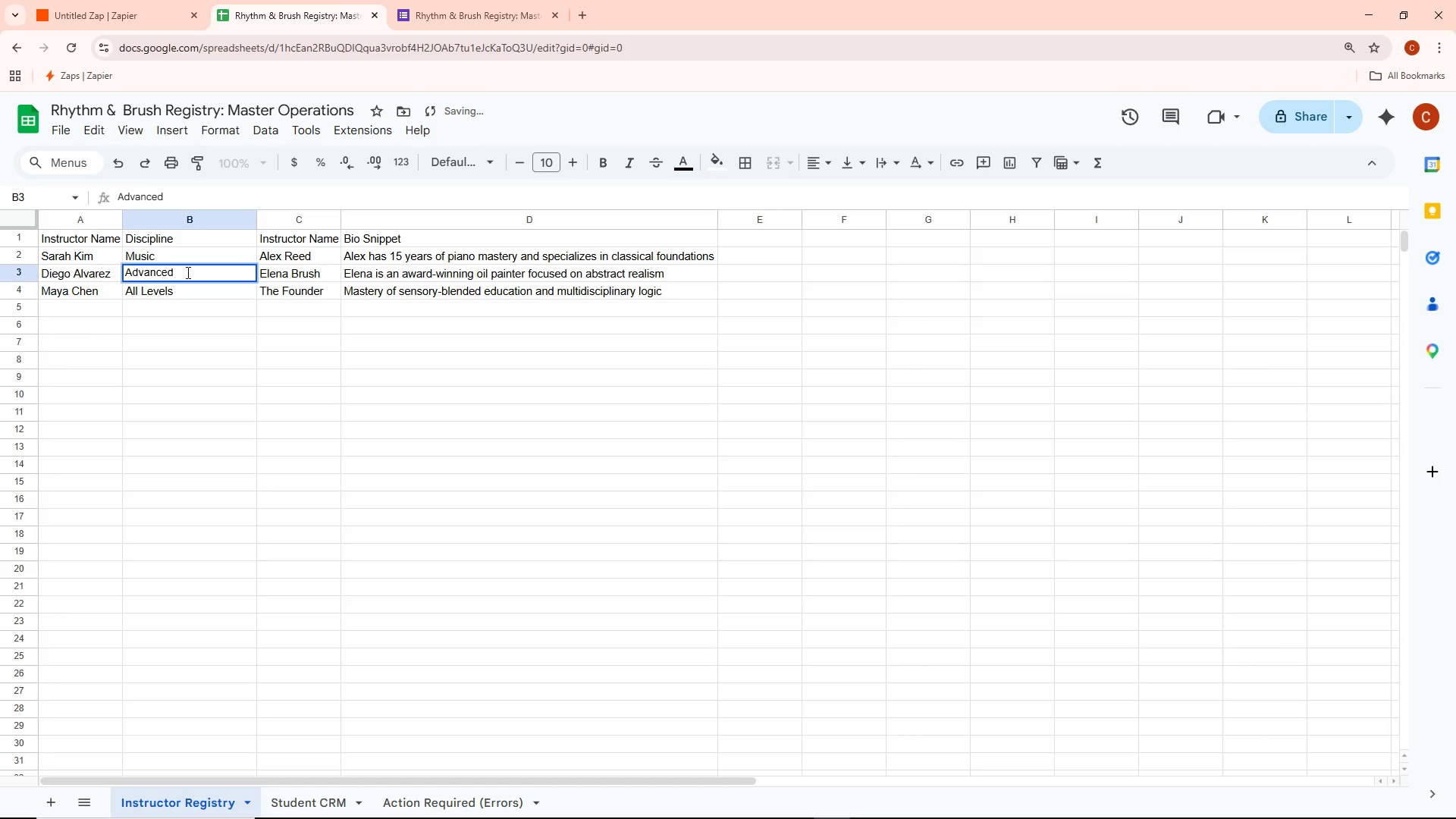 
key(Control+A)
 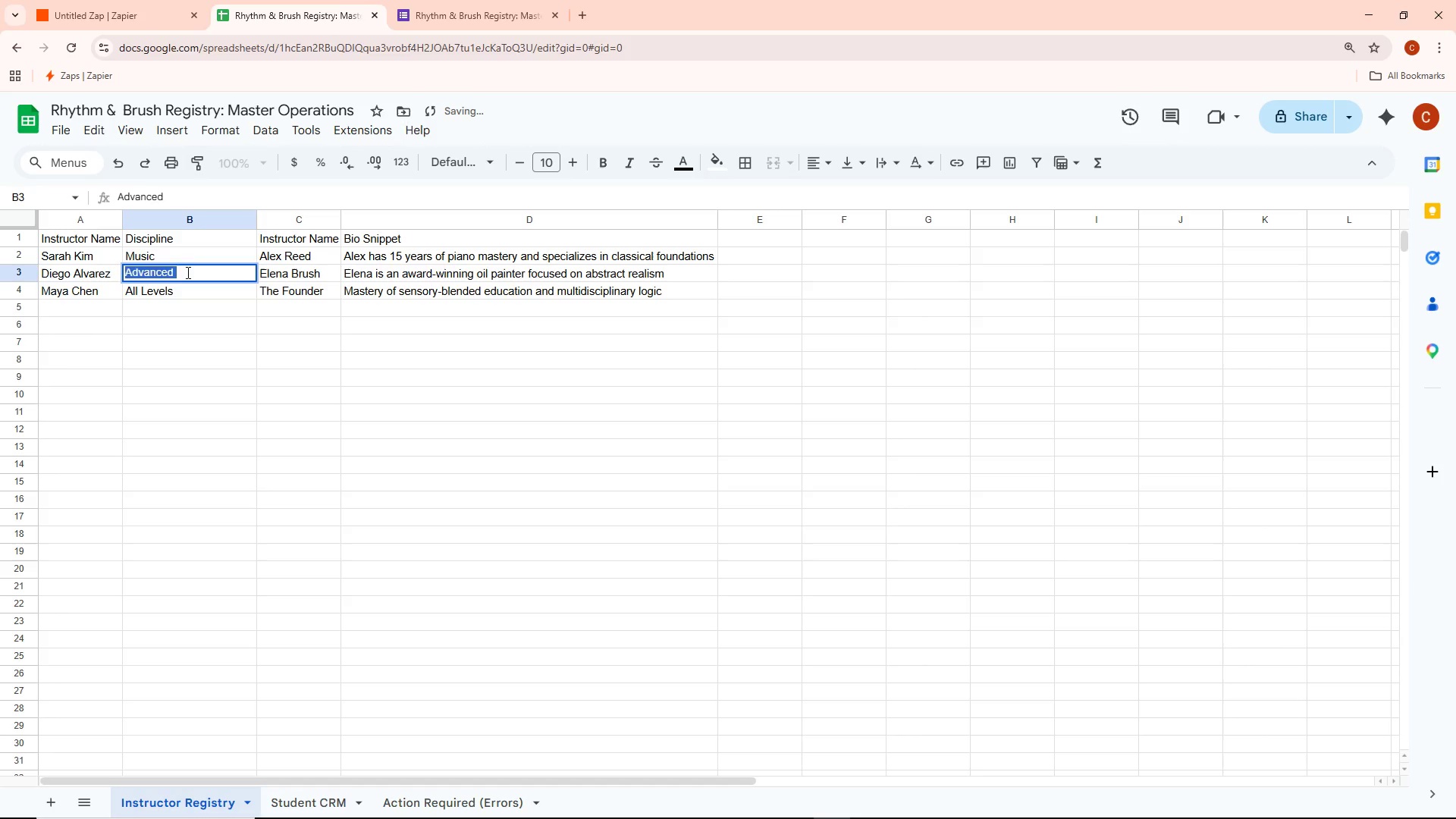 
key(Backspace)
type(Art)
 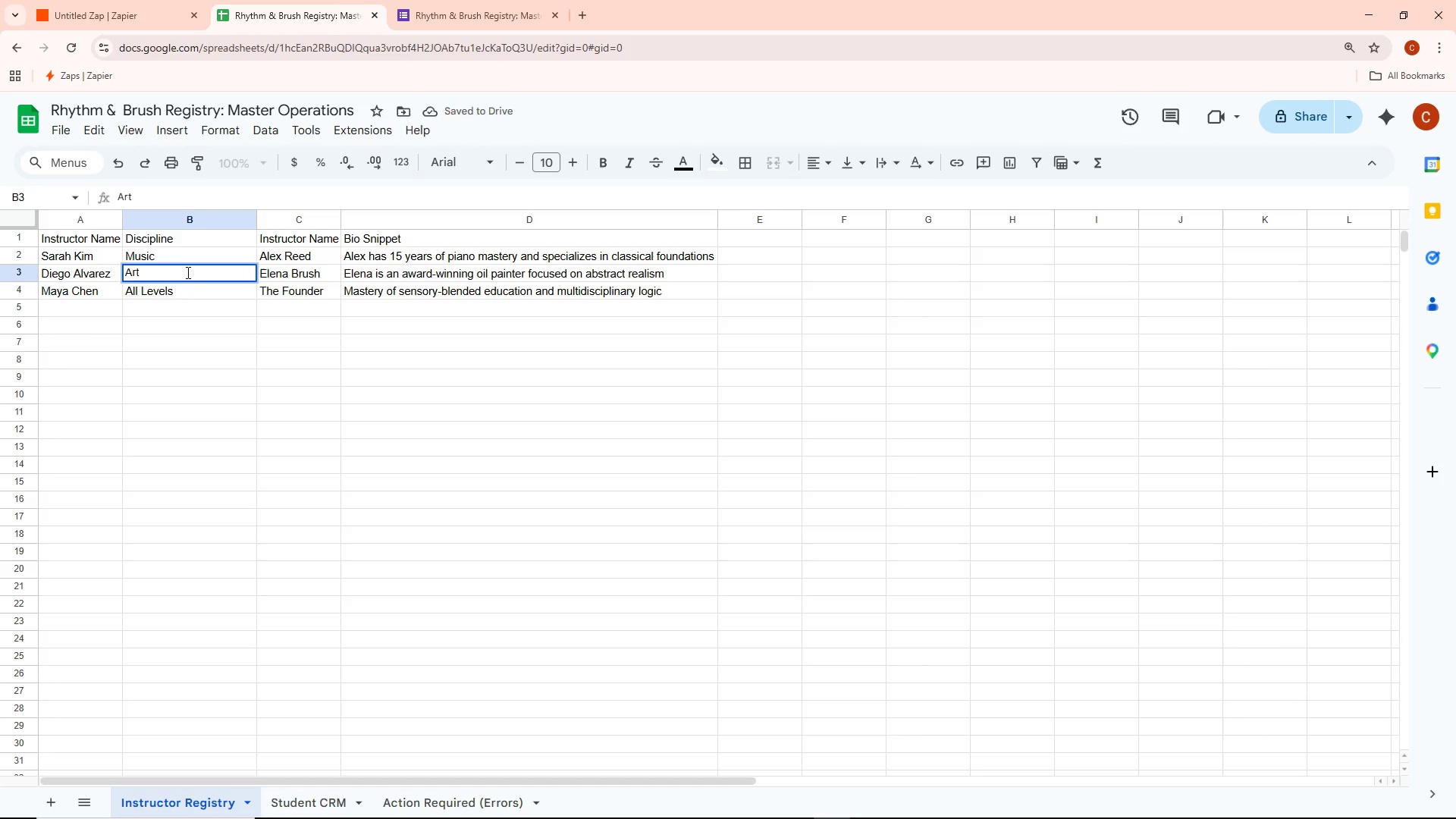 
double_click([190, 291])
 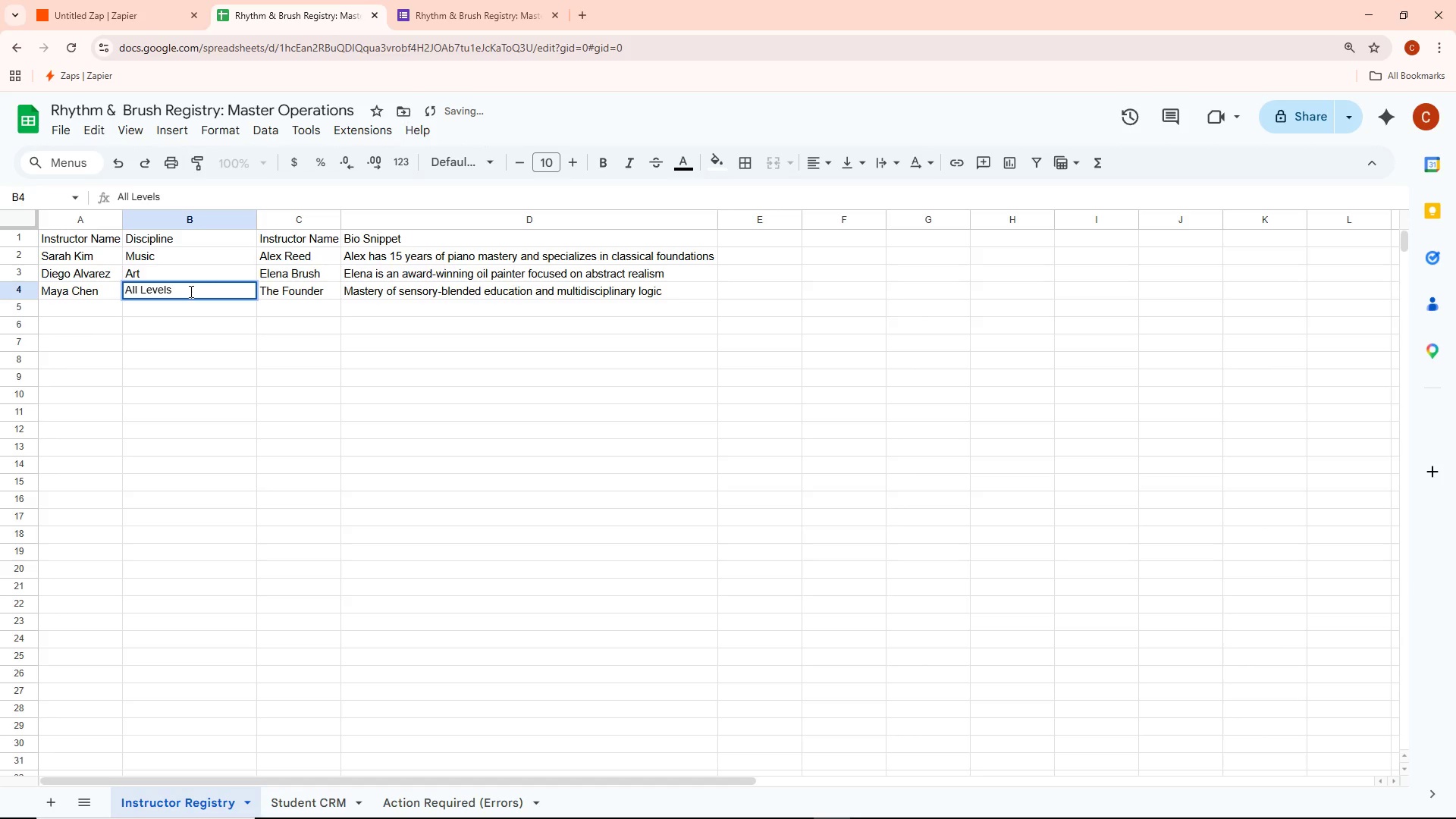 
key(Control+Backspace)
 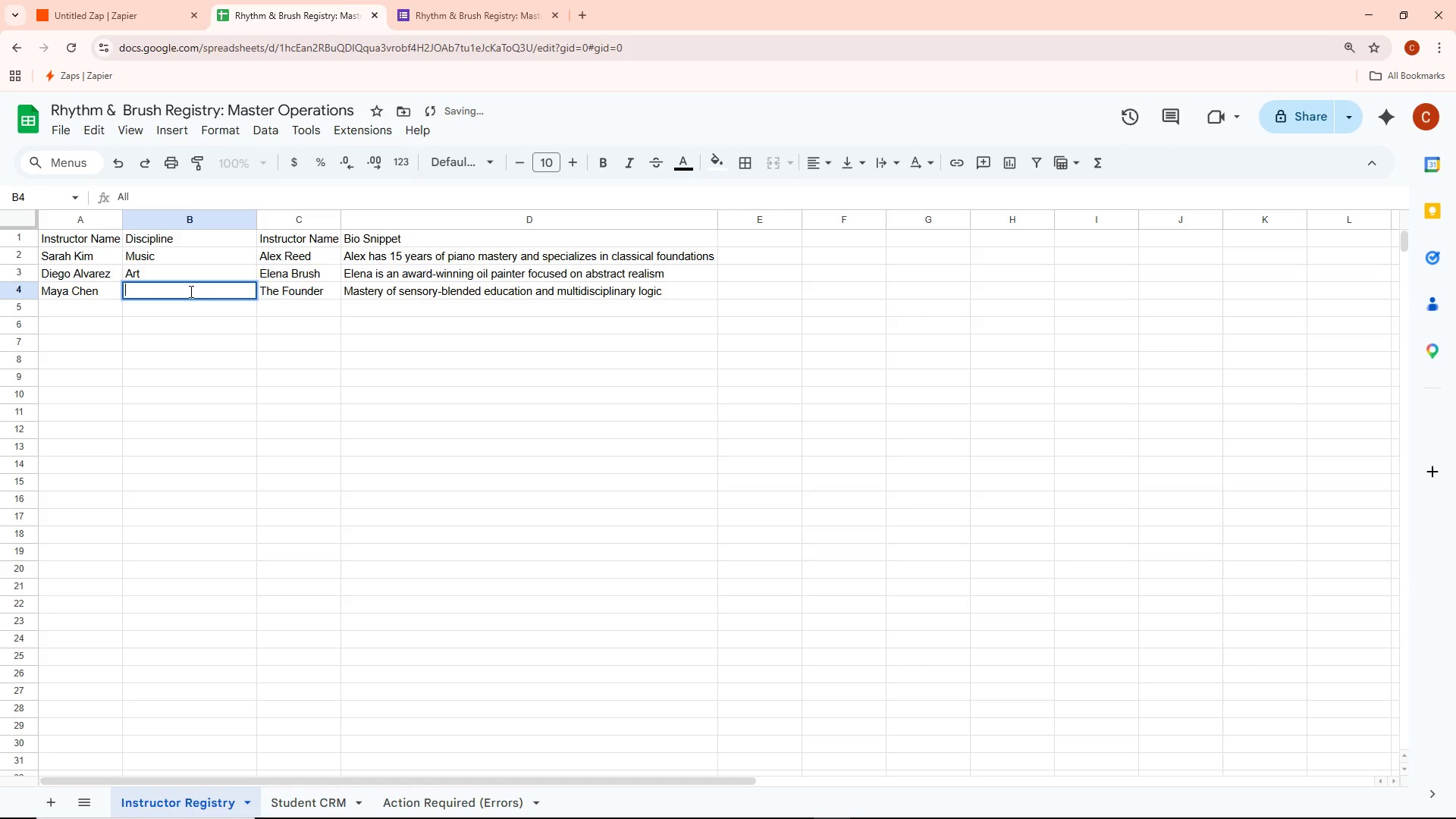 
key(Control+Backspace)
 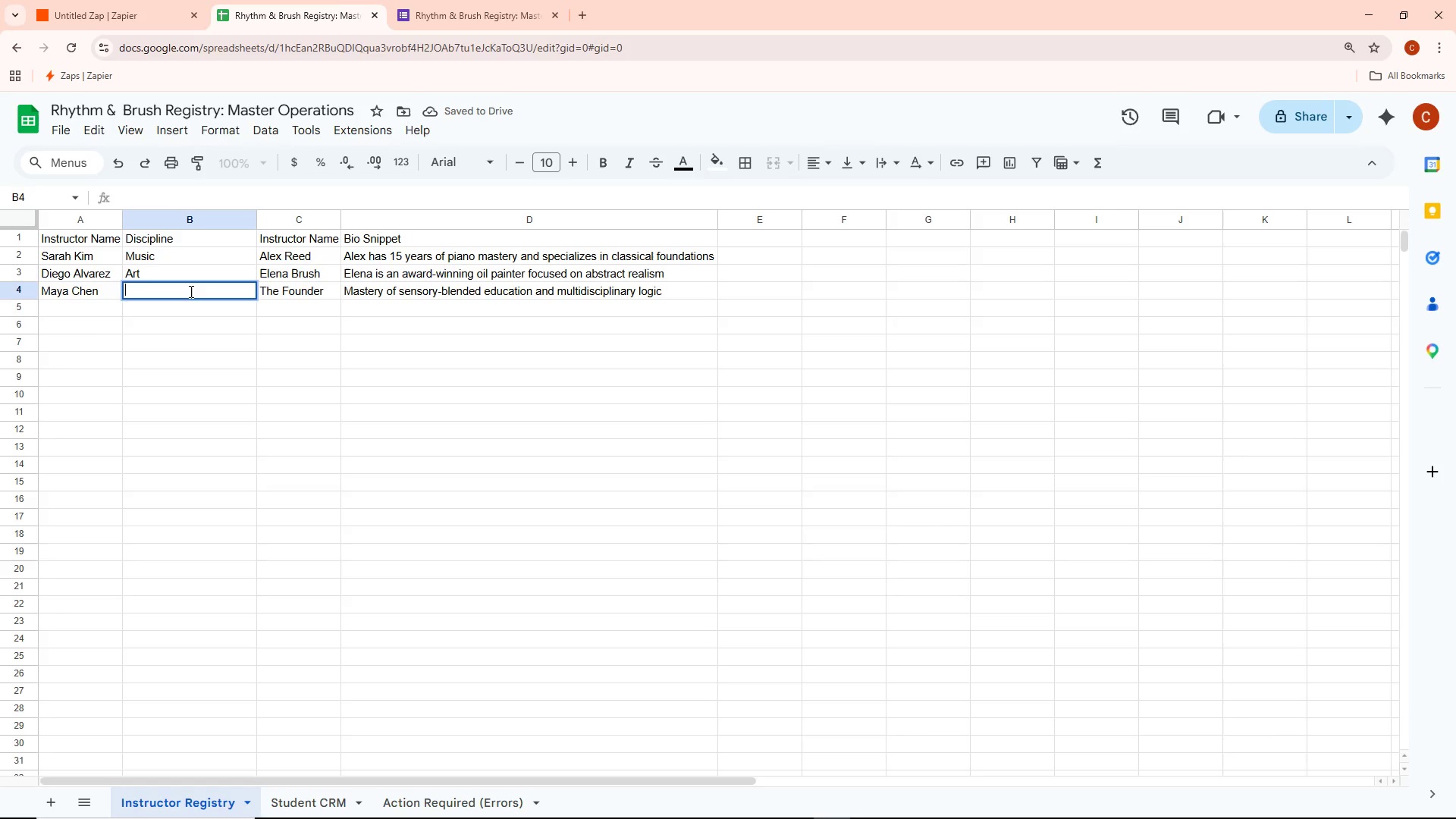 
type(Synesthesia)
 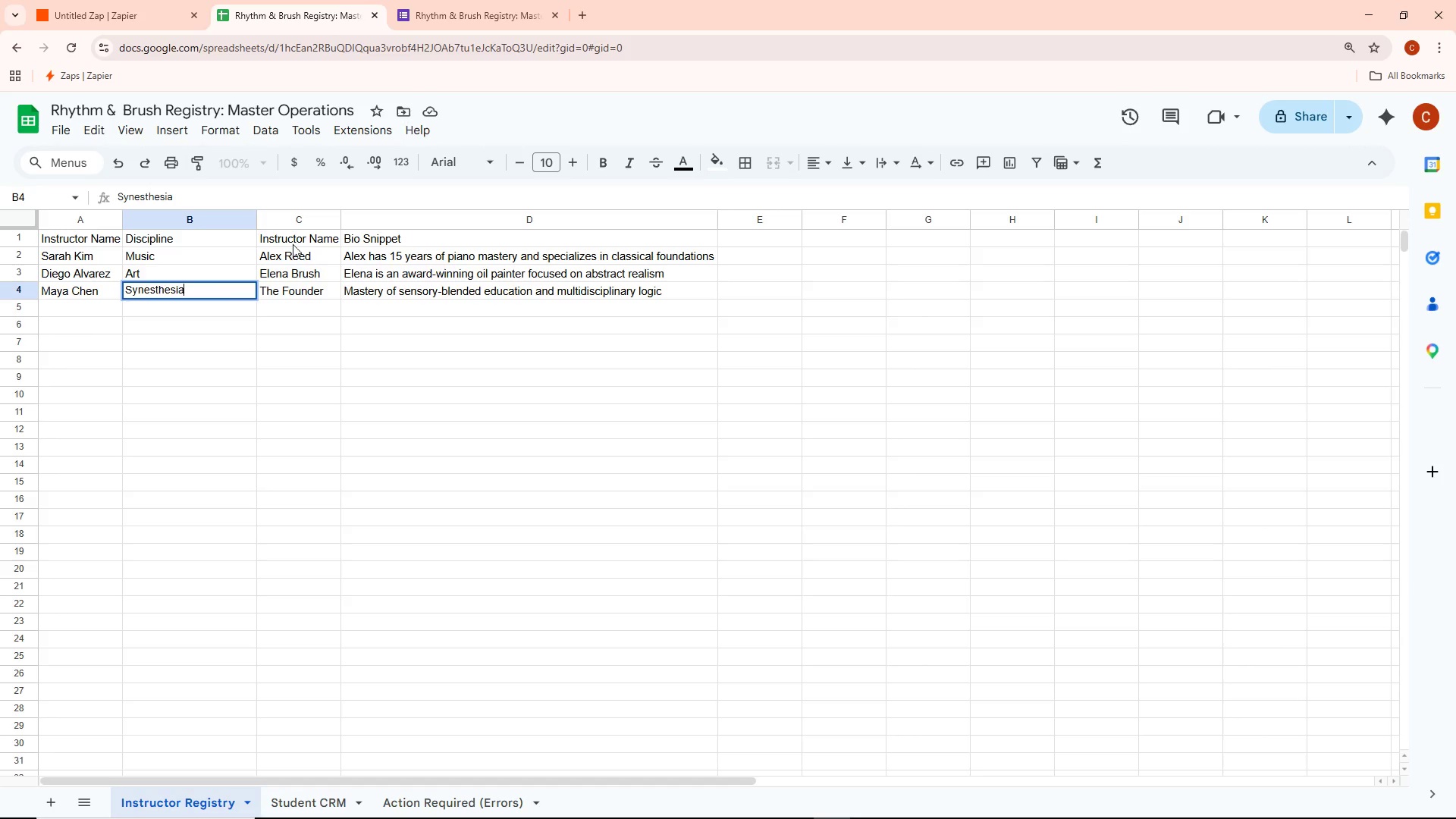 
double_click([293, 254])
 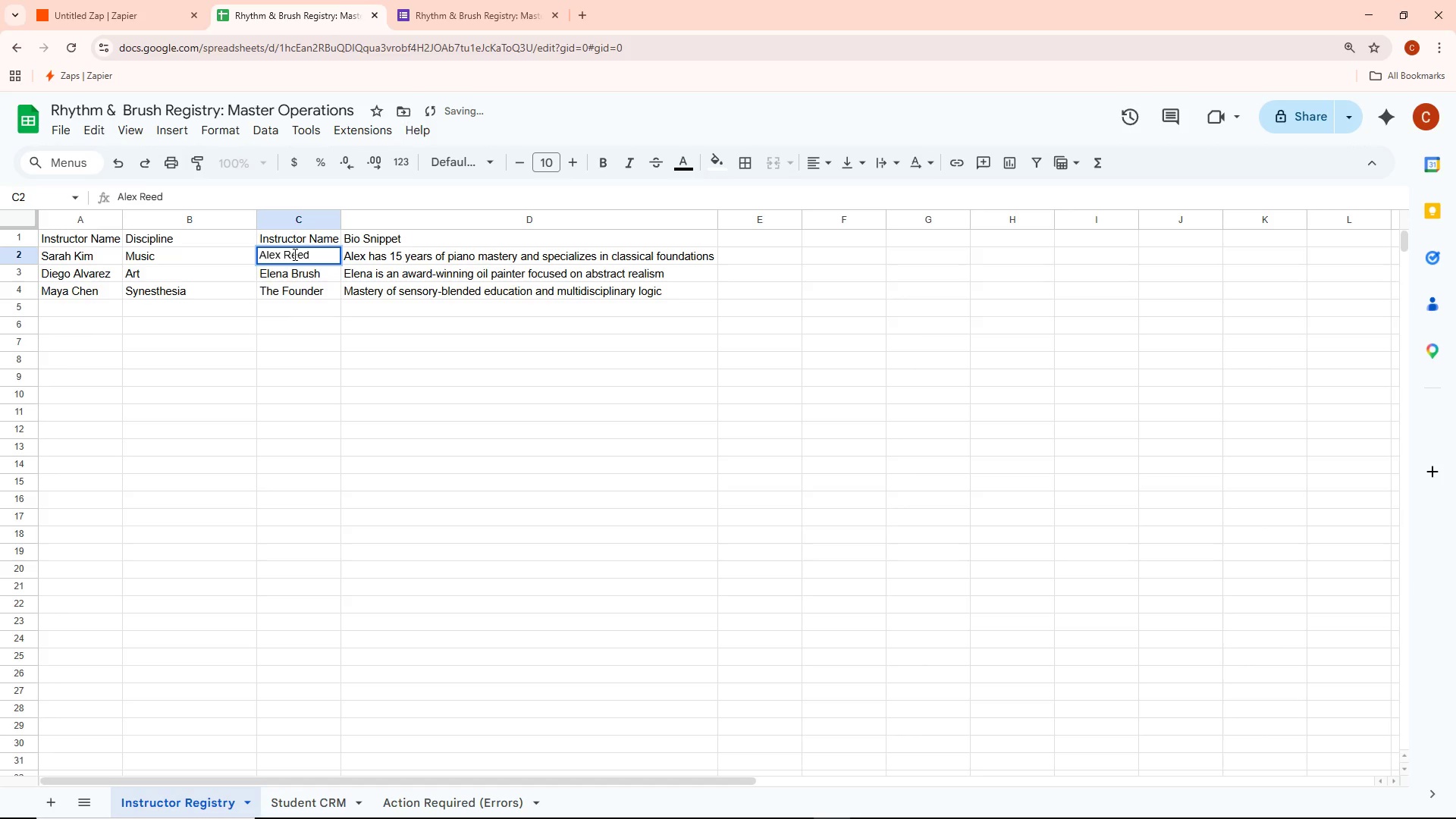 
key(Control+Backspace)
 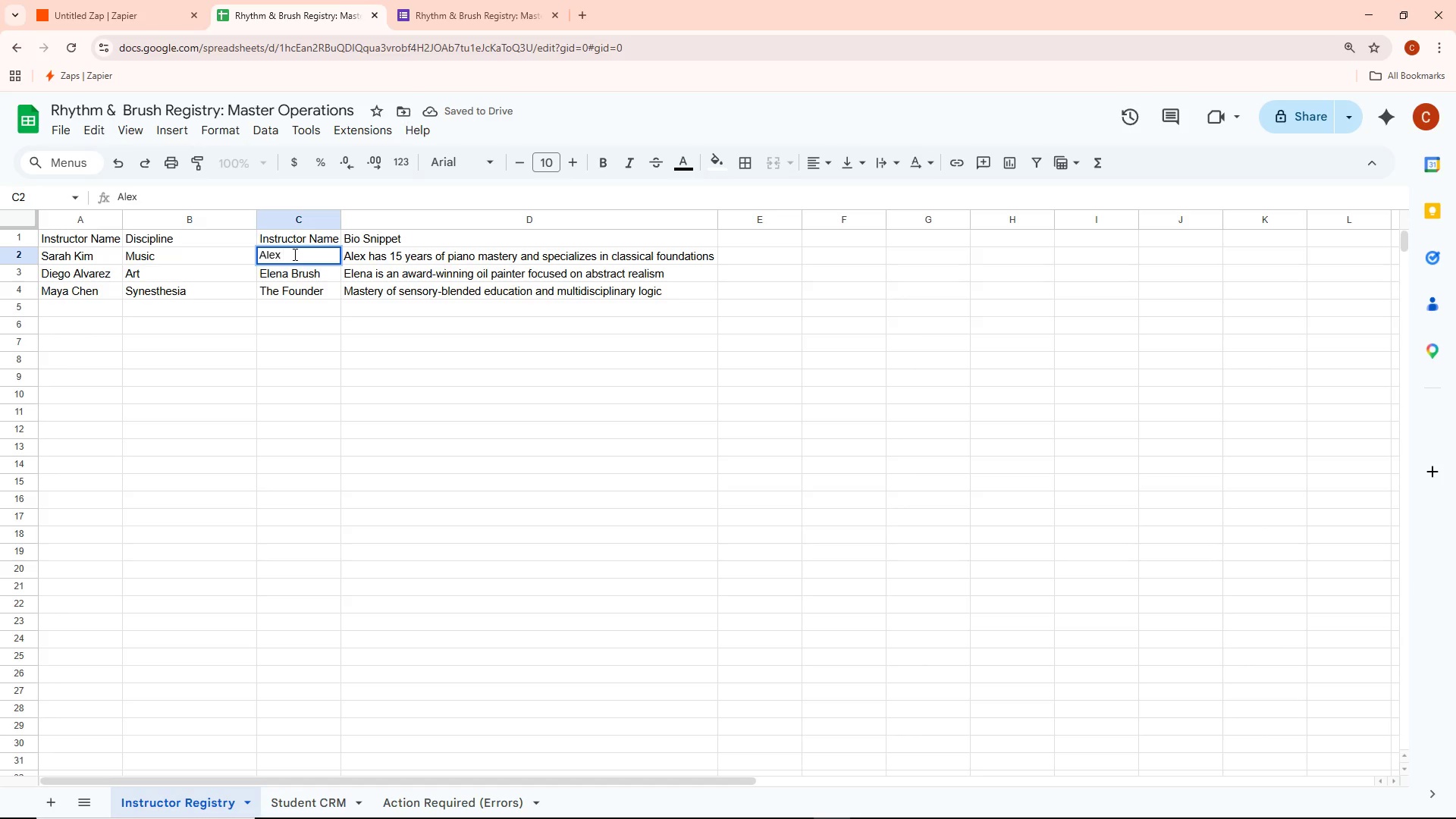 
type(Be)
 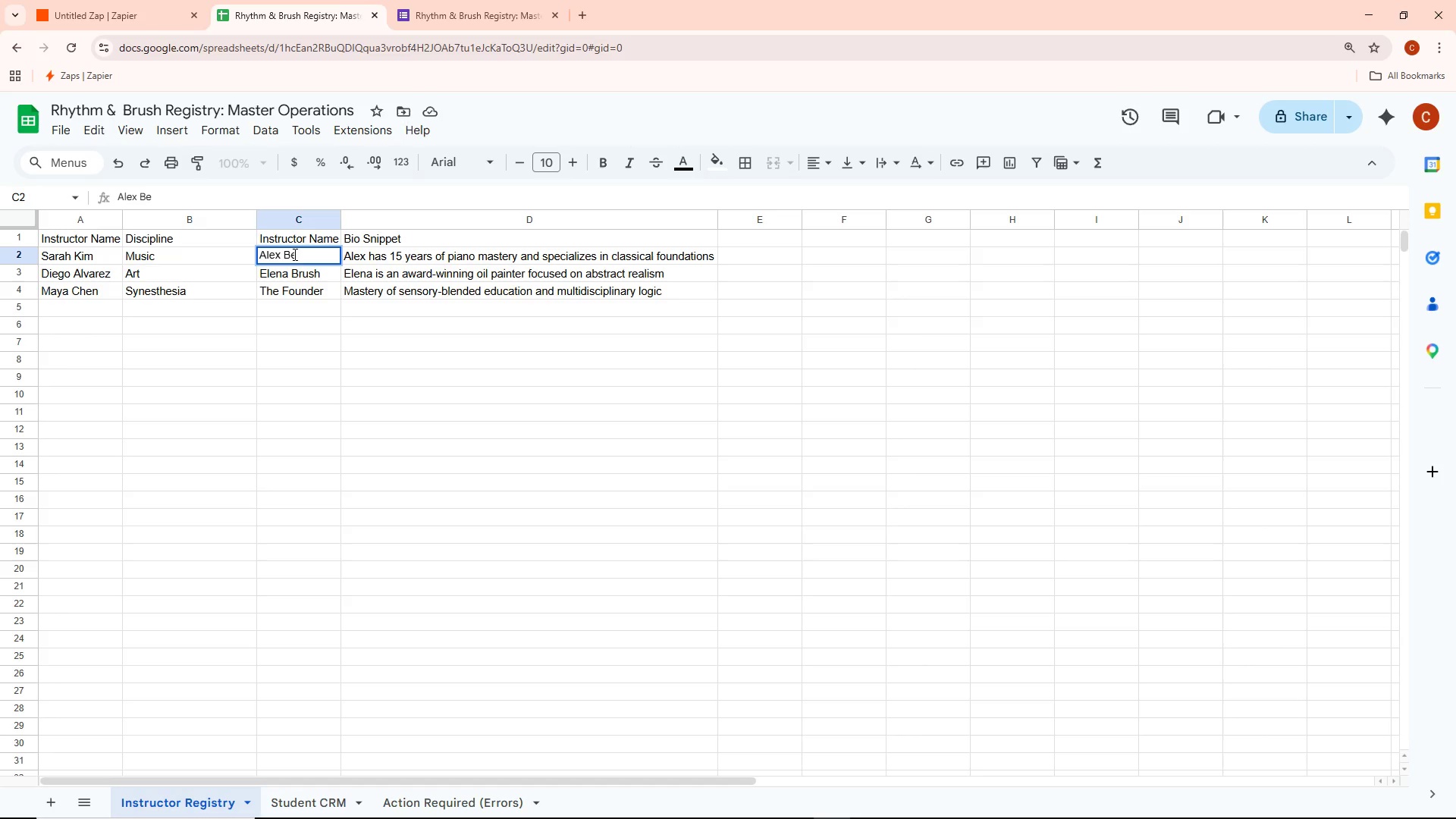 
key(Control+Backspace)
 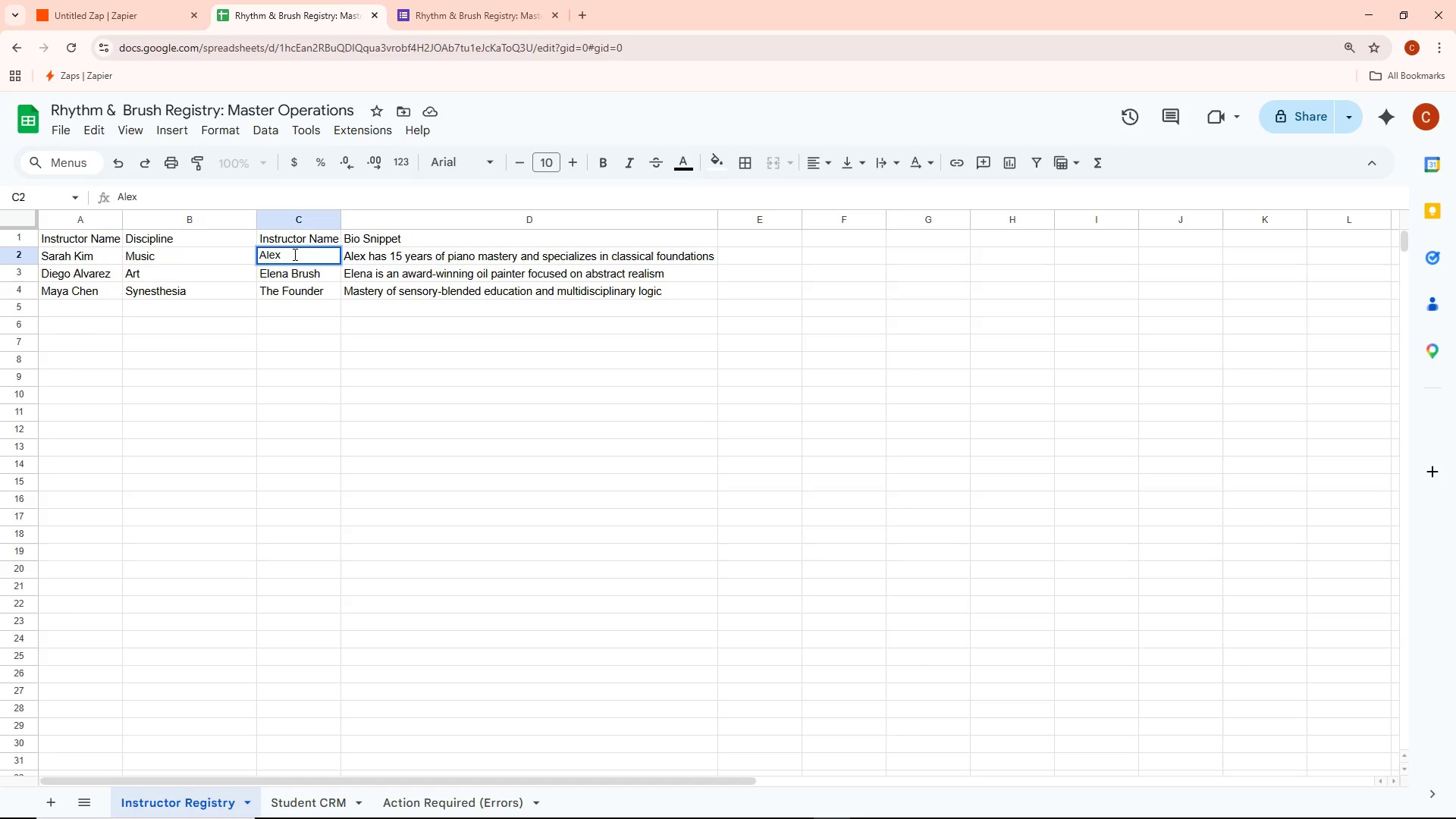 
key(Control+Backspace)
 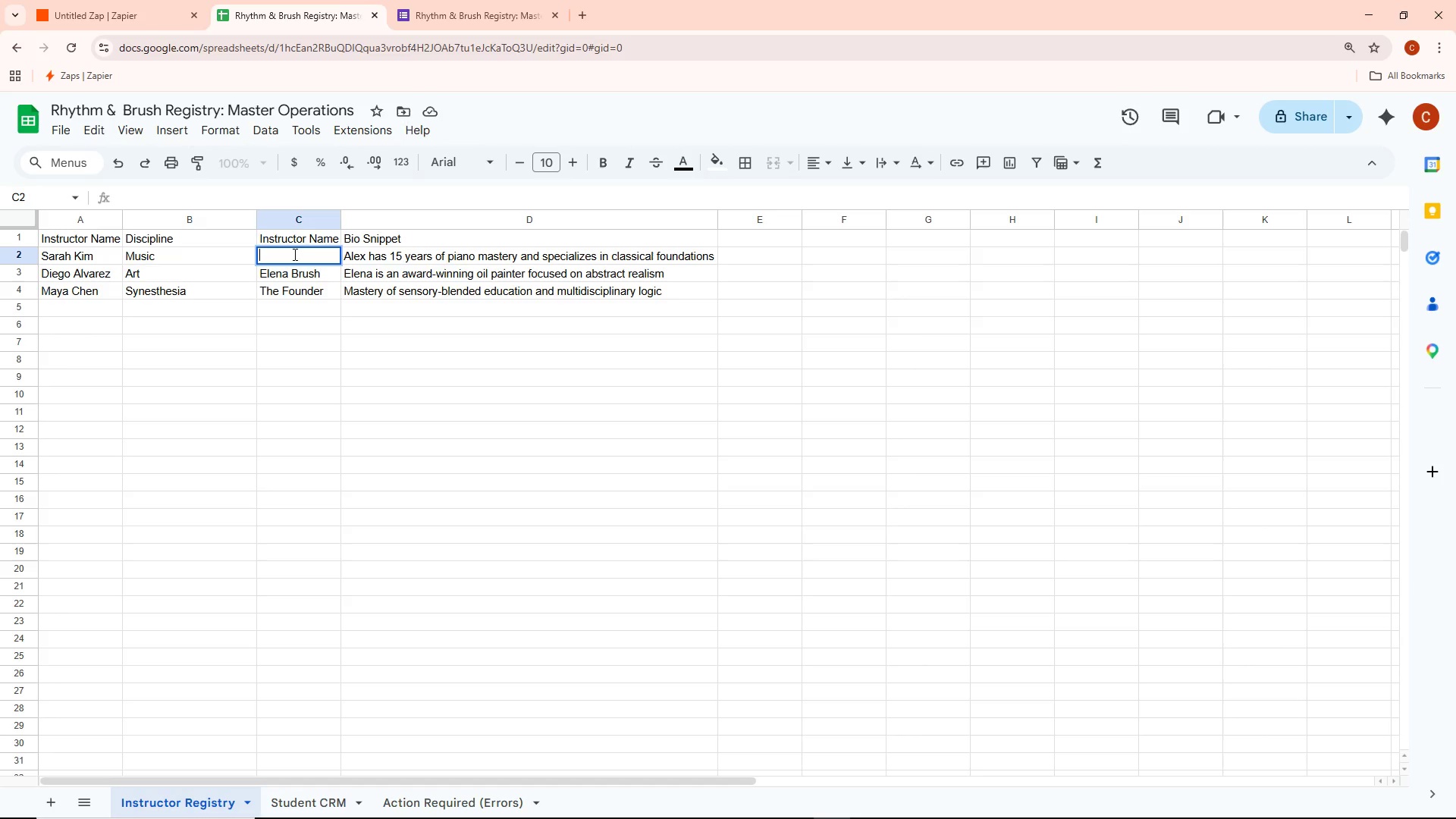 
key(Control+Backspace)
 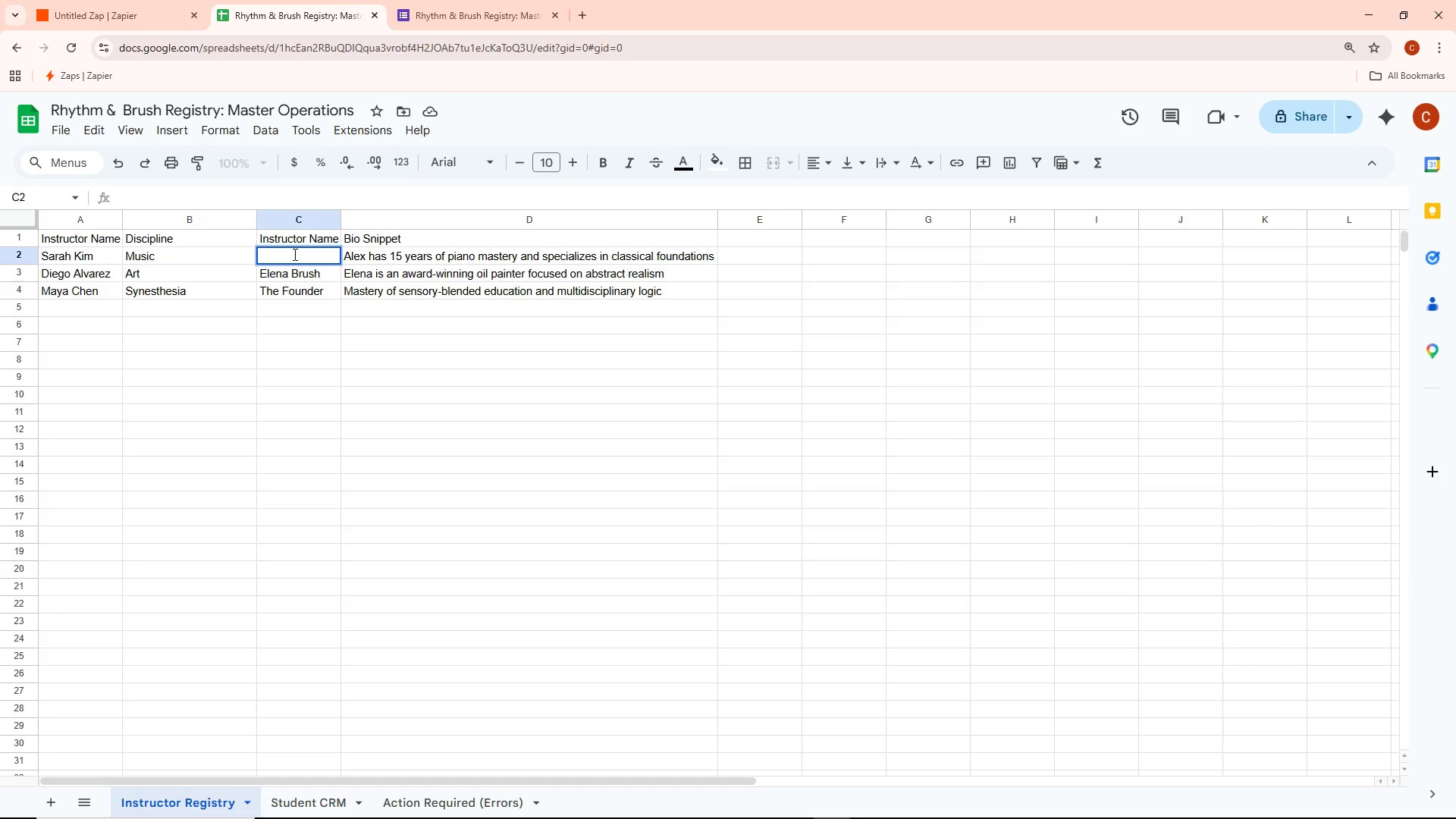 
type(Beginner)
 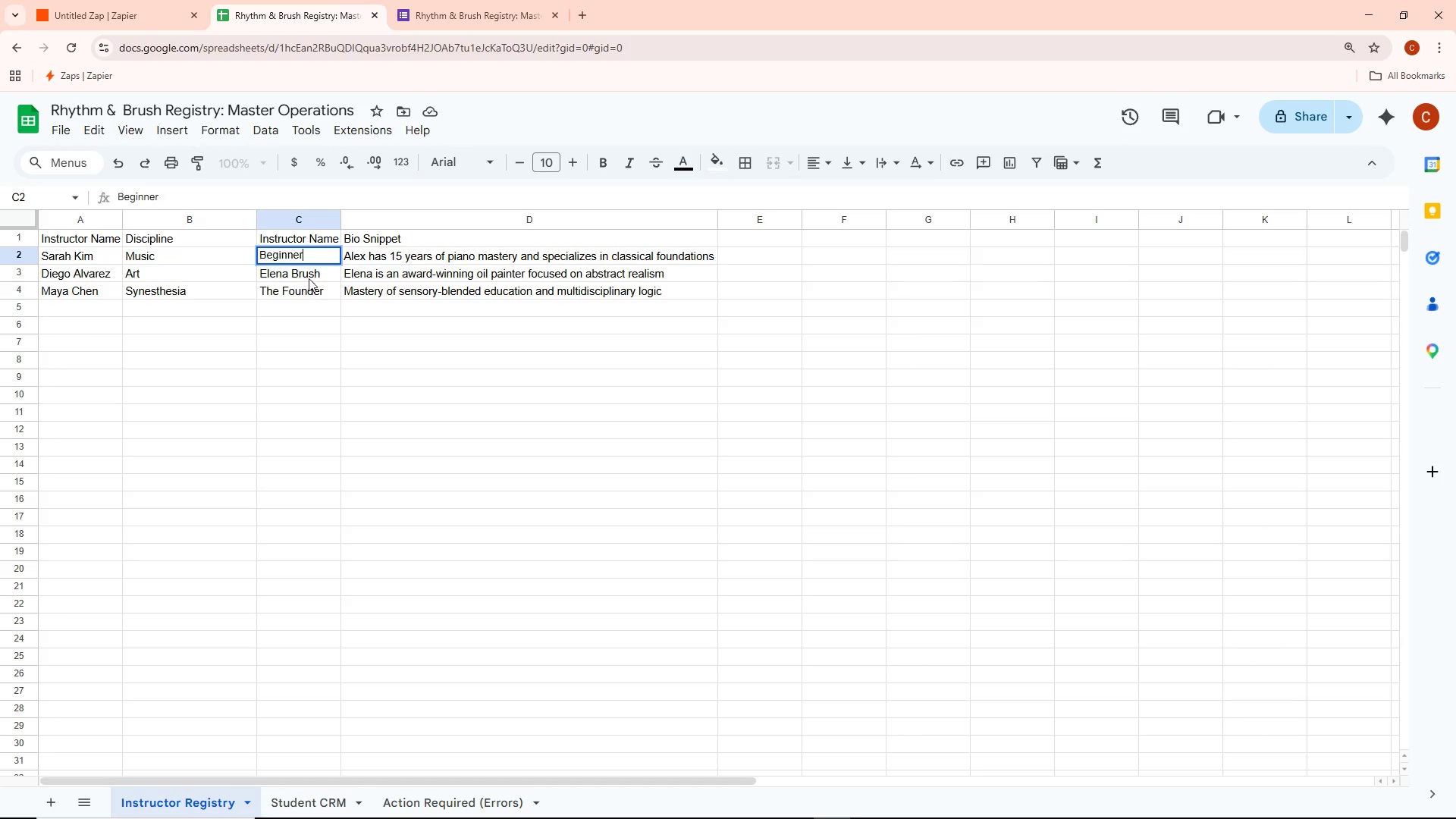 
double_click([314, 273])
 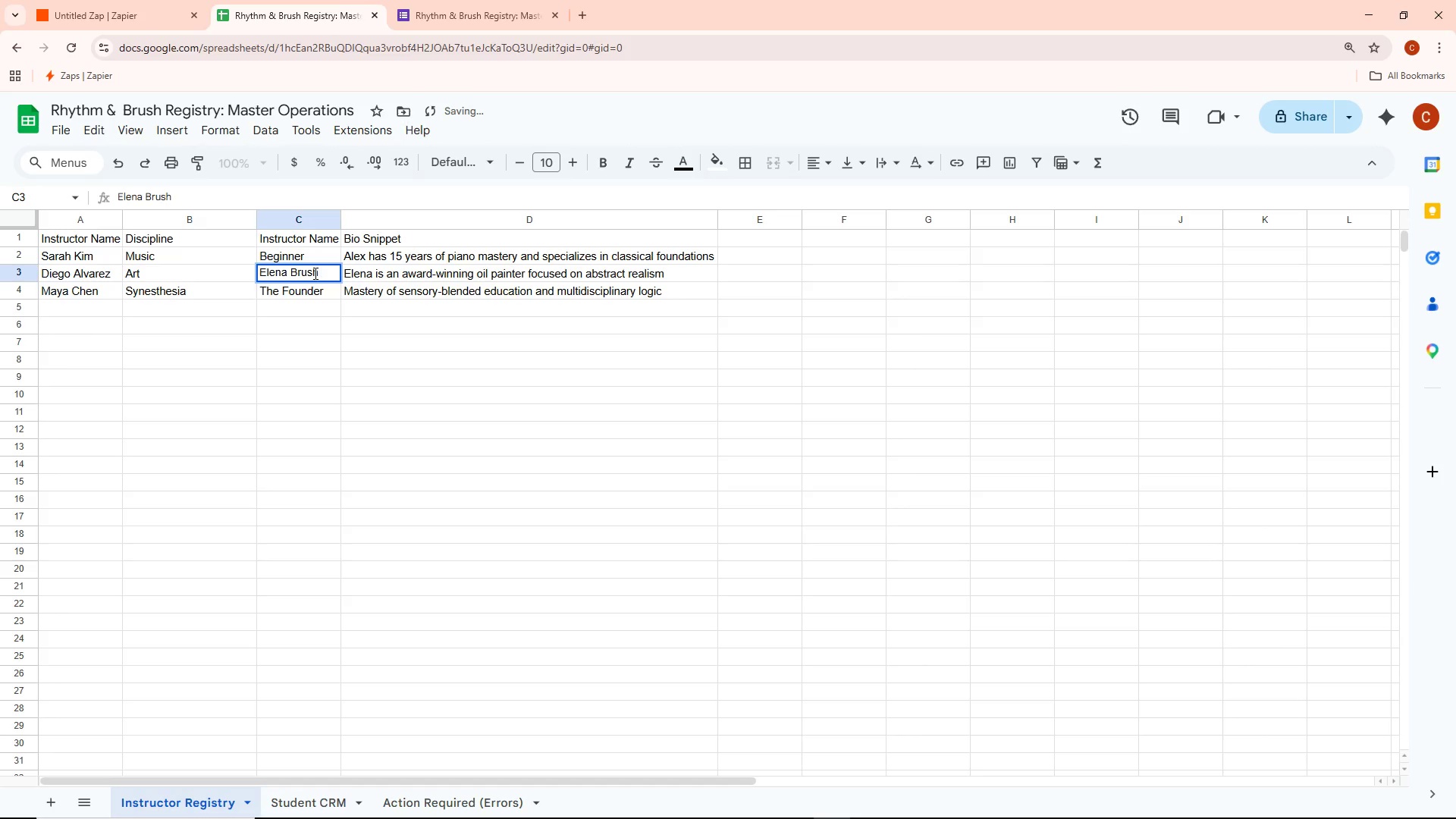 
key(Control+ControlLeft)
 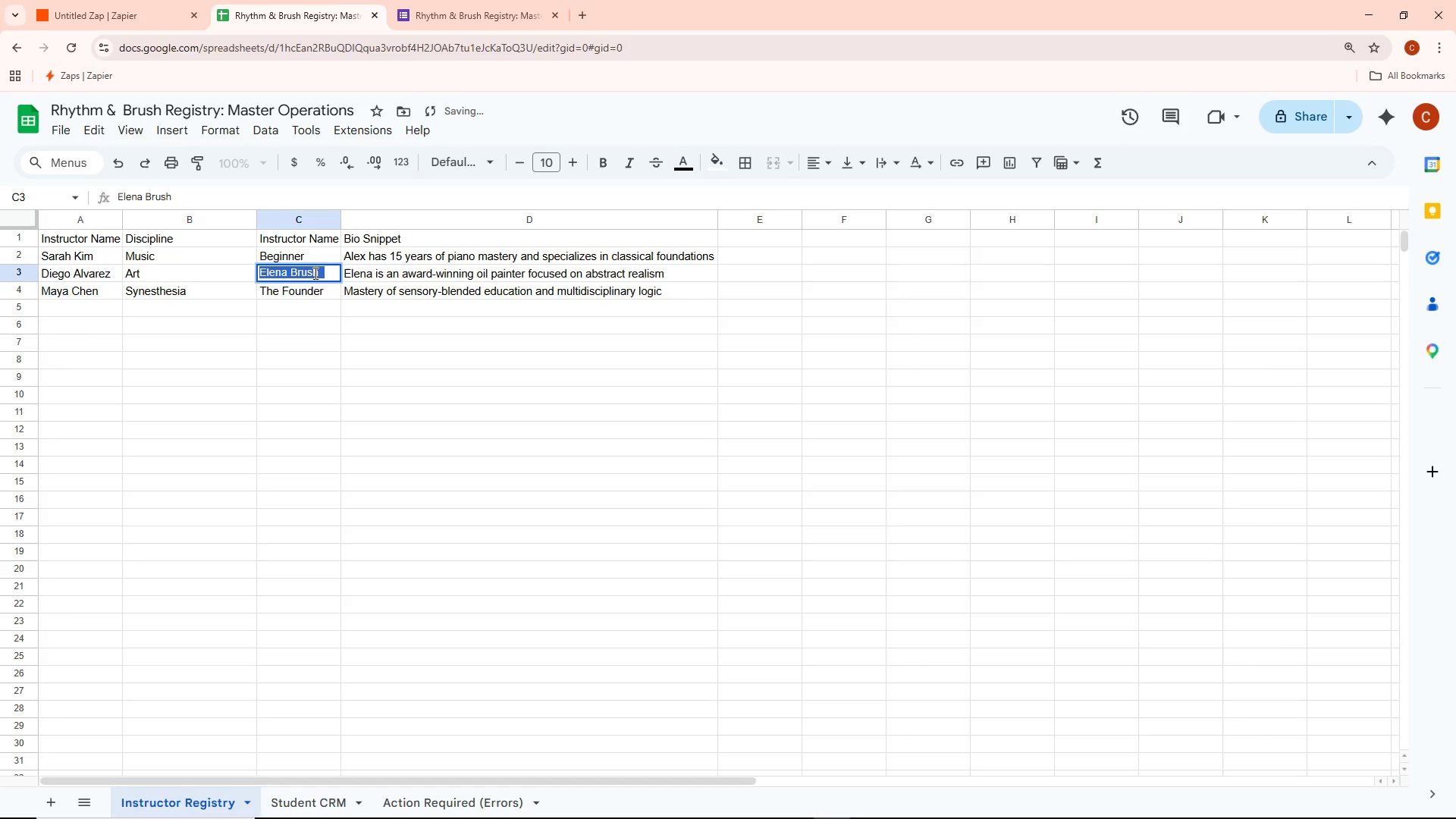 
key(Control+A)
 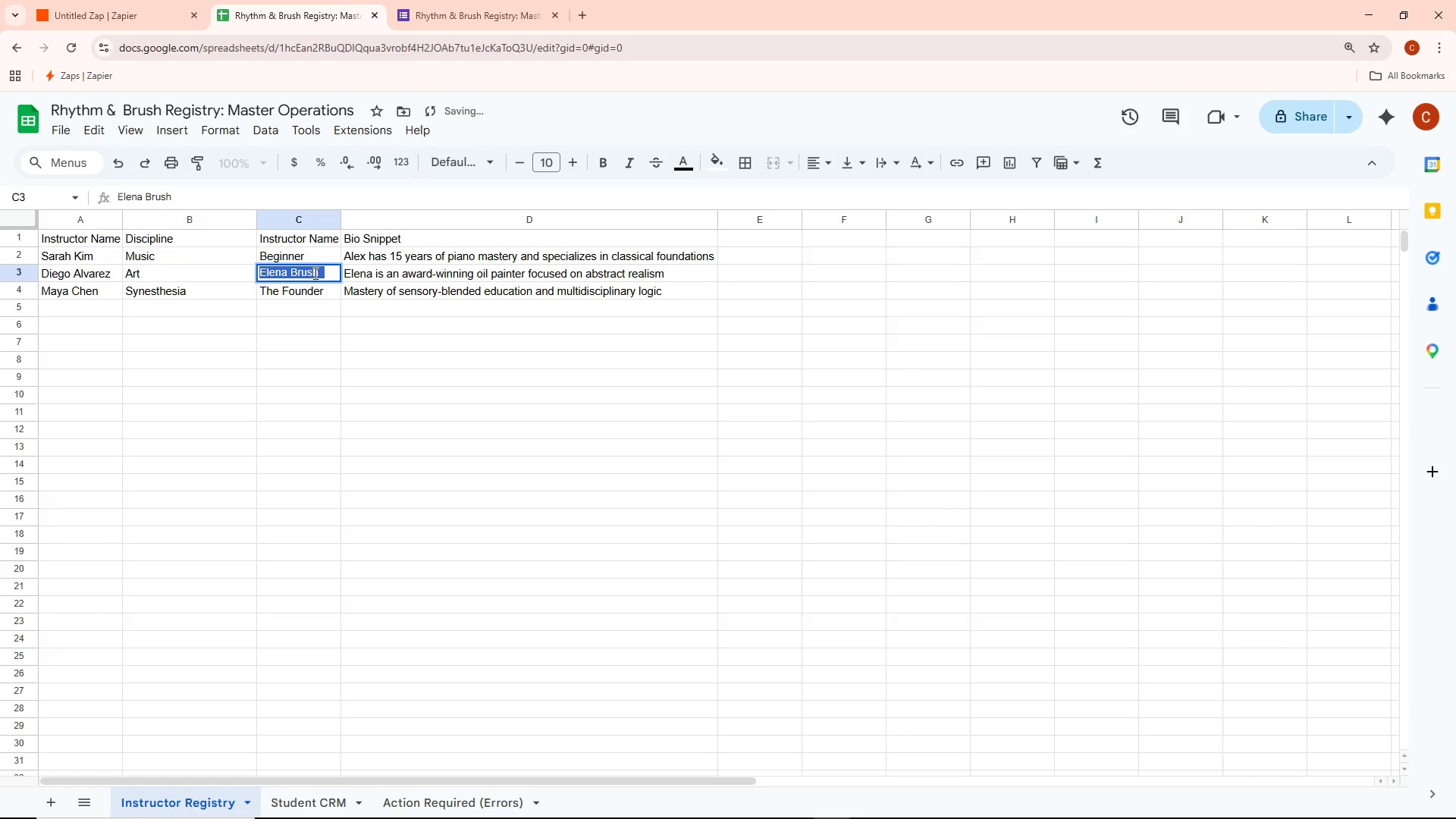 
key(Backspace)
type(Beginner)
 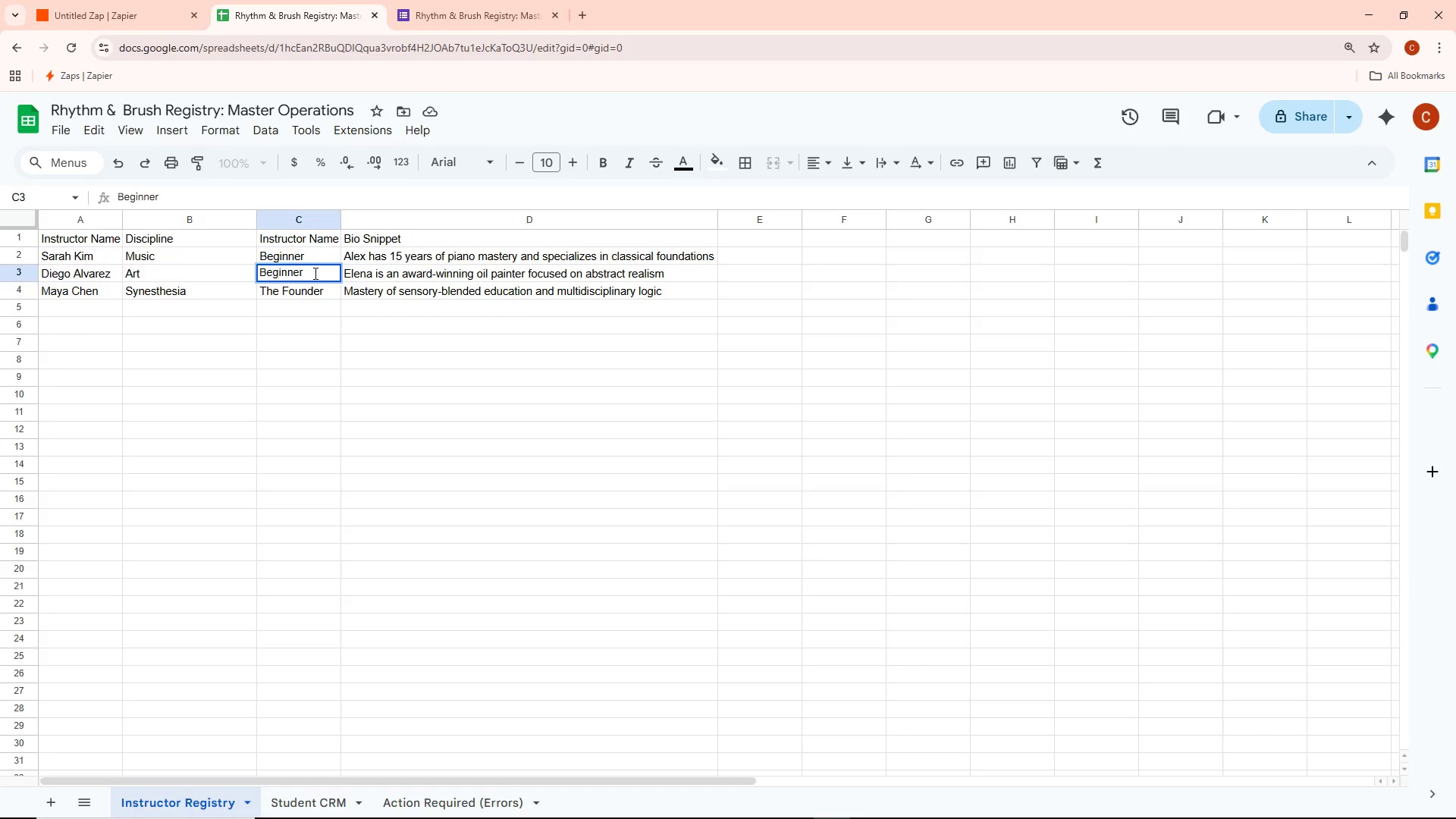 
double_click([320, 287])
 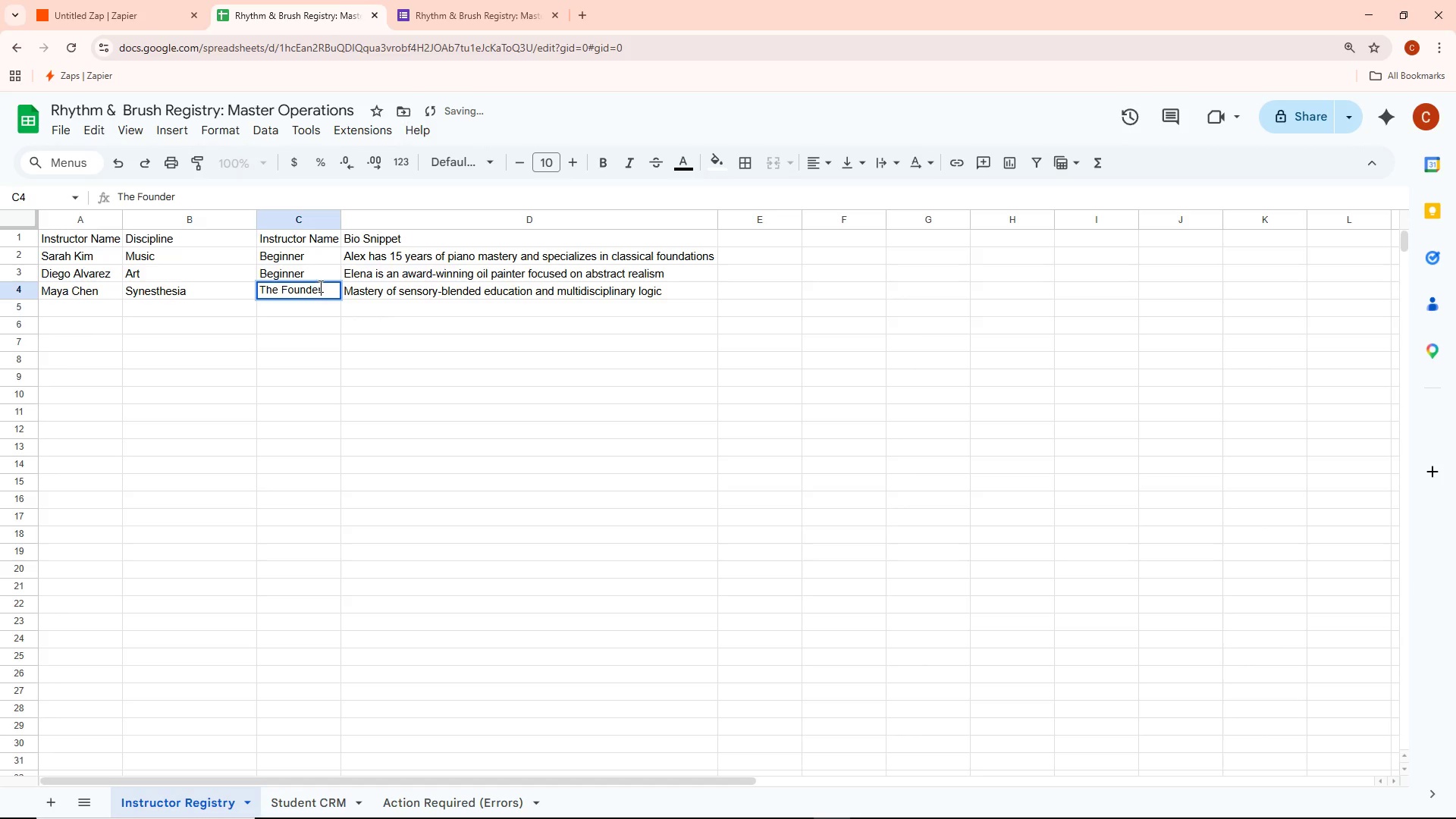 
hold_key(key=ControlLeft, duration=0.5)
 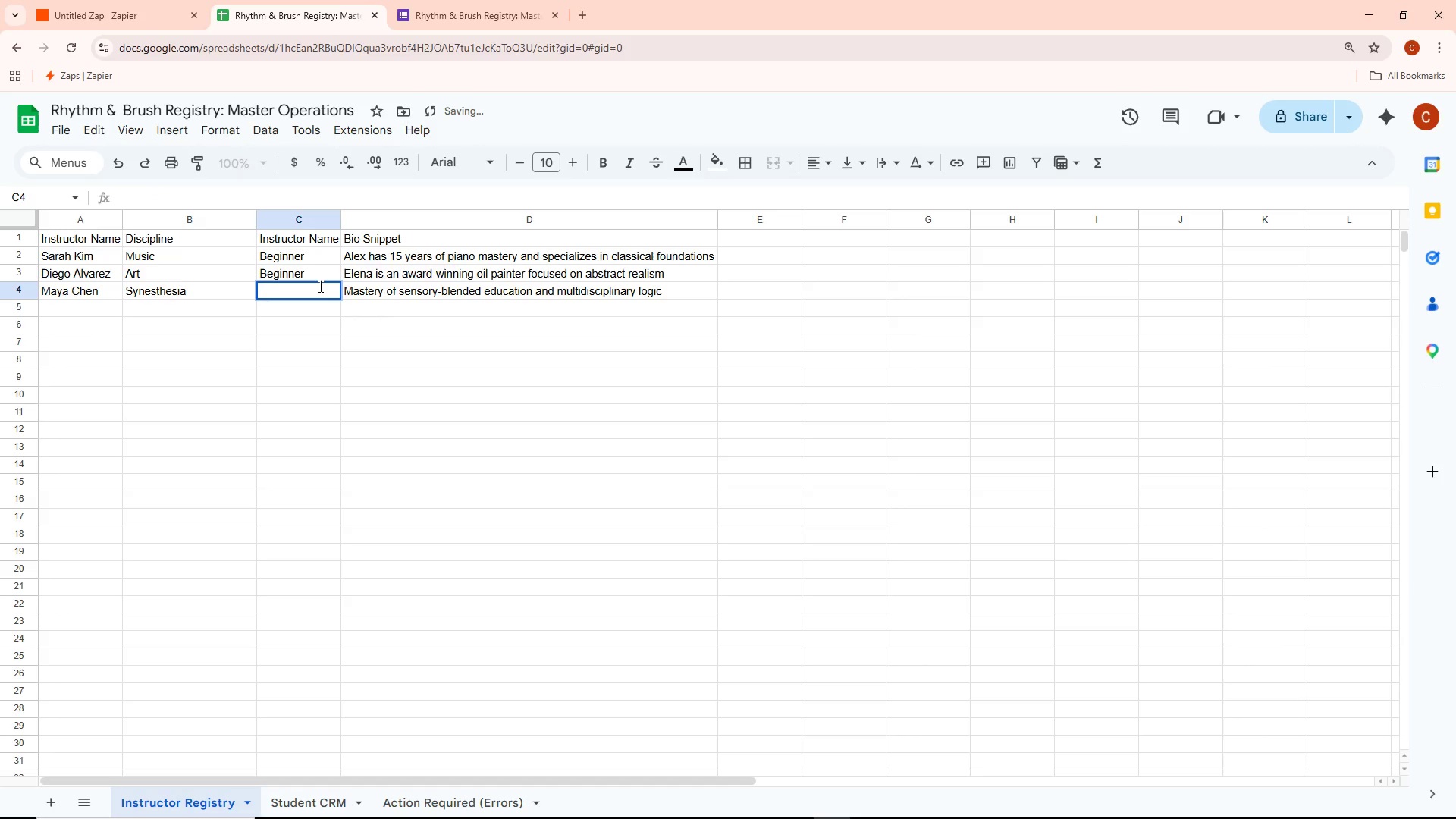 
hold_key(key=A, duration=0.34)
 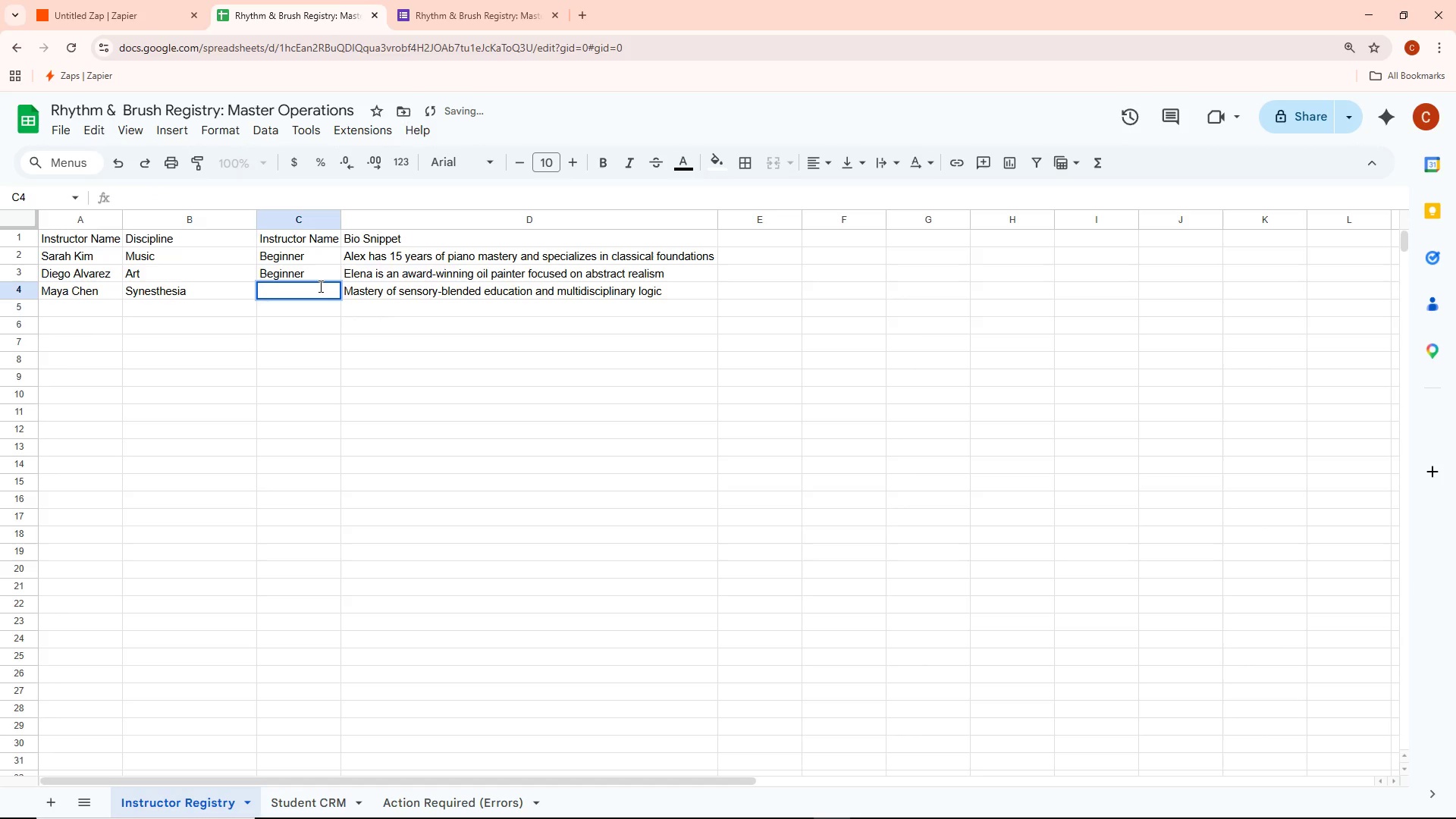 
key(Backspace)
type(Beginner)
 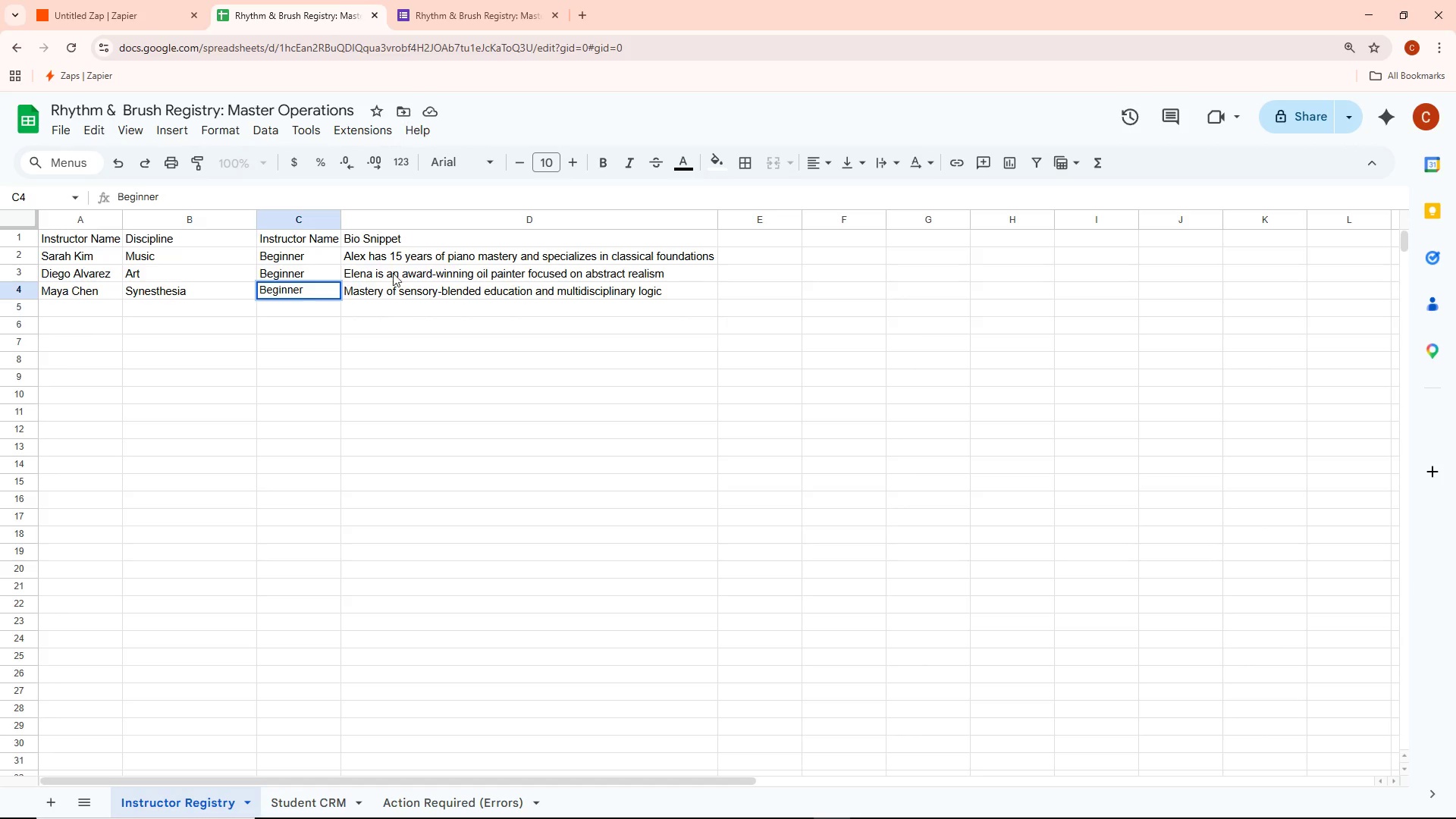 
left_click([391, 253])
 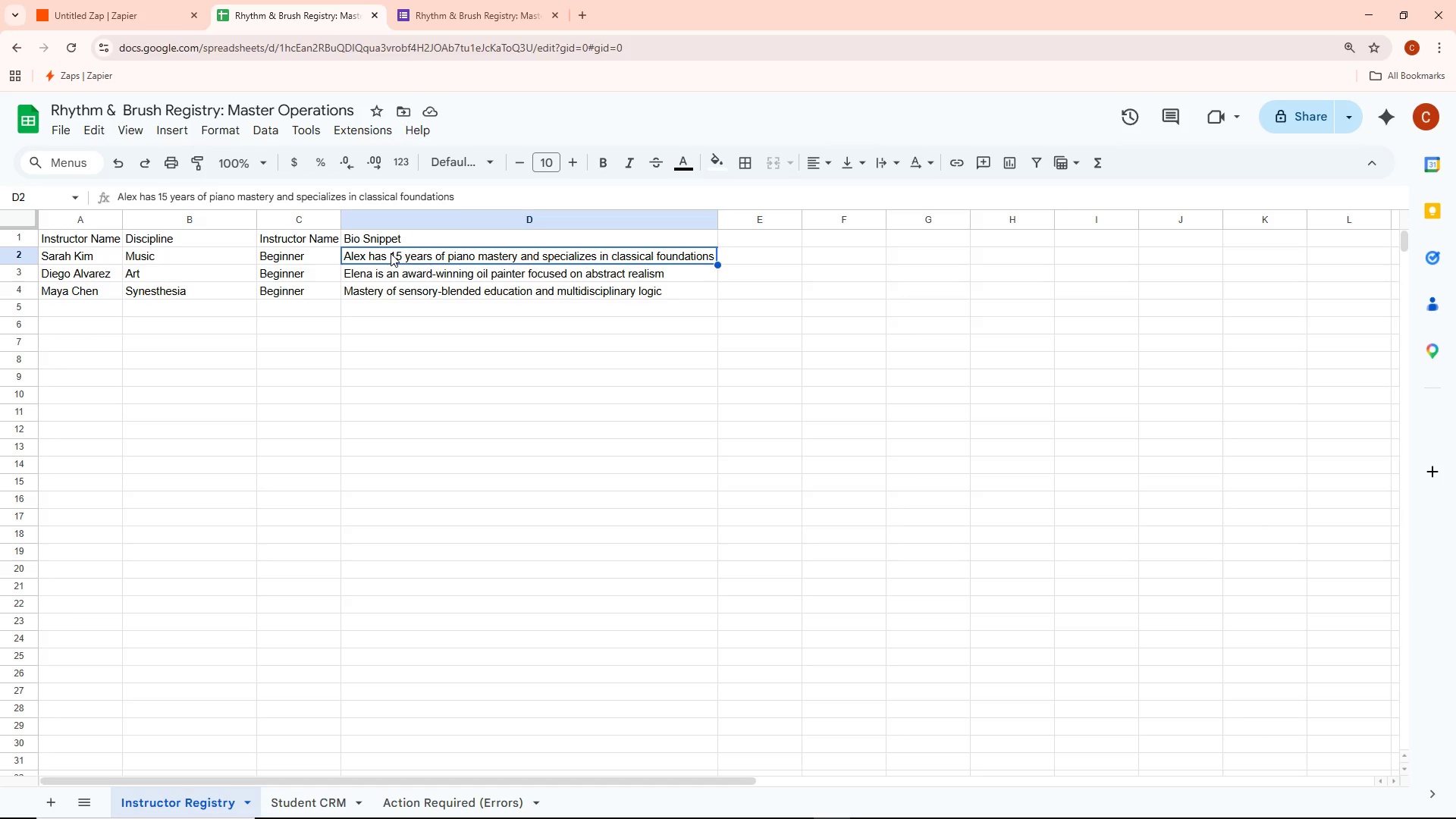 
wait(10.52)
 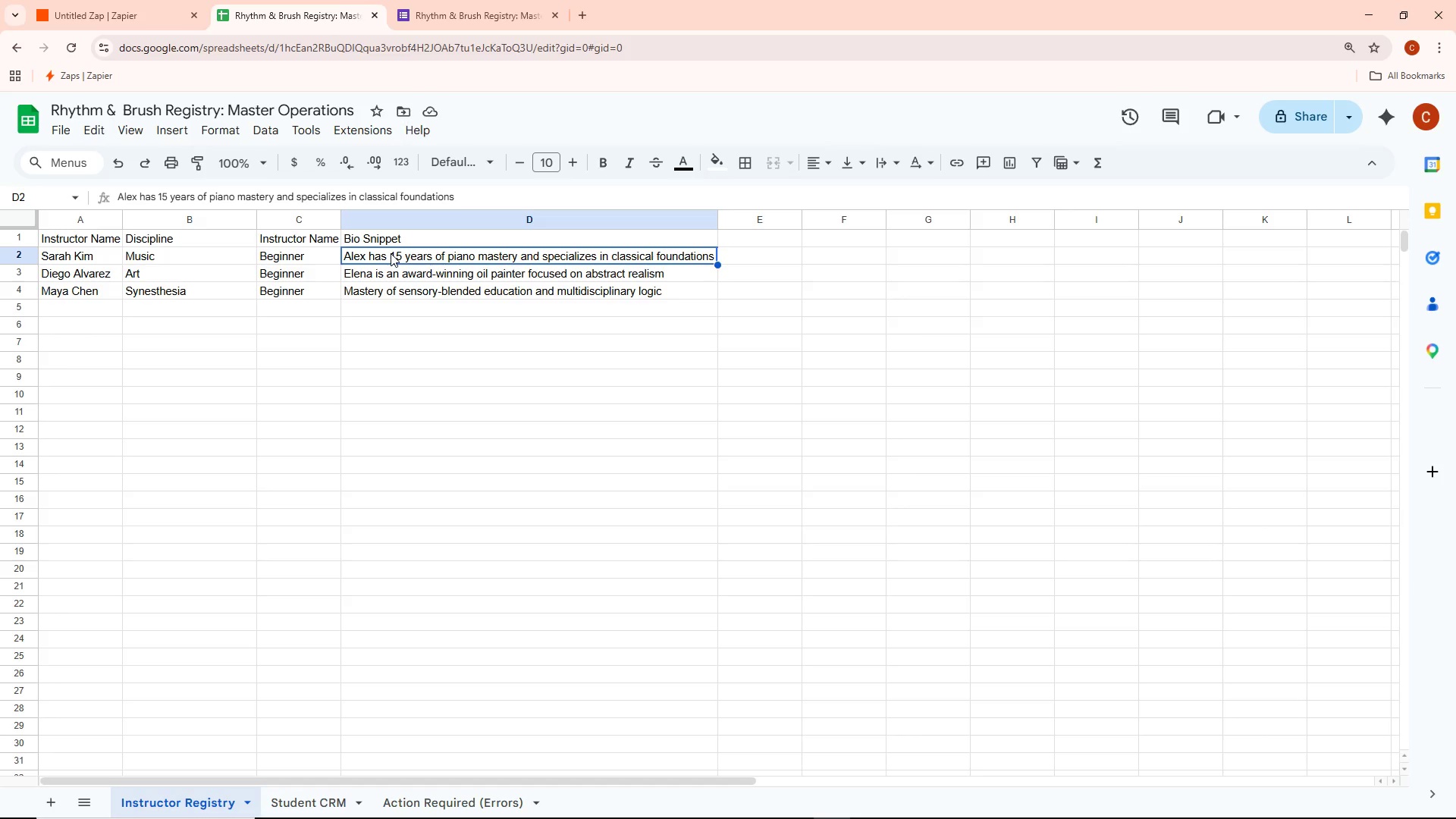 
left_click([391, 257])
 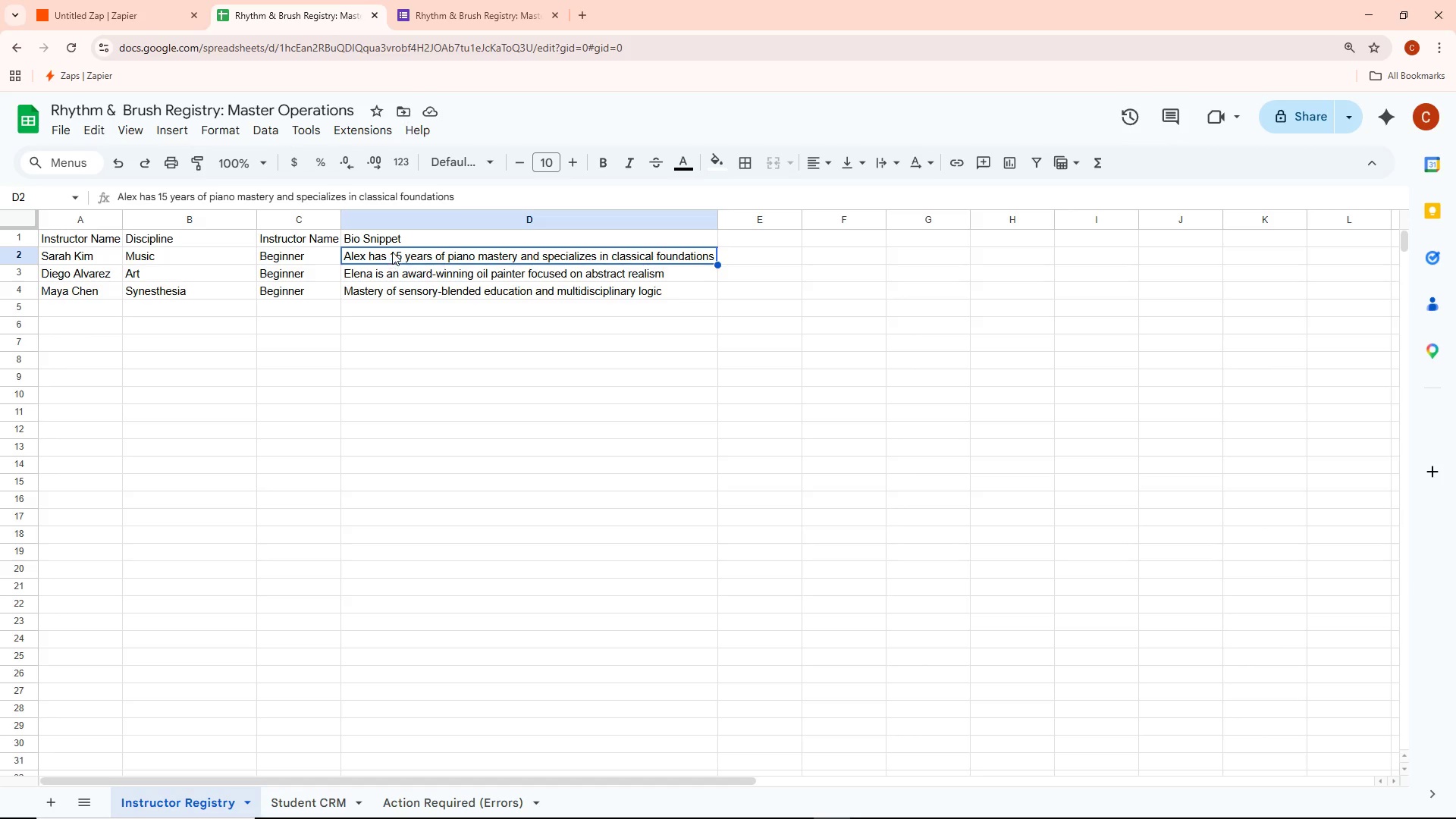 
double_click([392, 252])
 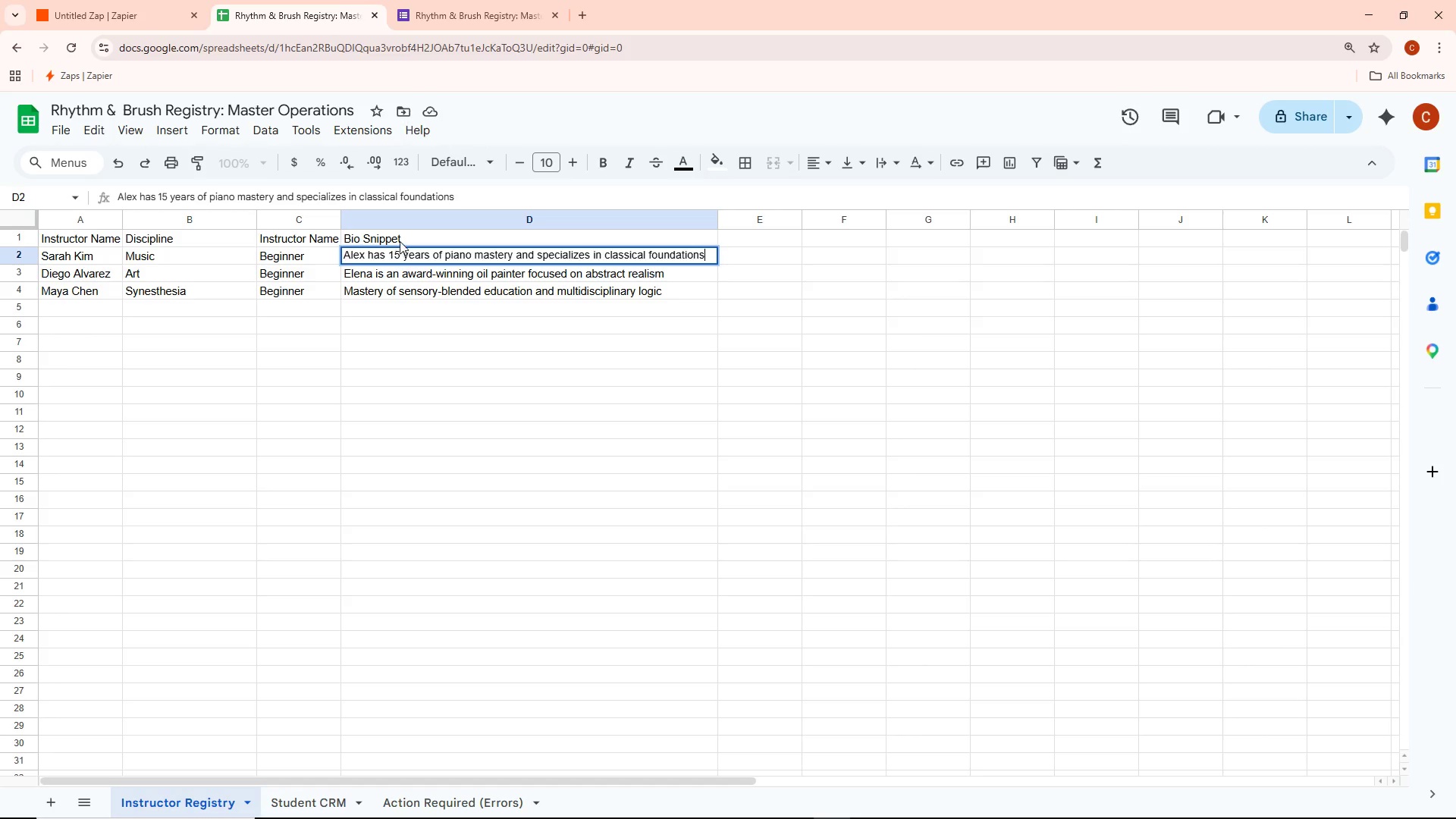 
triple_click([400, 241])
 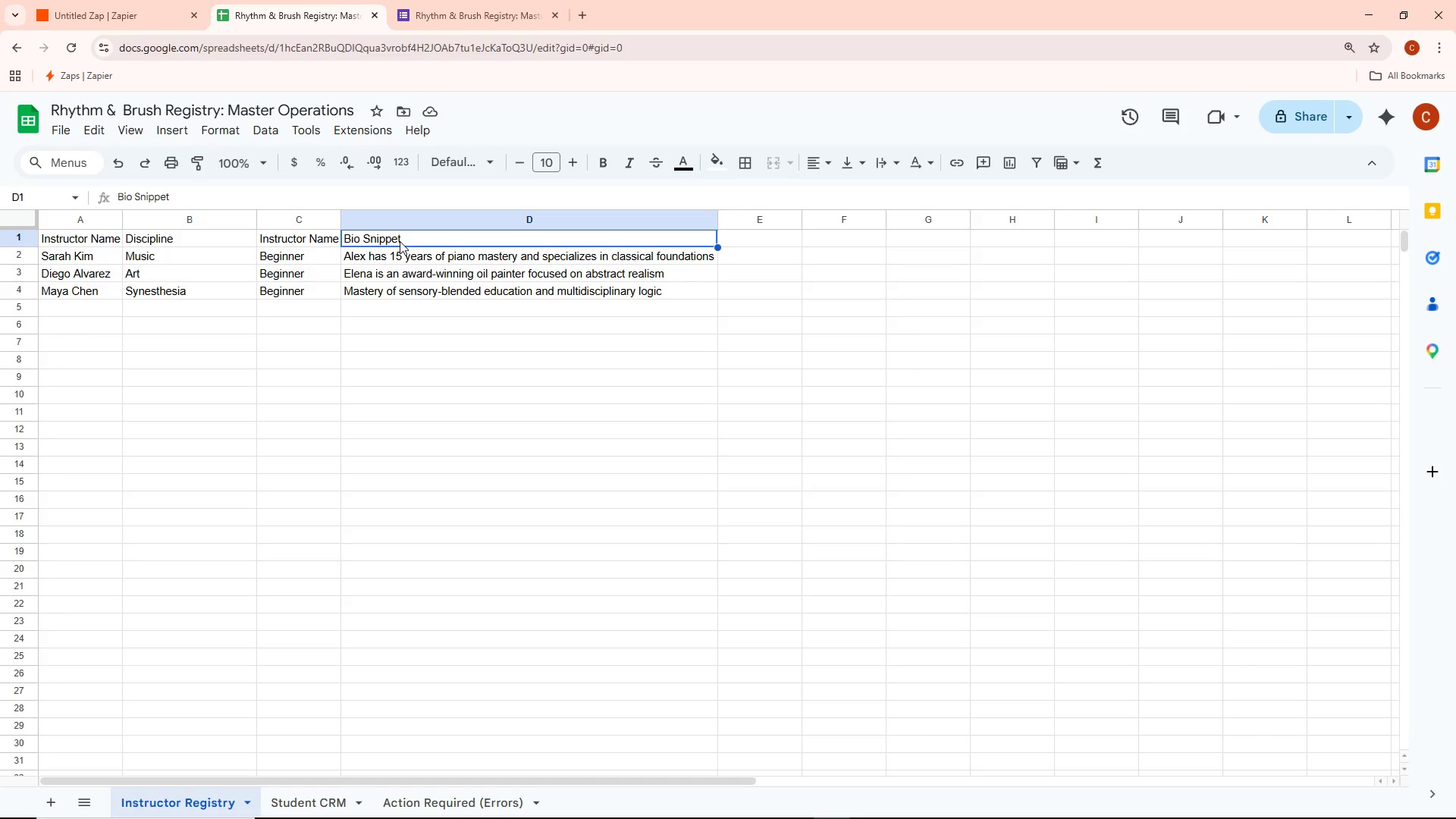 
triple_click([400, 240])
 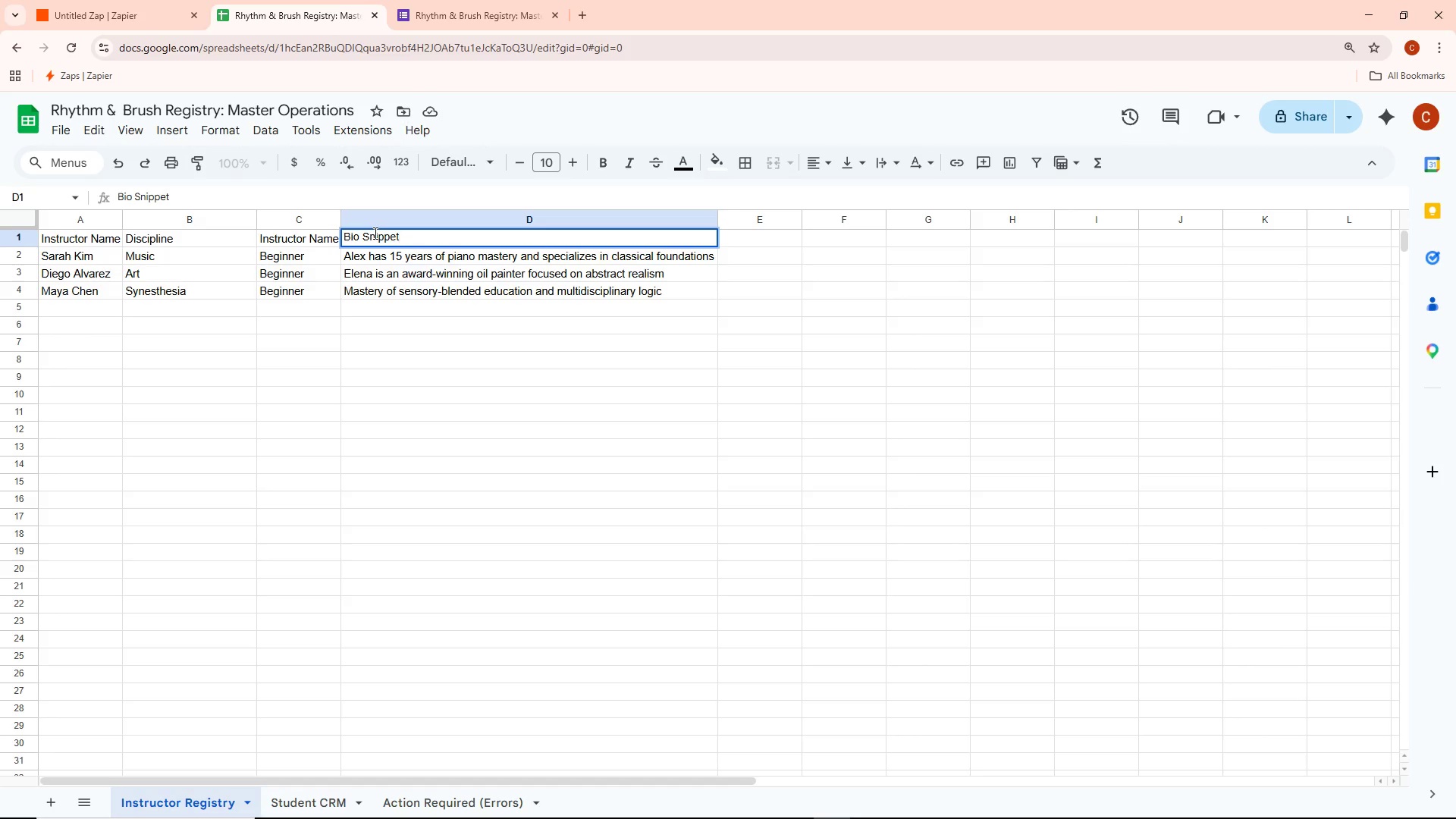 
key(Control+Backspace)
 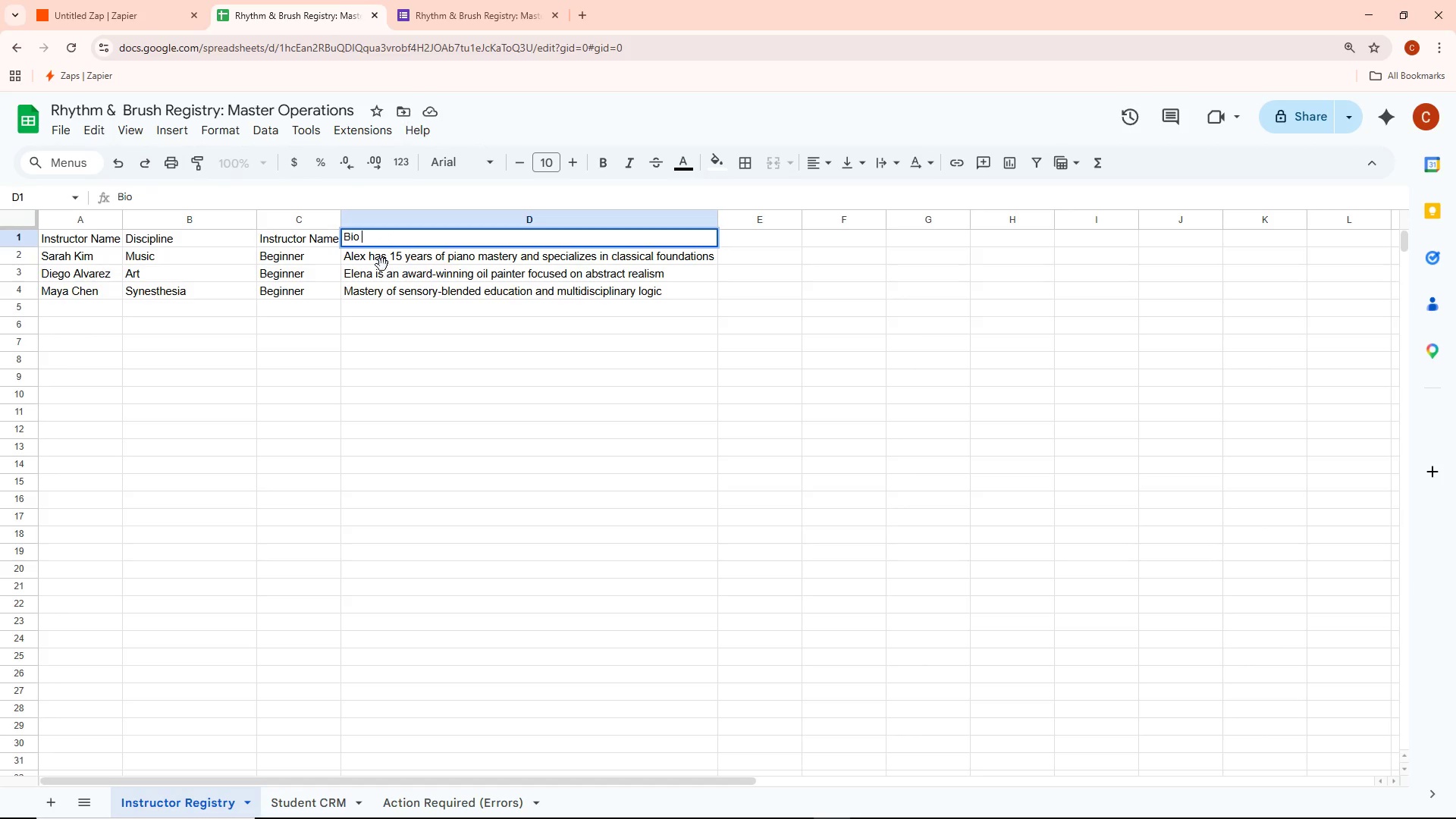 
double_click([383, 261])
 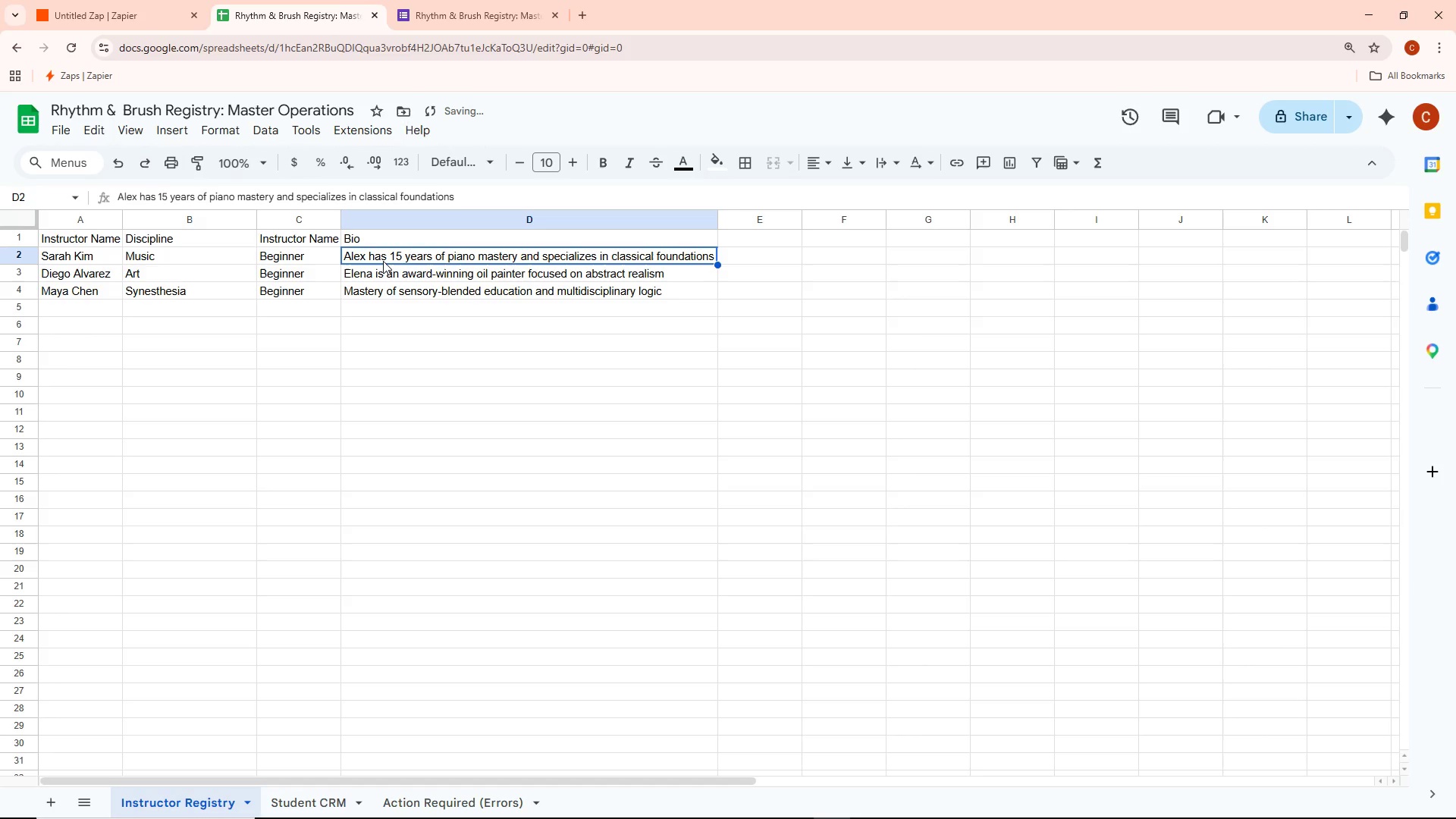 
triple_click([383, 261])
 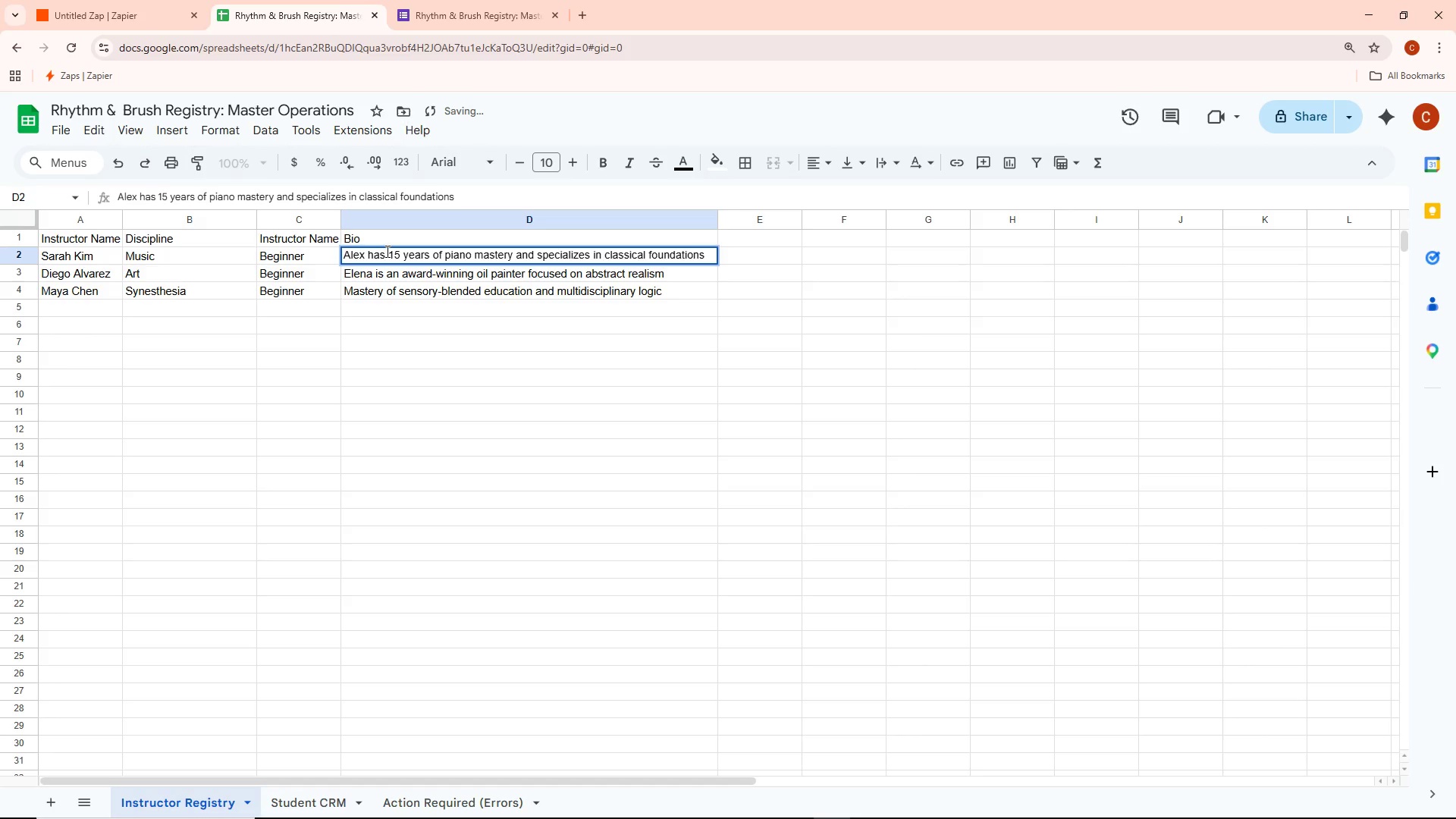 
key(Control+ControlLeft)
 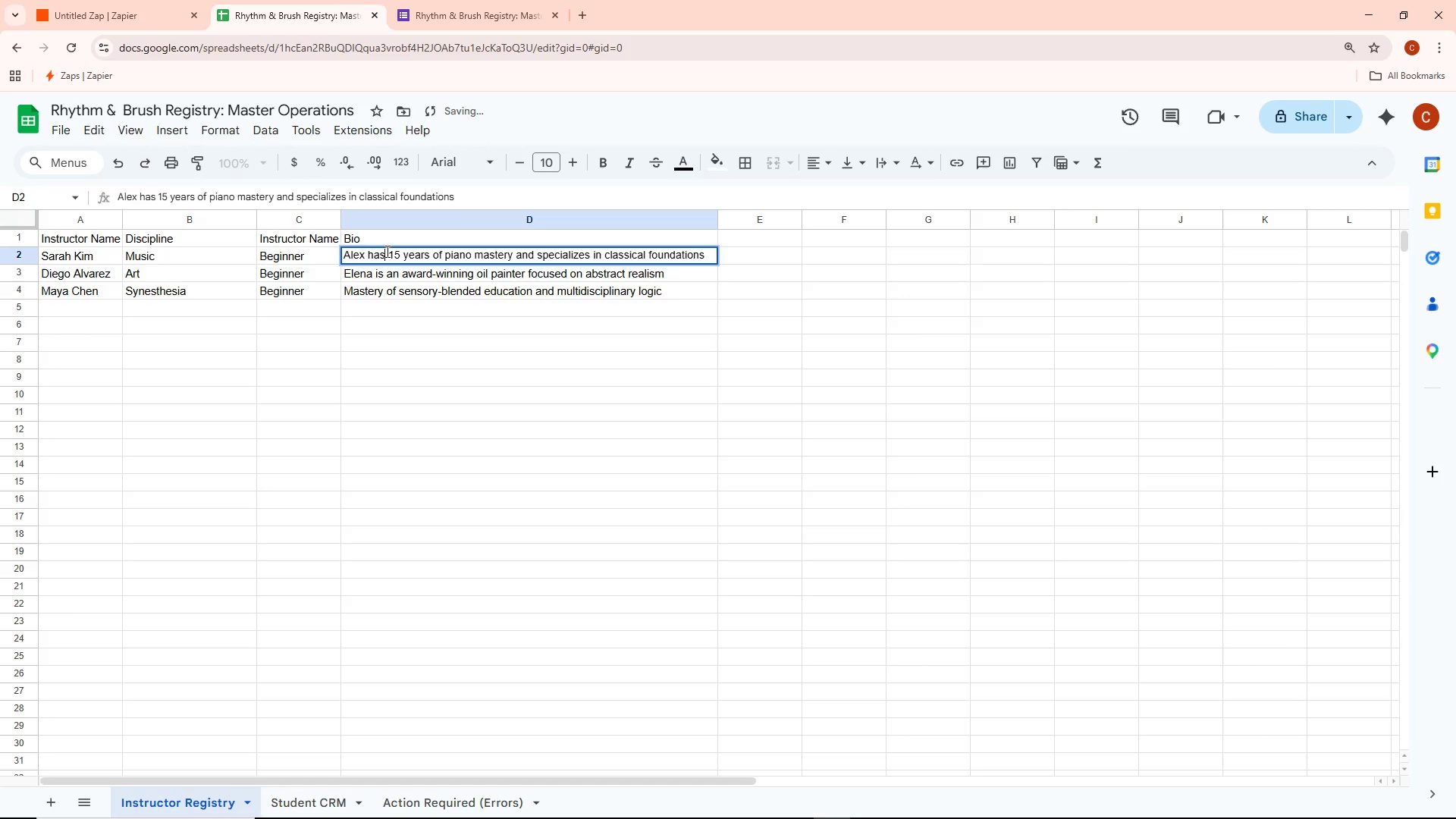 
key(Shift+ShiftLeft)
 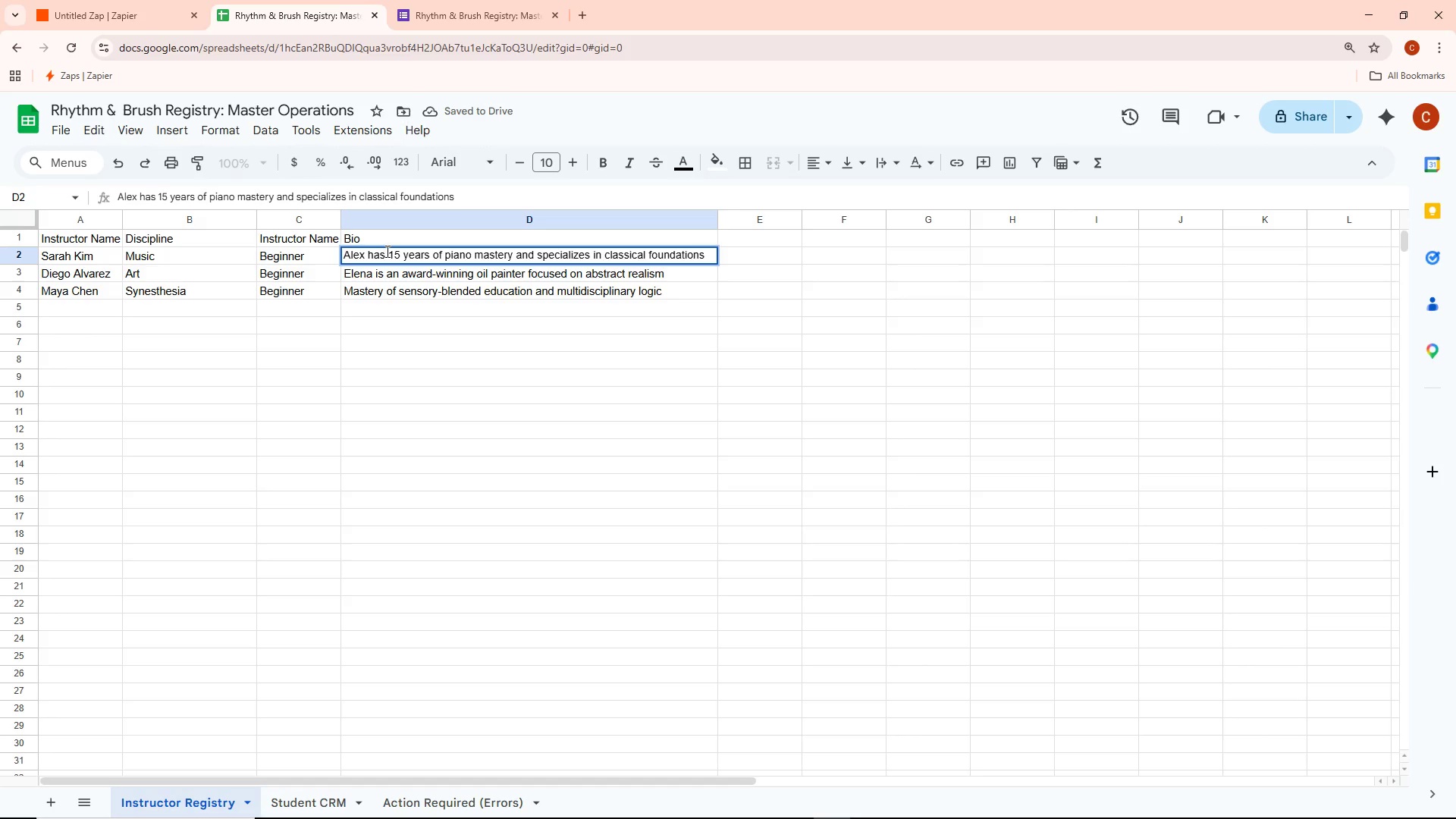 
key(Control+A)
 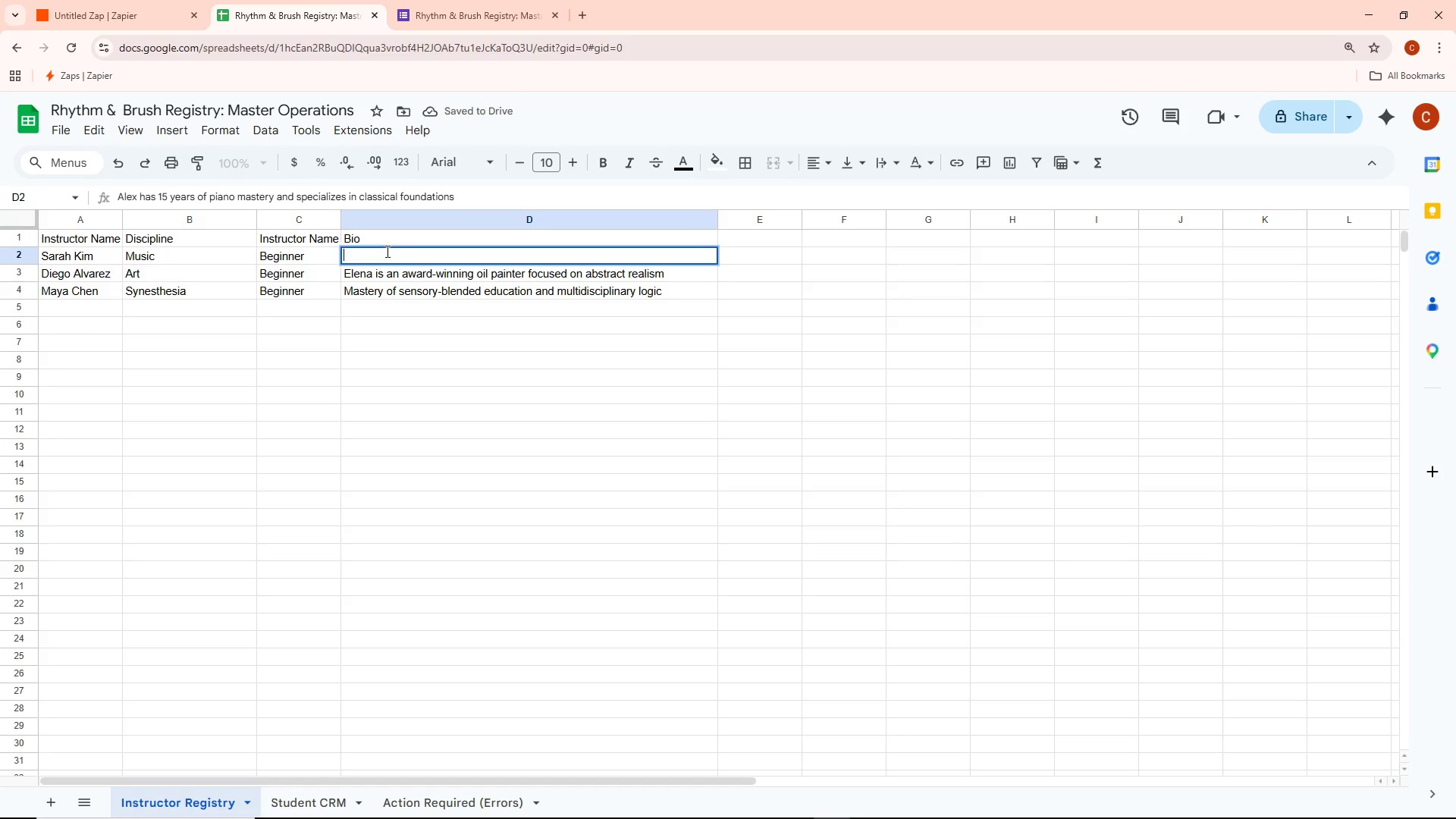 
key(Control+Backspace)
 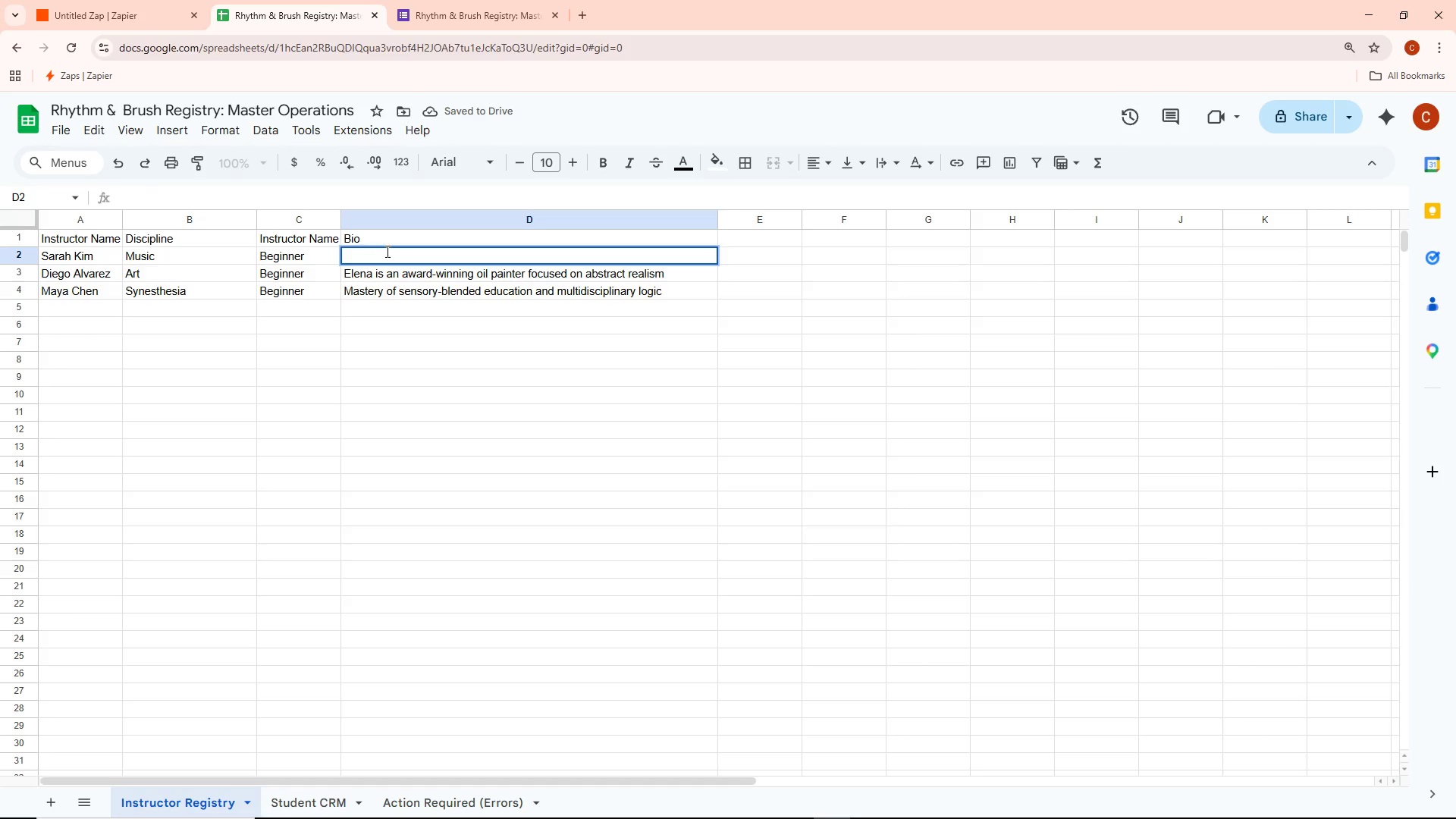 
type(10 years classical piano instructor)
 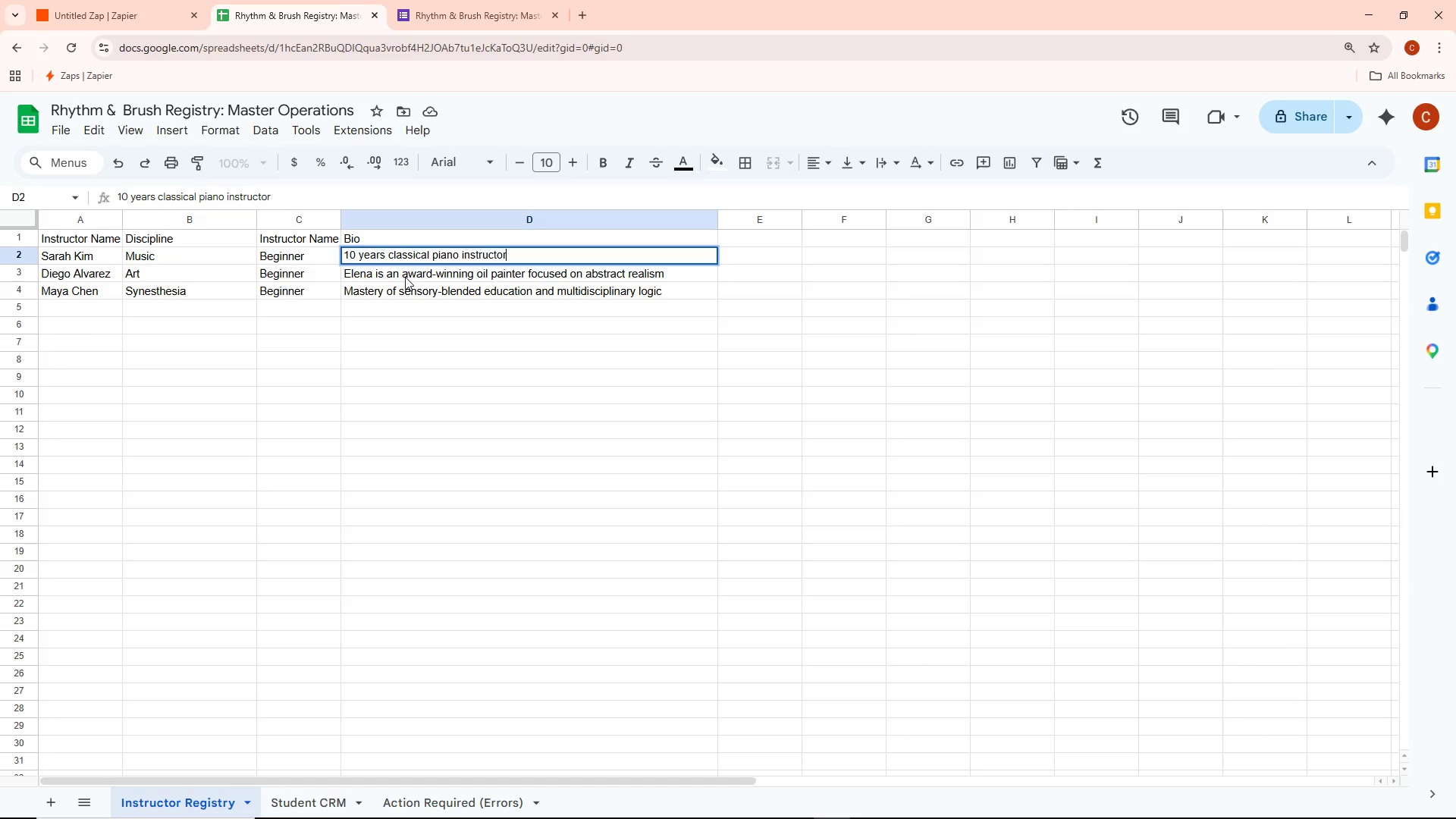 
double_click([407, 274])
 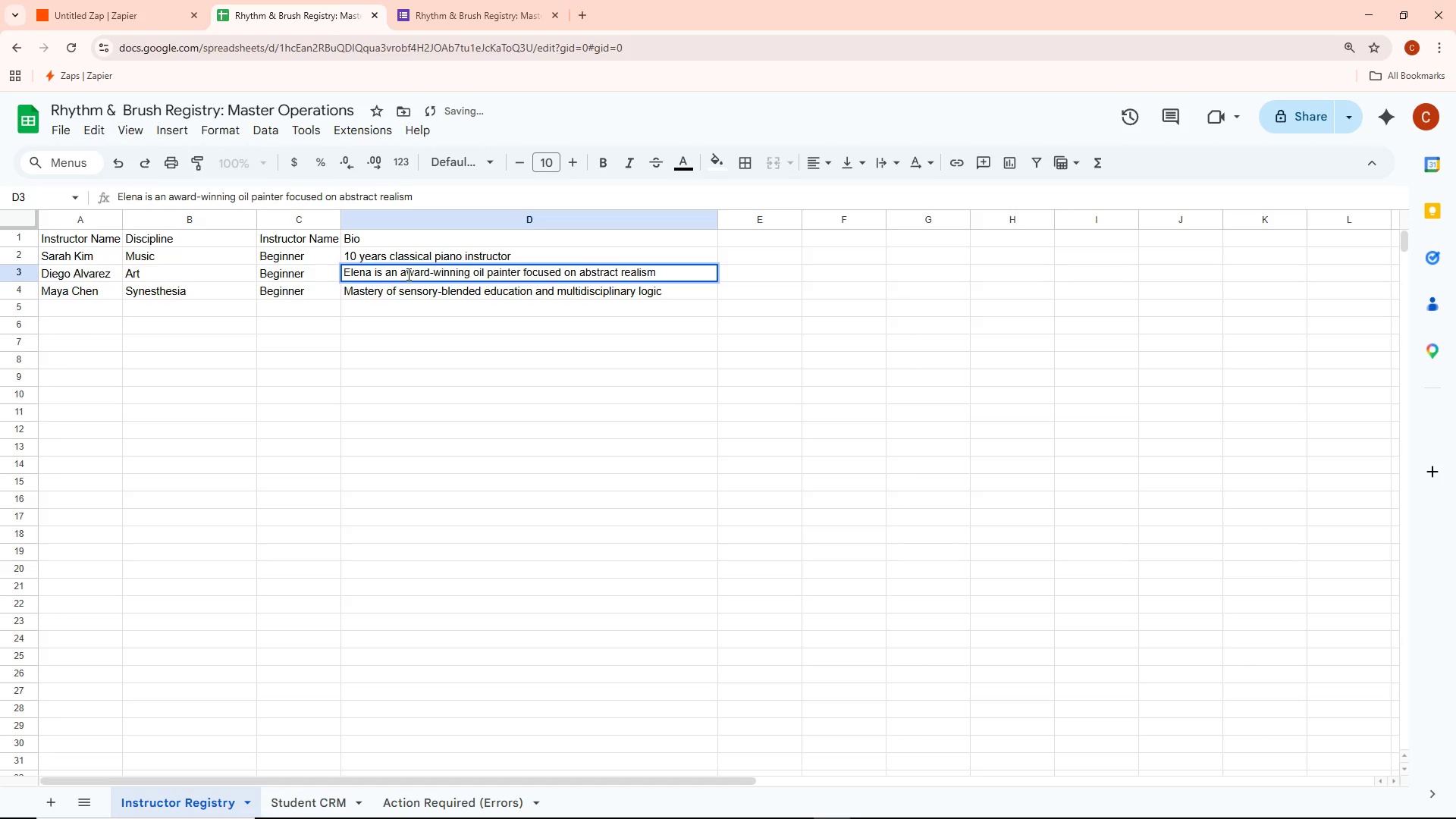 
key(Control+ControlLeft)
 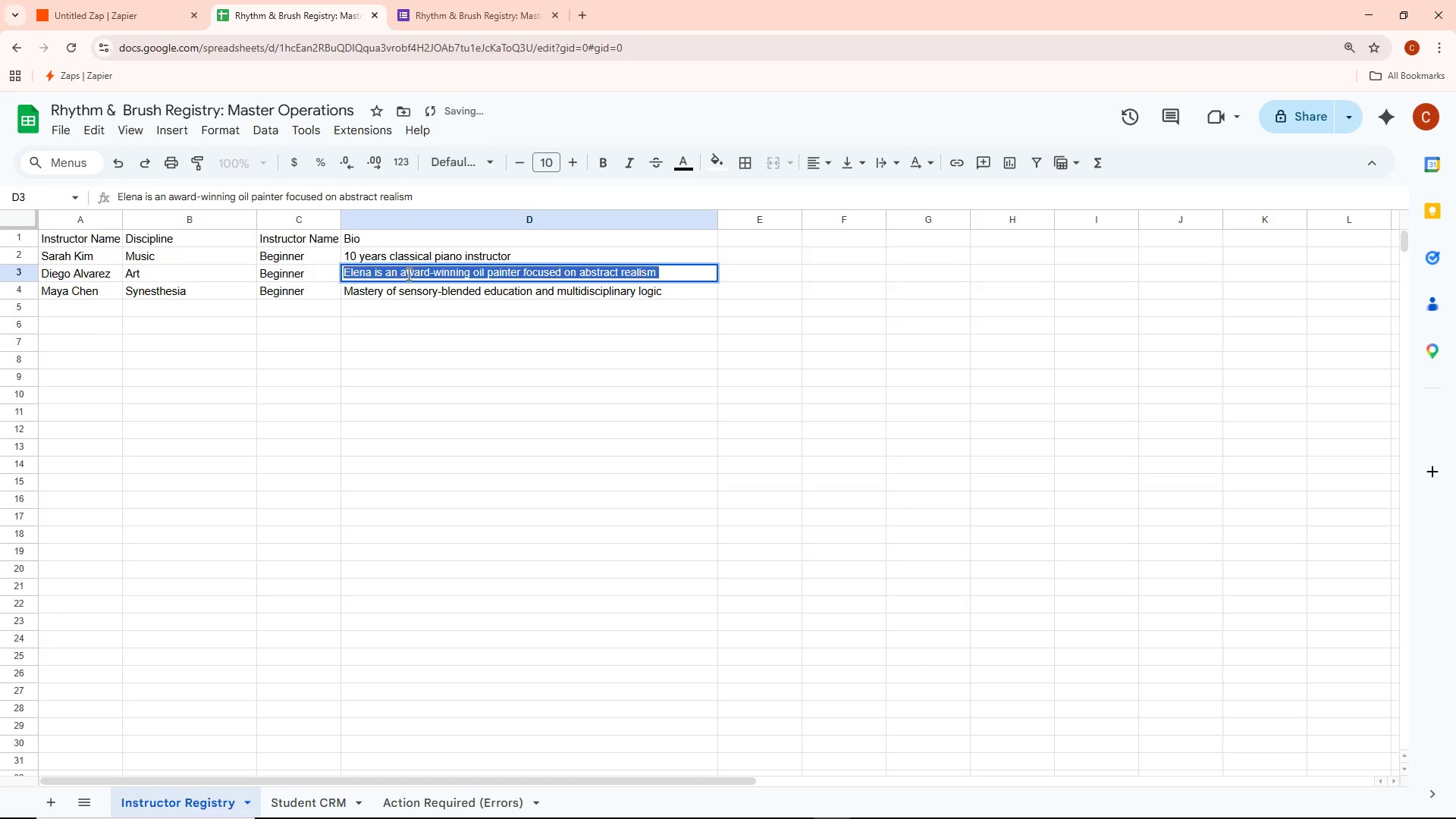 
key(Control+A)
 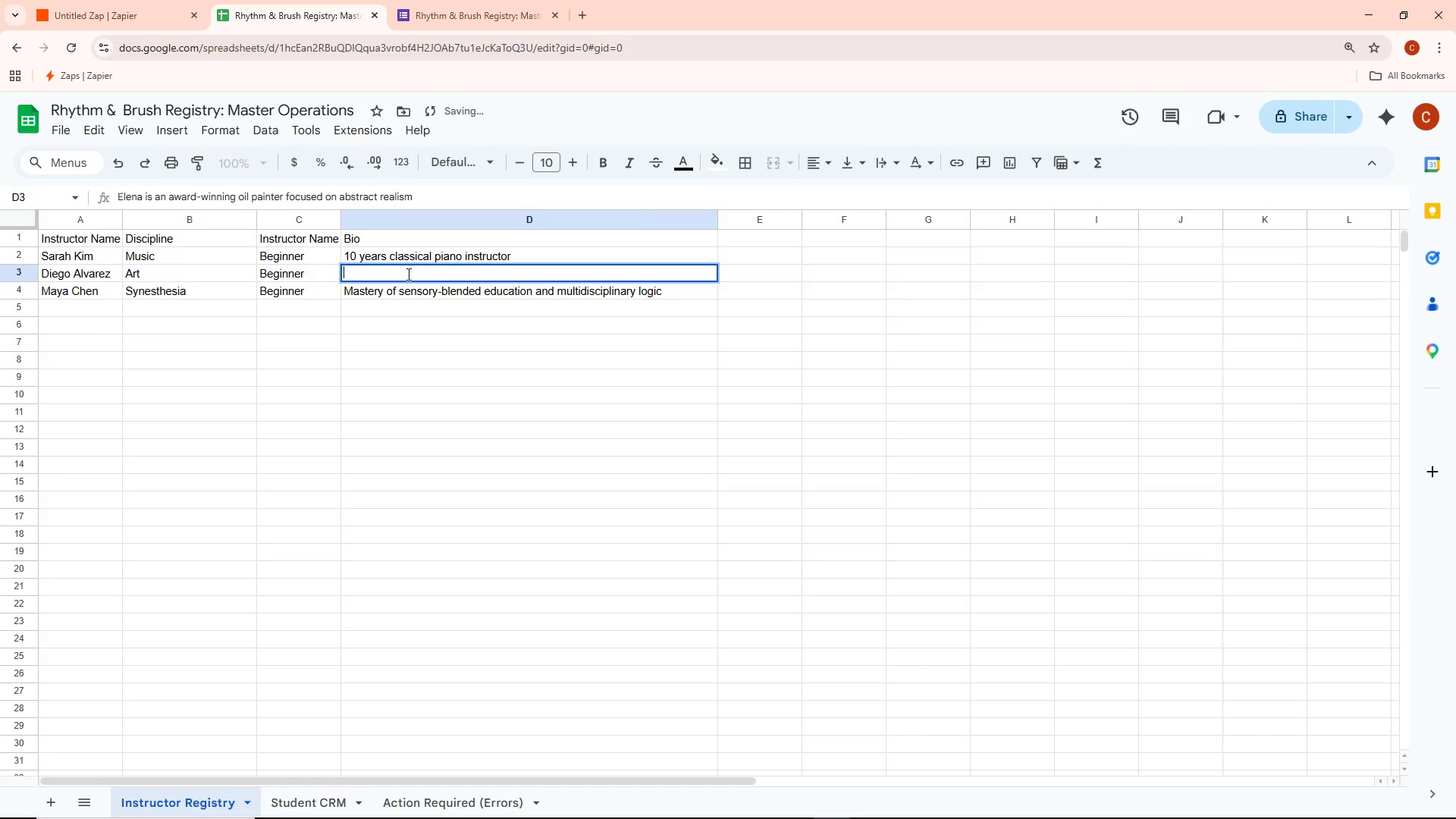 
key(Backspace)
type(Mixd)
key(Backspace)
type(ed media specialist)
 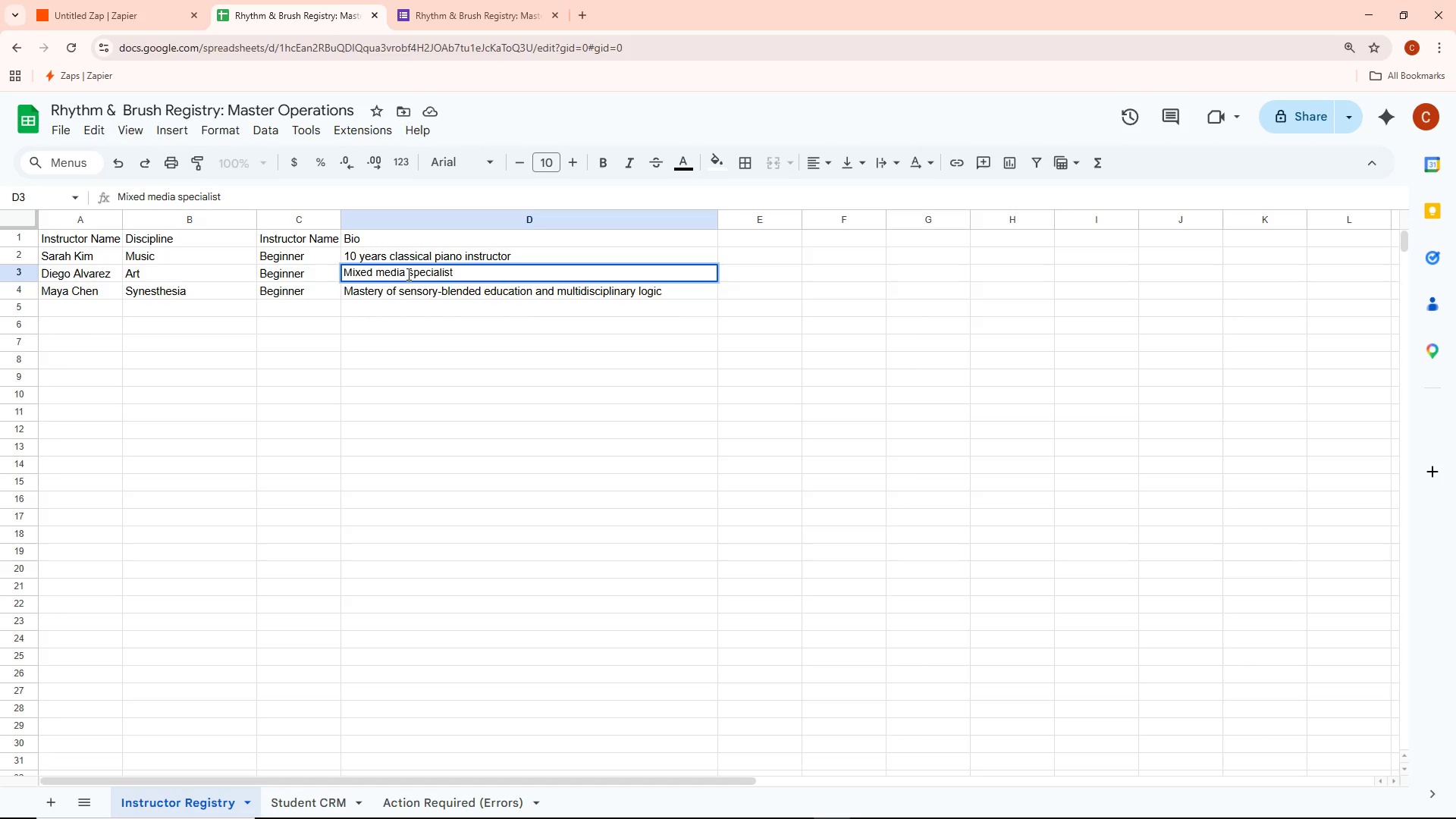 
double_click([425, 290])
 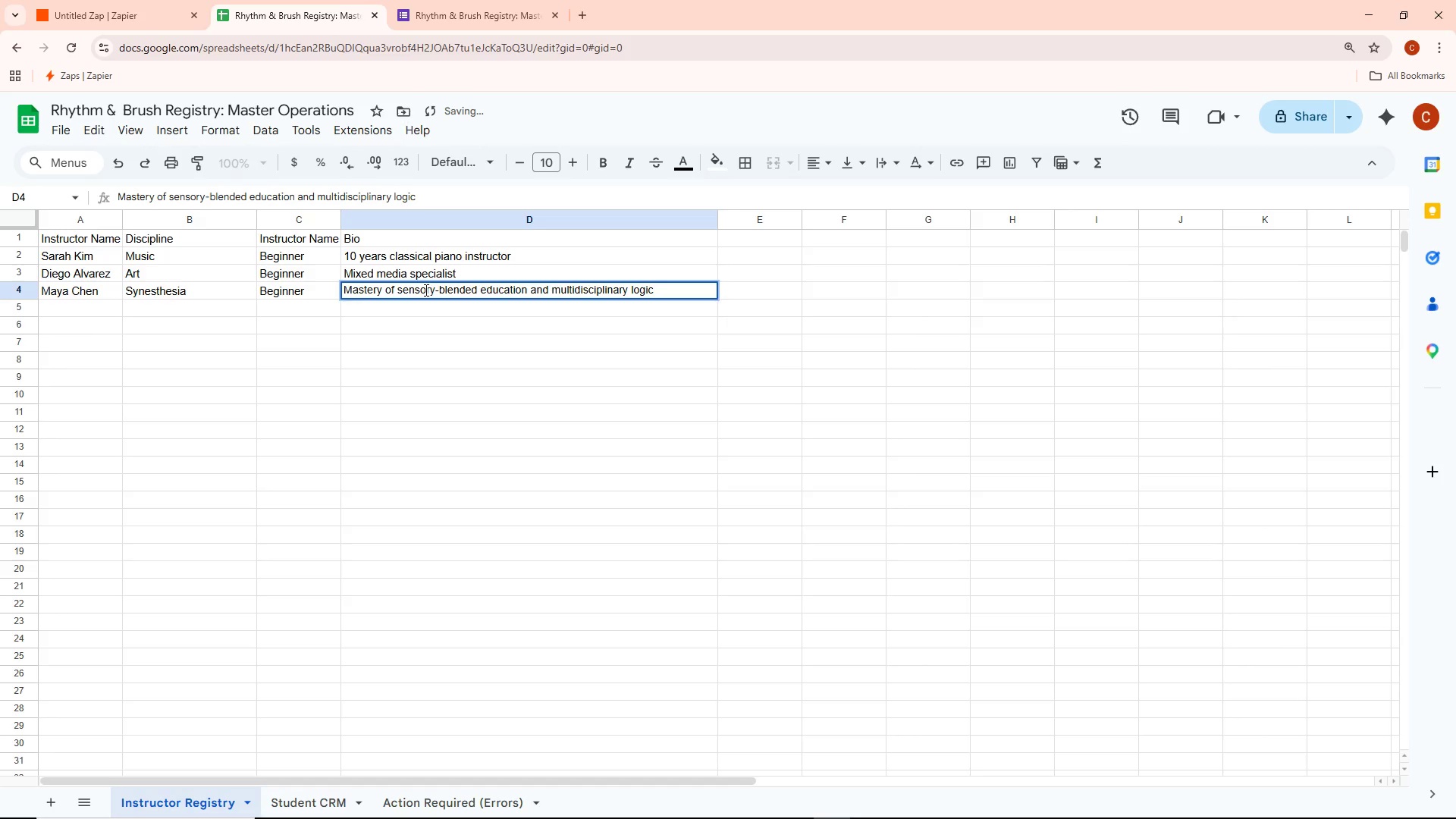 
key(Control+ControlLeft)
 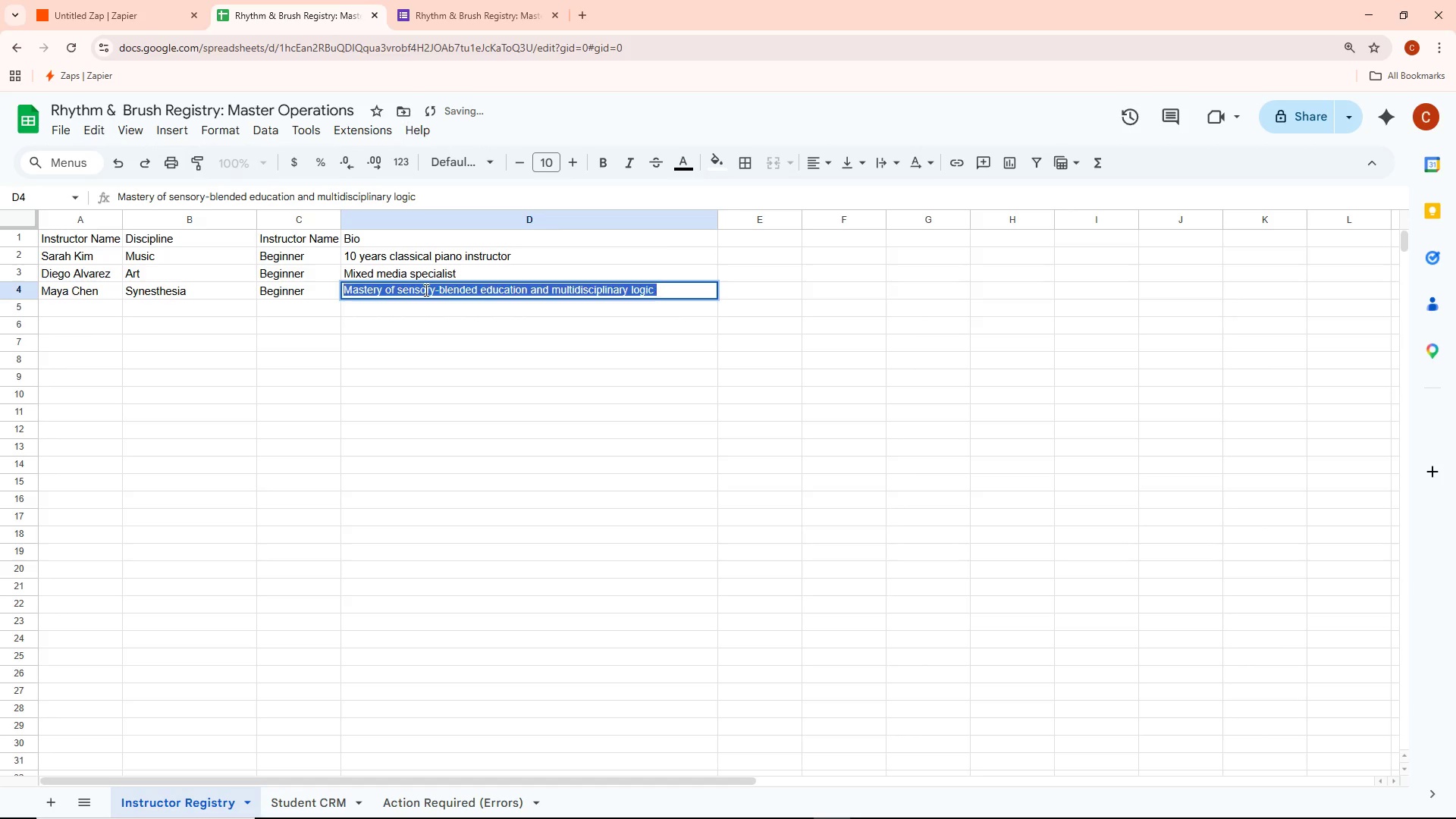 
key(Control+A)
 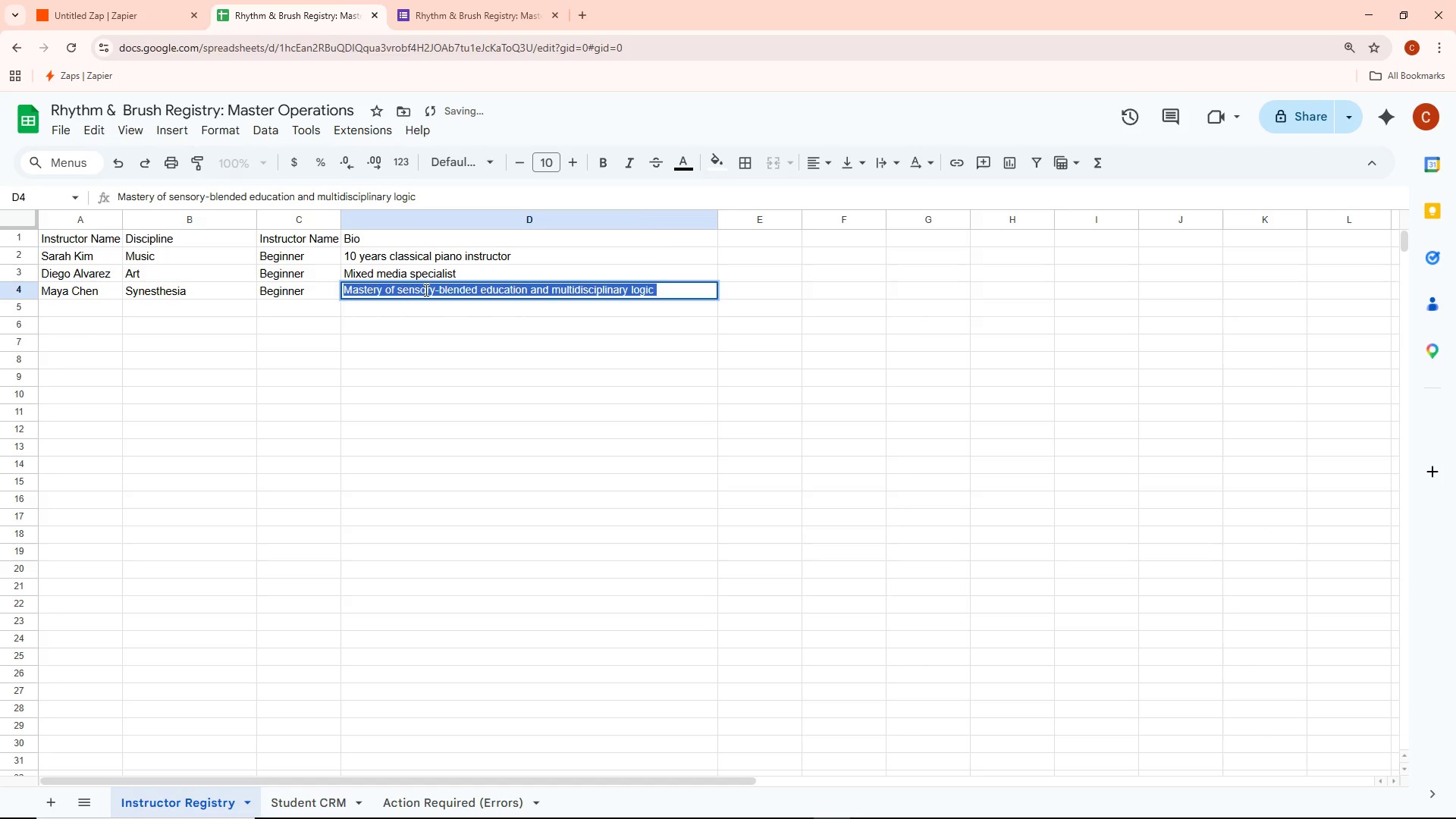 
key(Backspace)
type(Cross-disciplina)
key(Backspace)
type(an)
key(Backspace)
type(ry)
 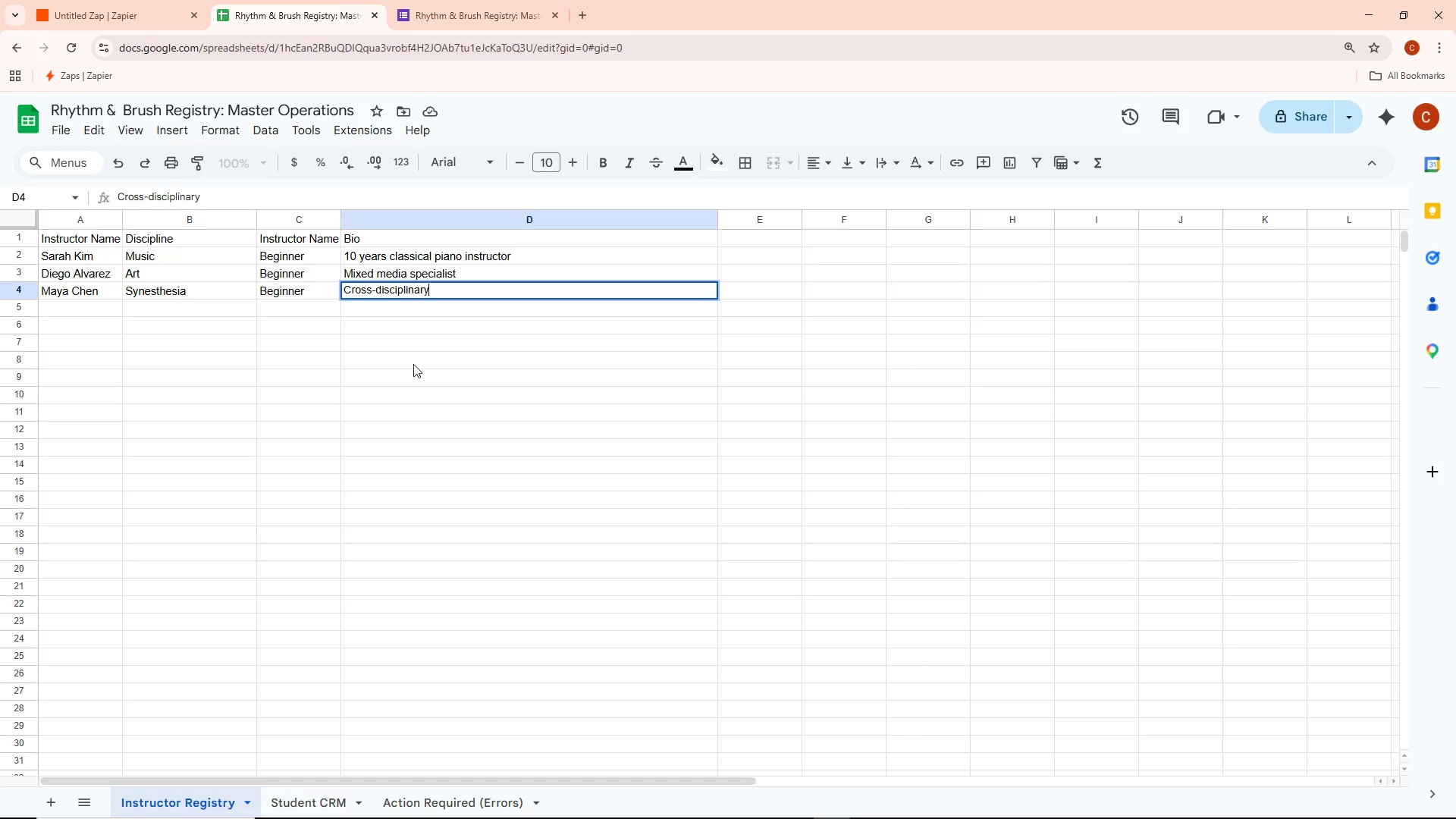 
left_click_drag(start_coordinate=[419, 315], to_coordinate=[428, 315])
 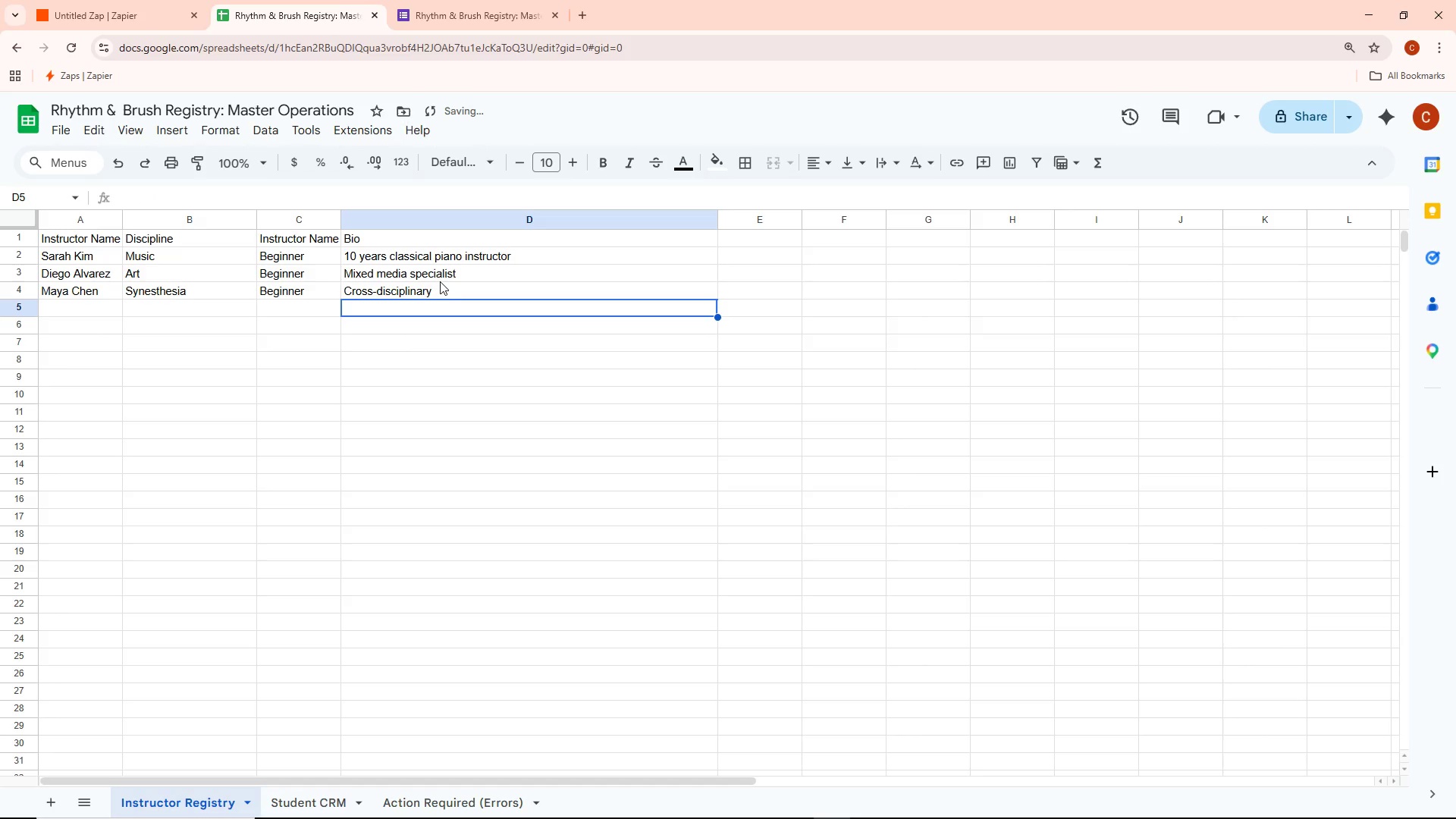 
double_click([446, 299])
 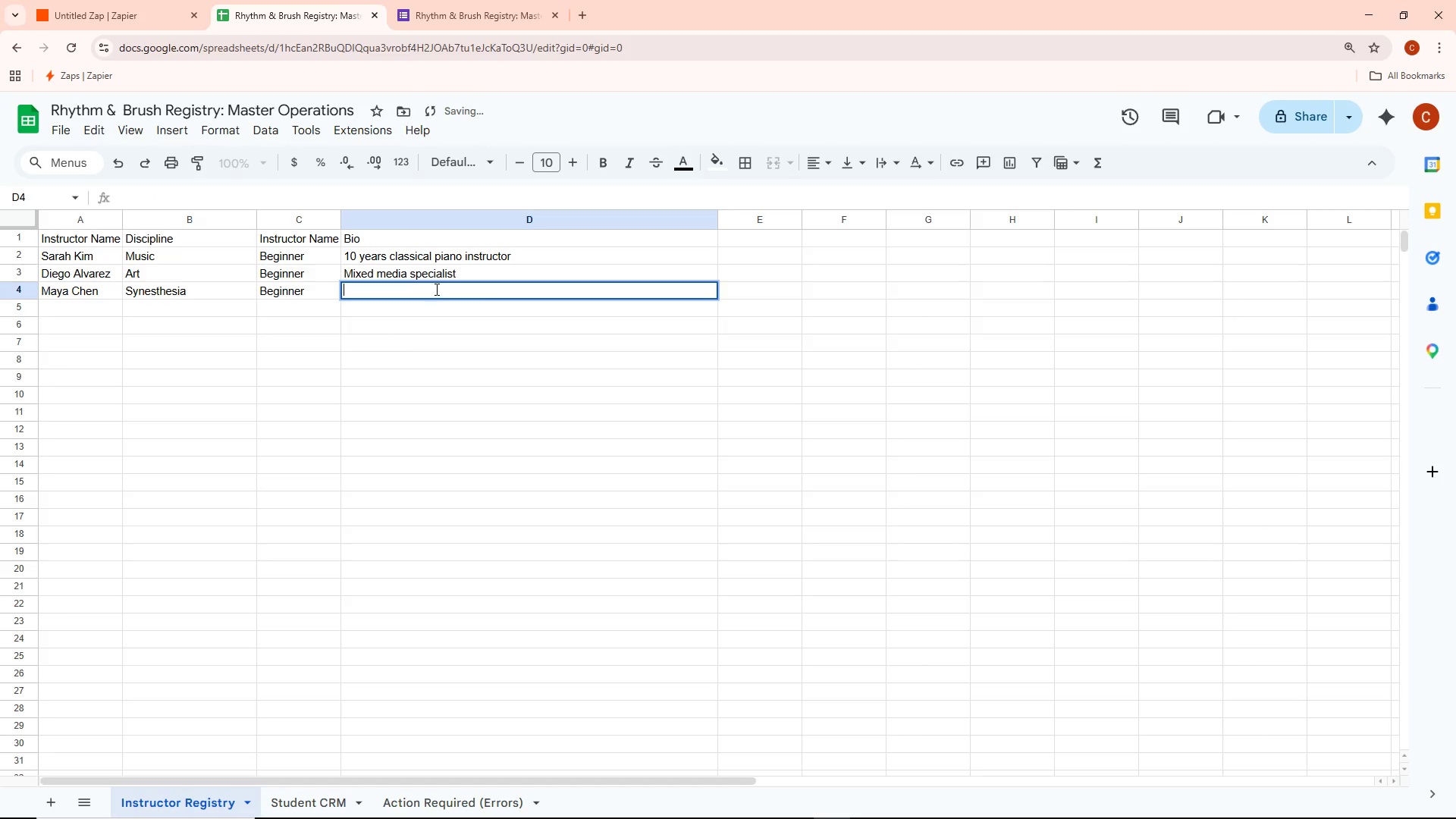 
left_click([422, 322])
 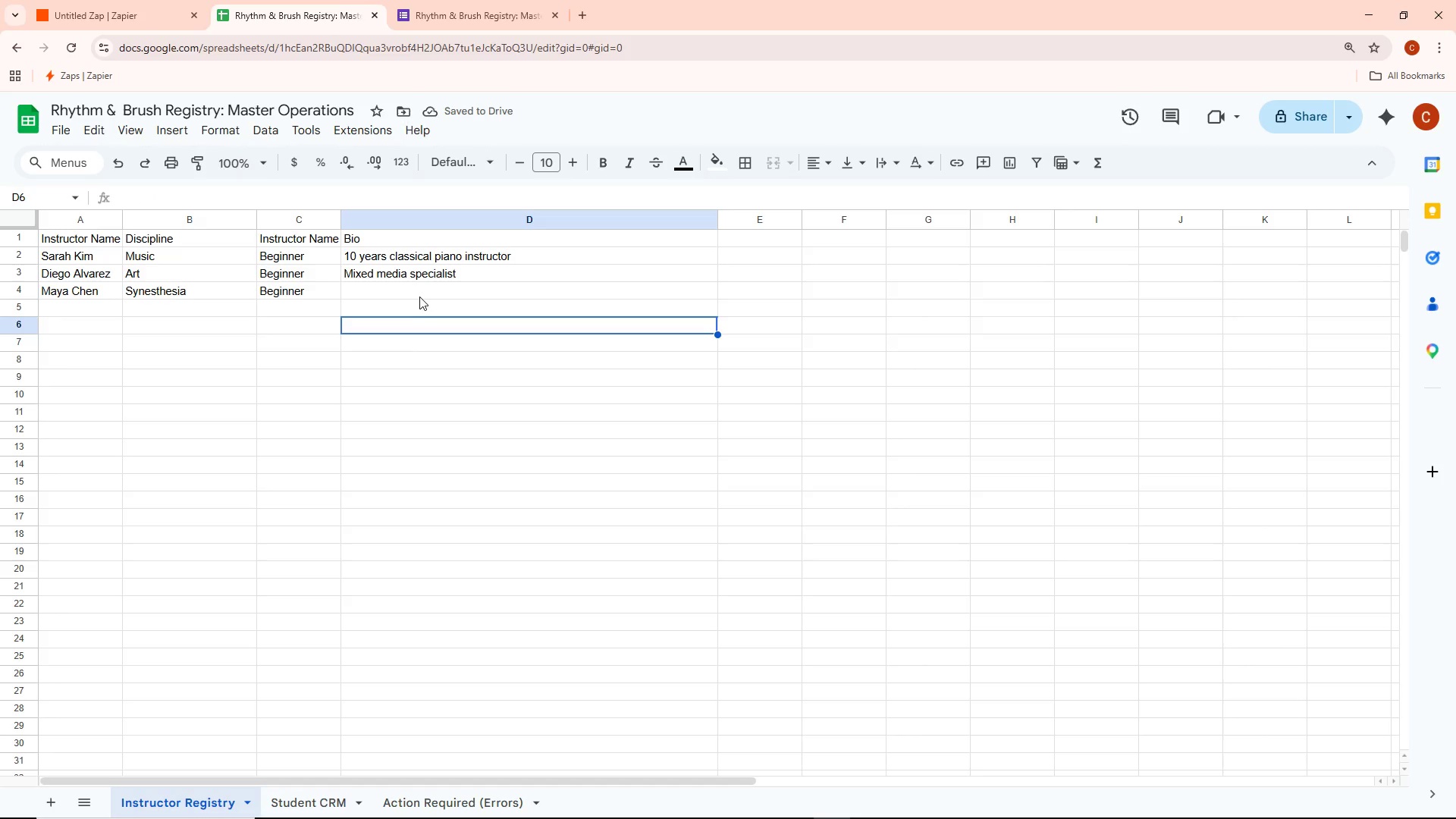 
double_click([419, 296])
 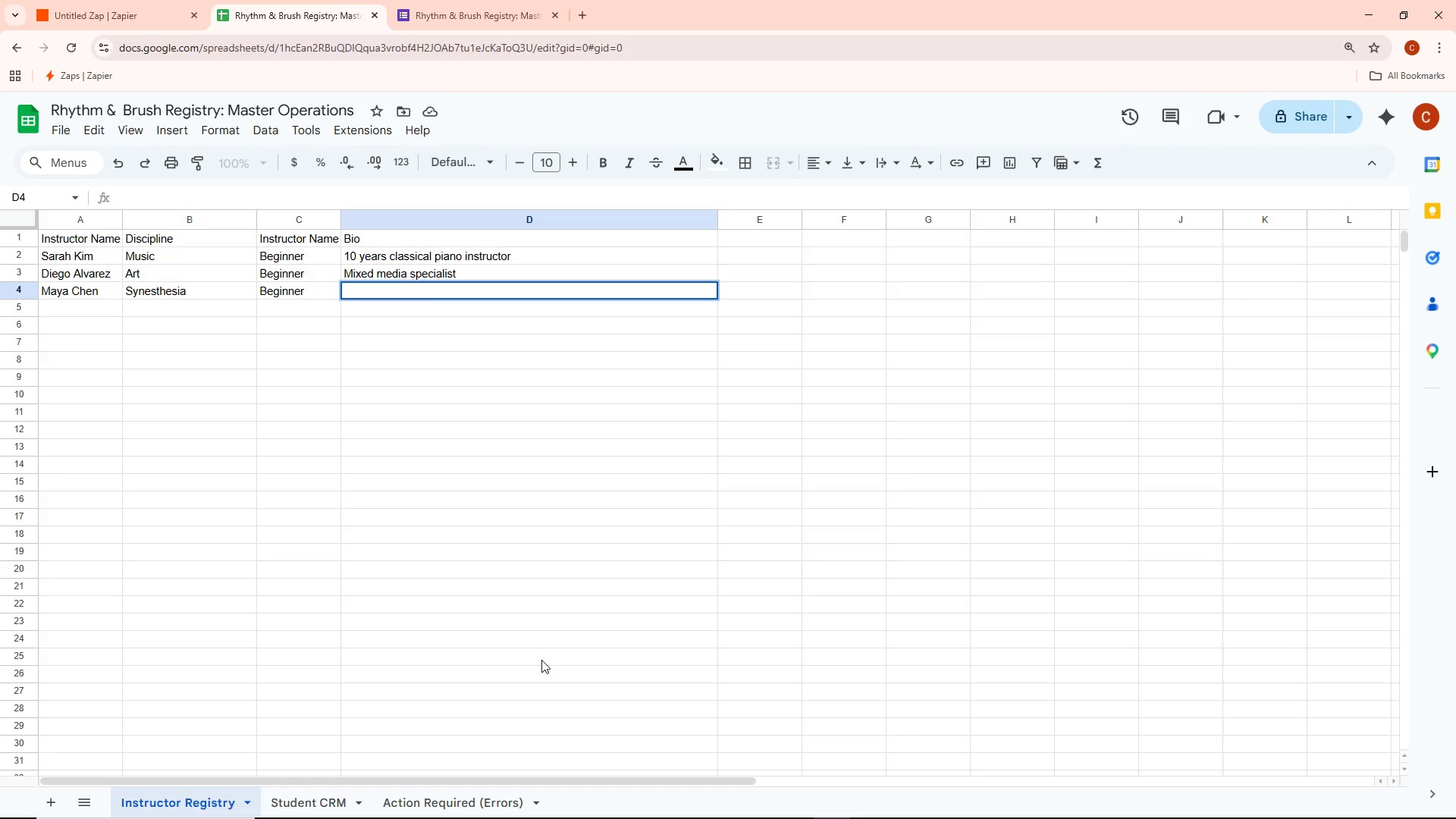 
wait(63.0)
 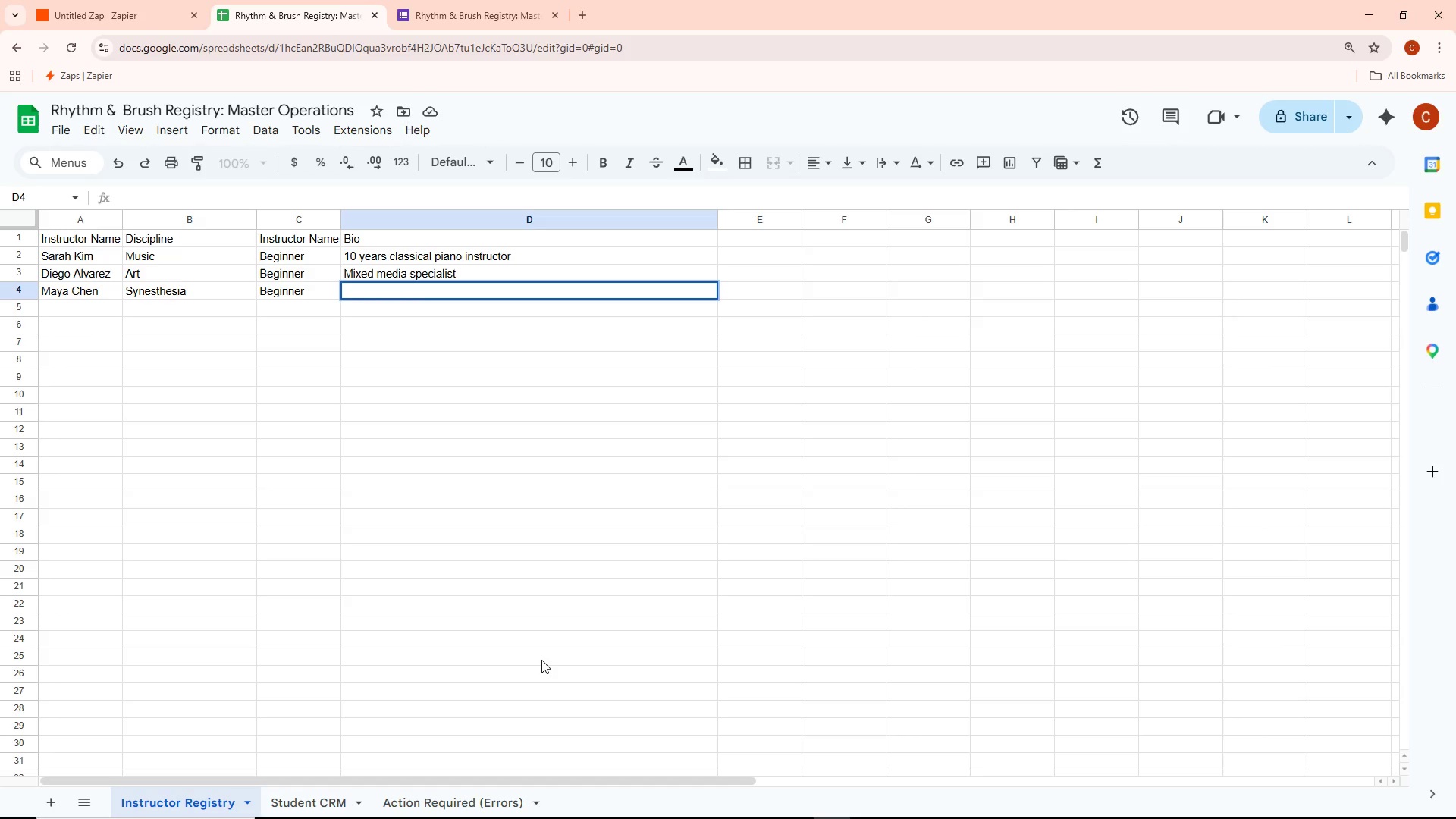 
left_click_drag(start_coordinate=[221, 111], to_coordinate=[370, 93])
 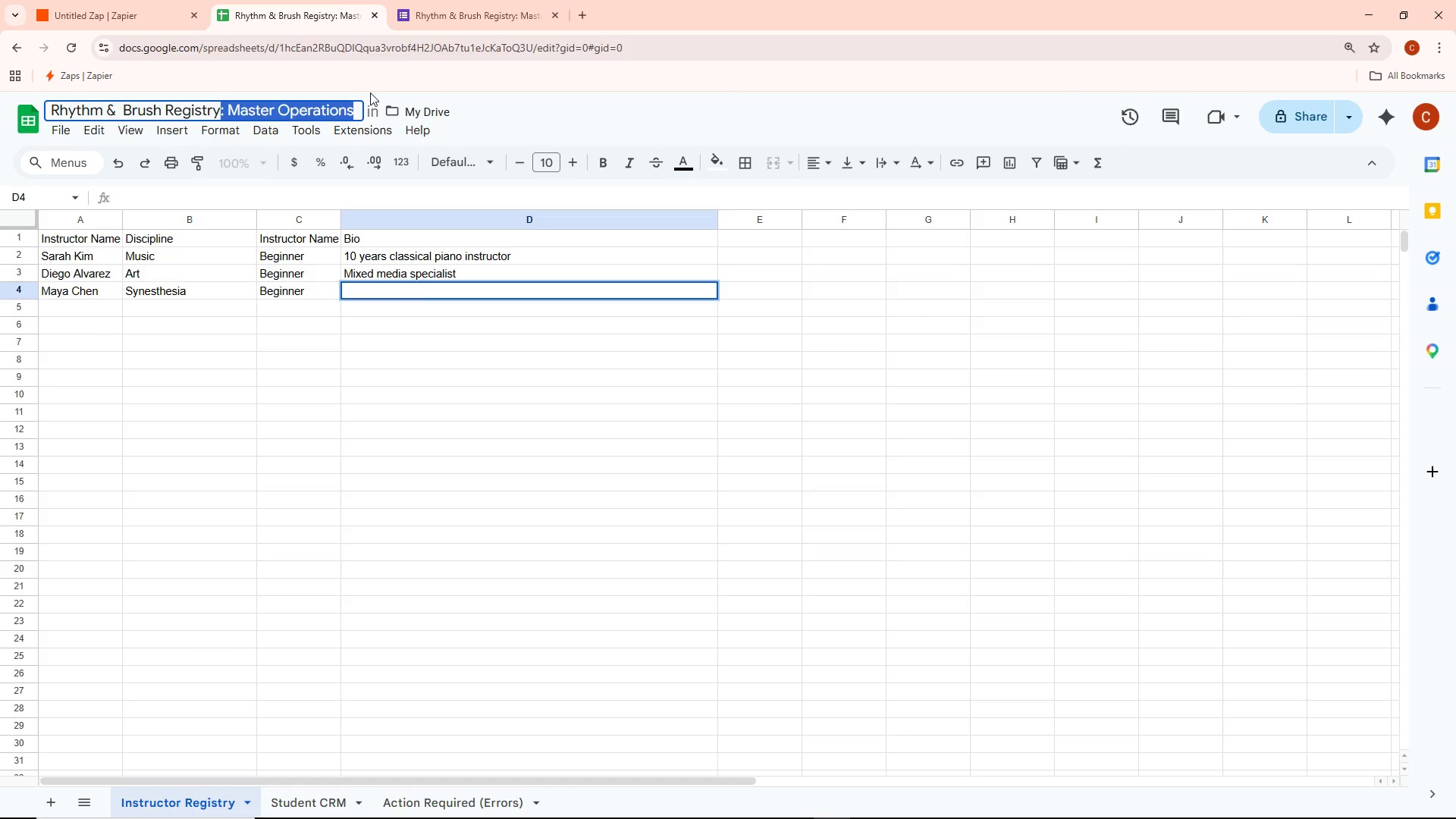 
key(Backspace)
 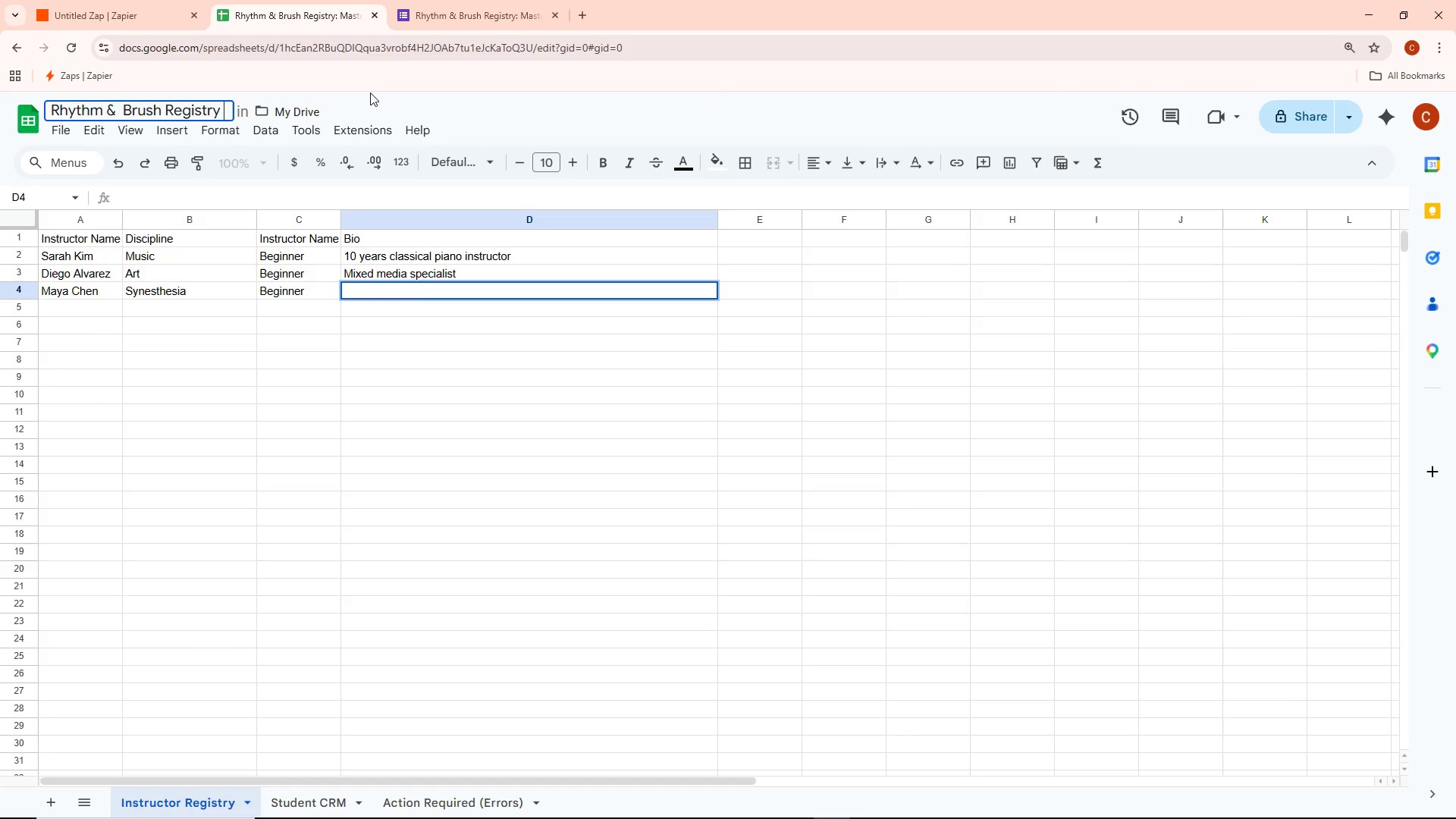 
key(Space)
 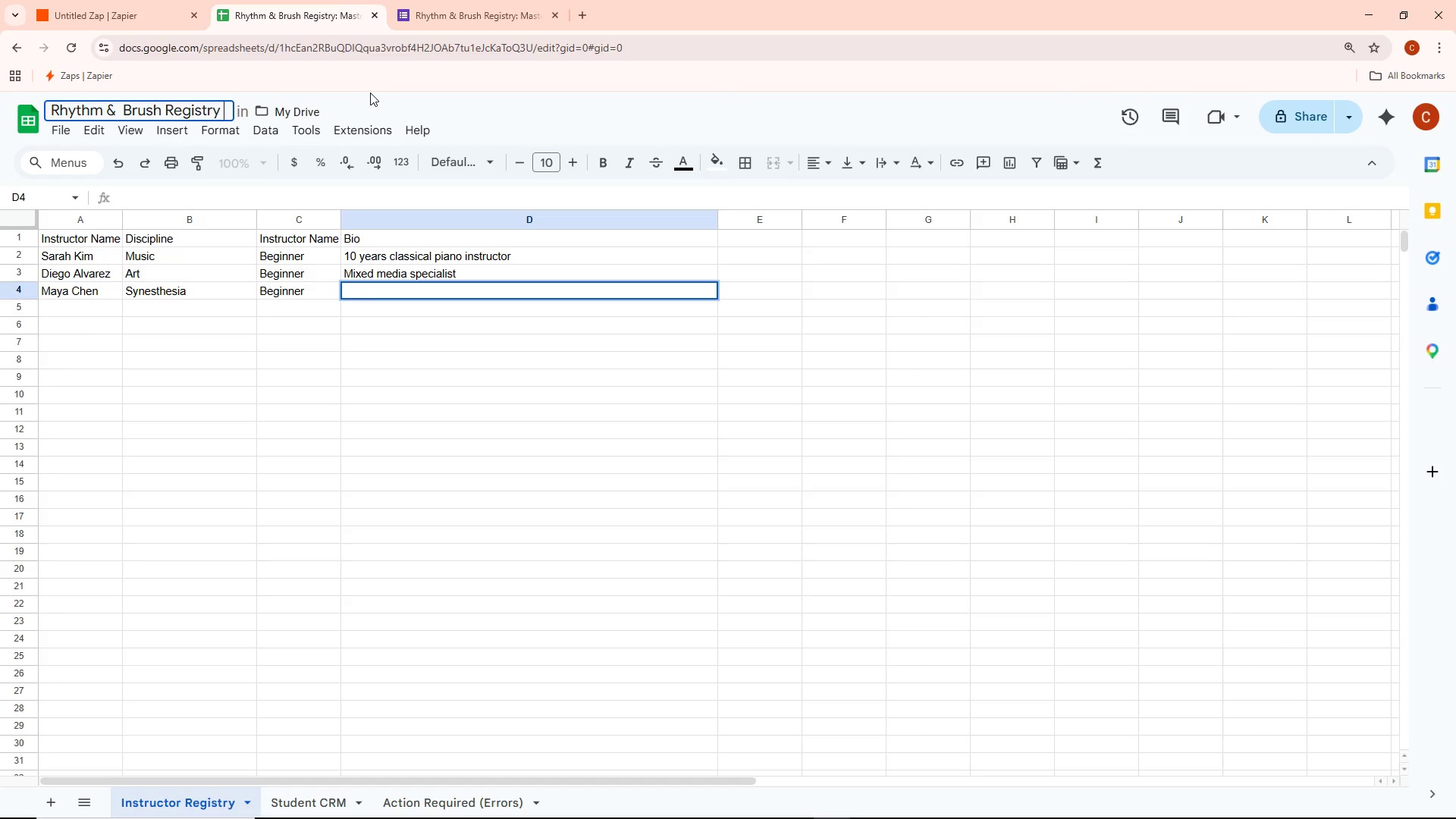 
wait(11.36)
 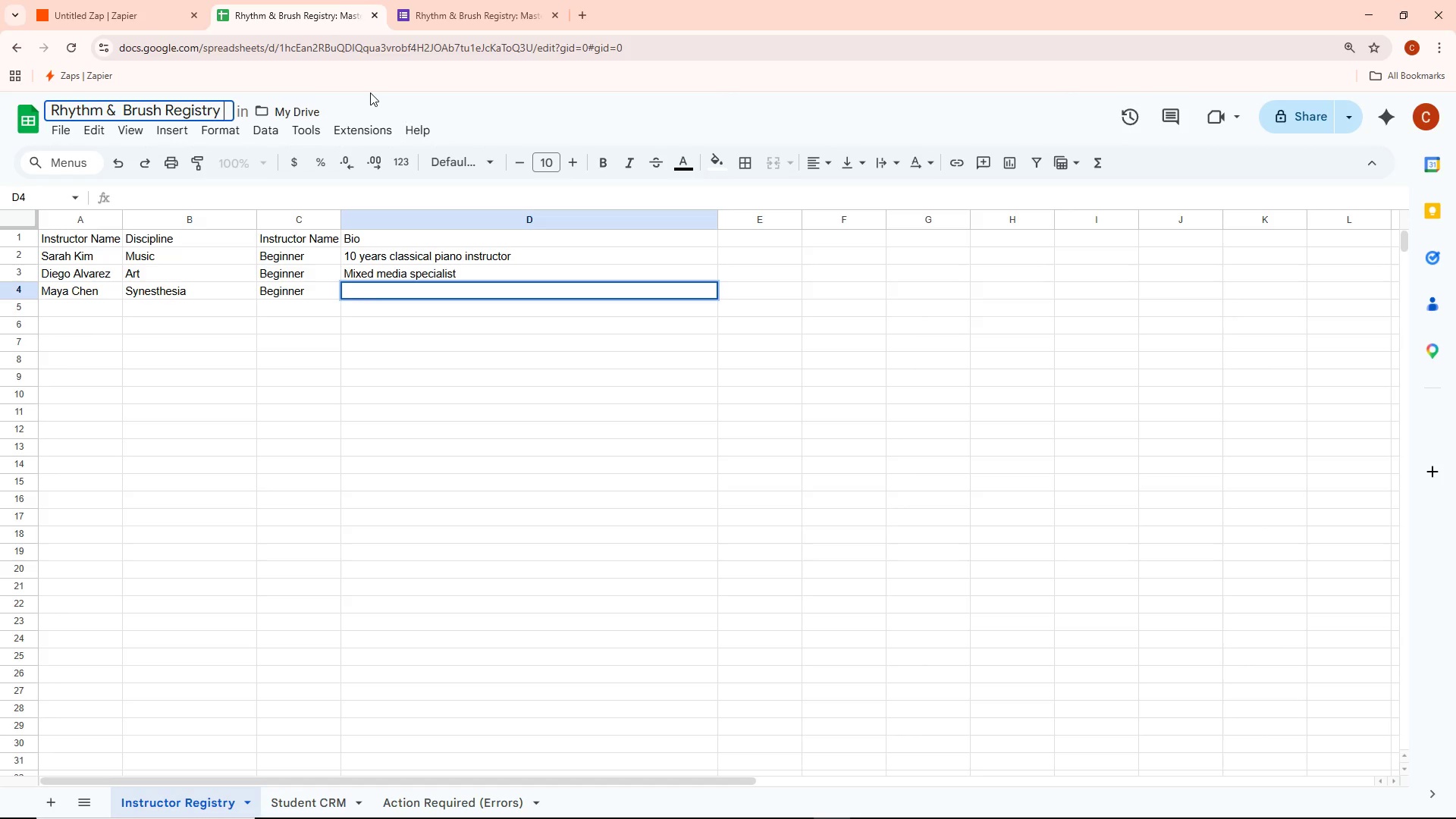 
left_click_drag(start_coordinate=[166, 107], to_coordinate=[297, 100])
 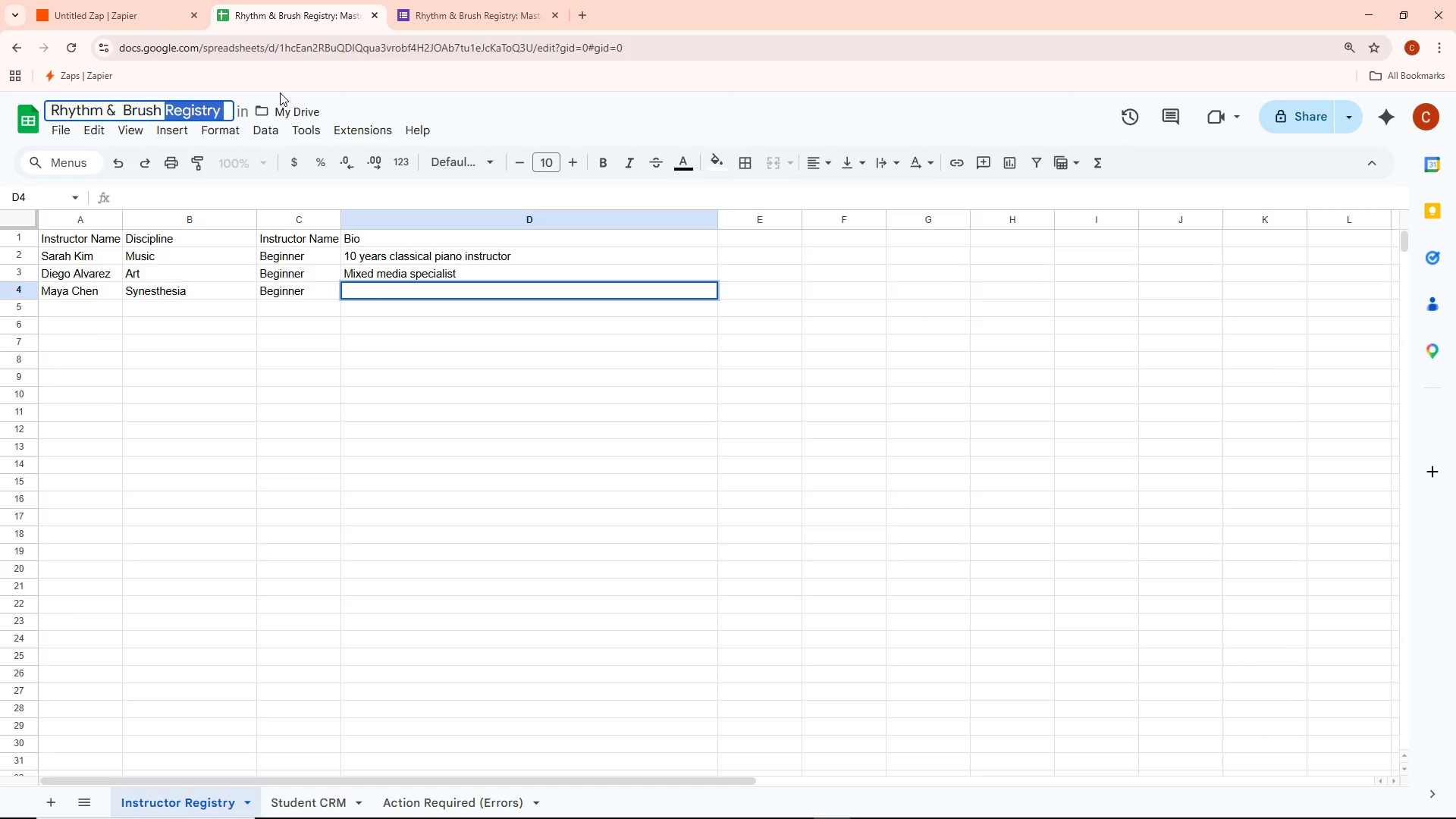 
key(Backspace)
type(Instrucot)
key(Backspace)
key(Backspace)
type(tor Data b)
key(Backspace)
type(Base)
 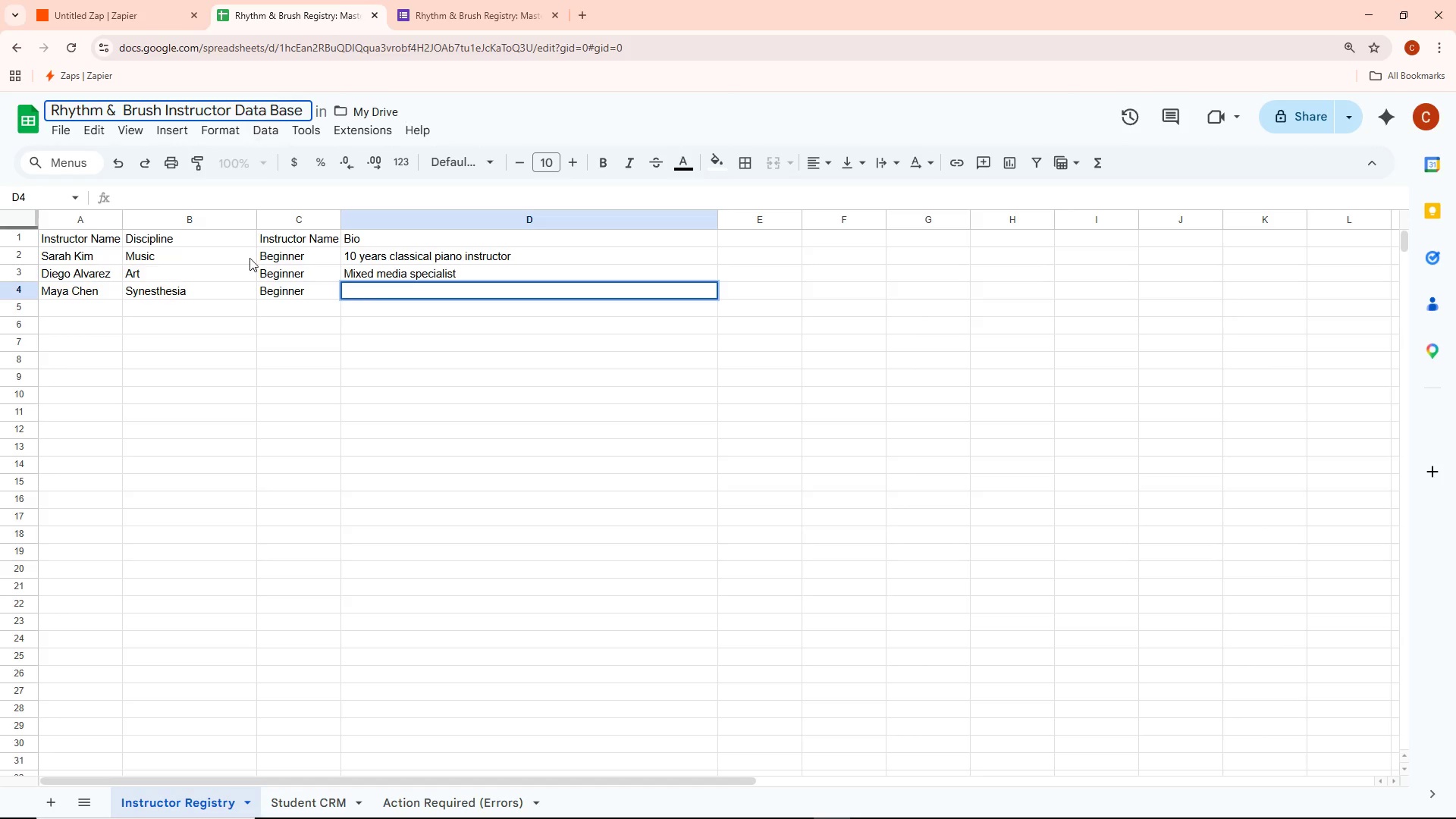 
left_click([223, 353])
 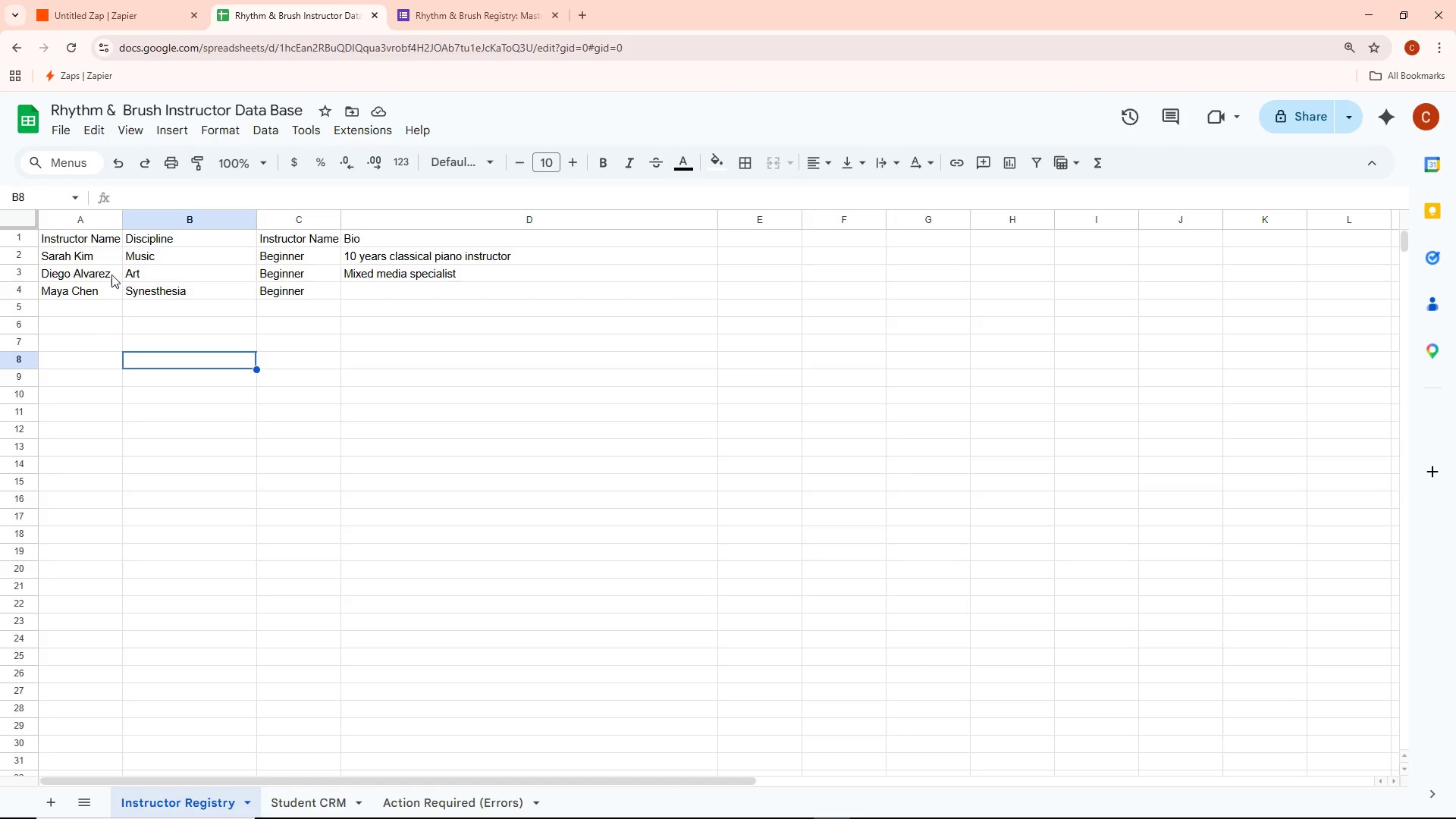 
left_click([78, 254])
 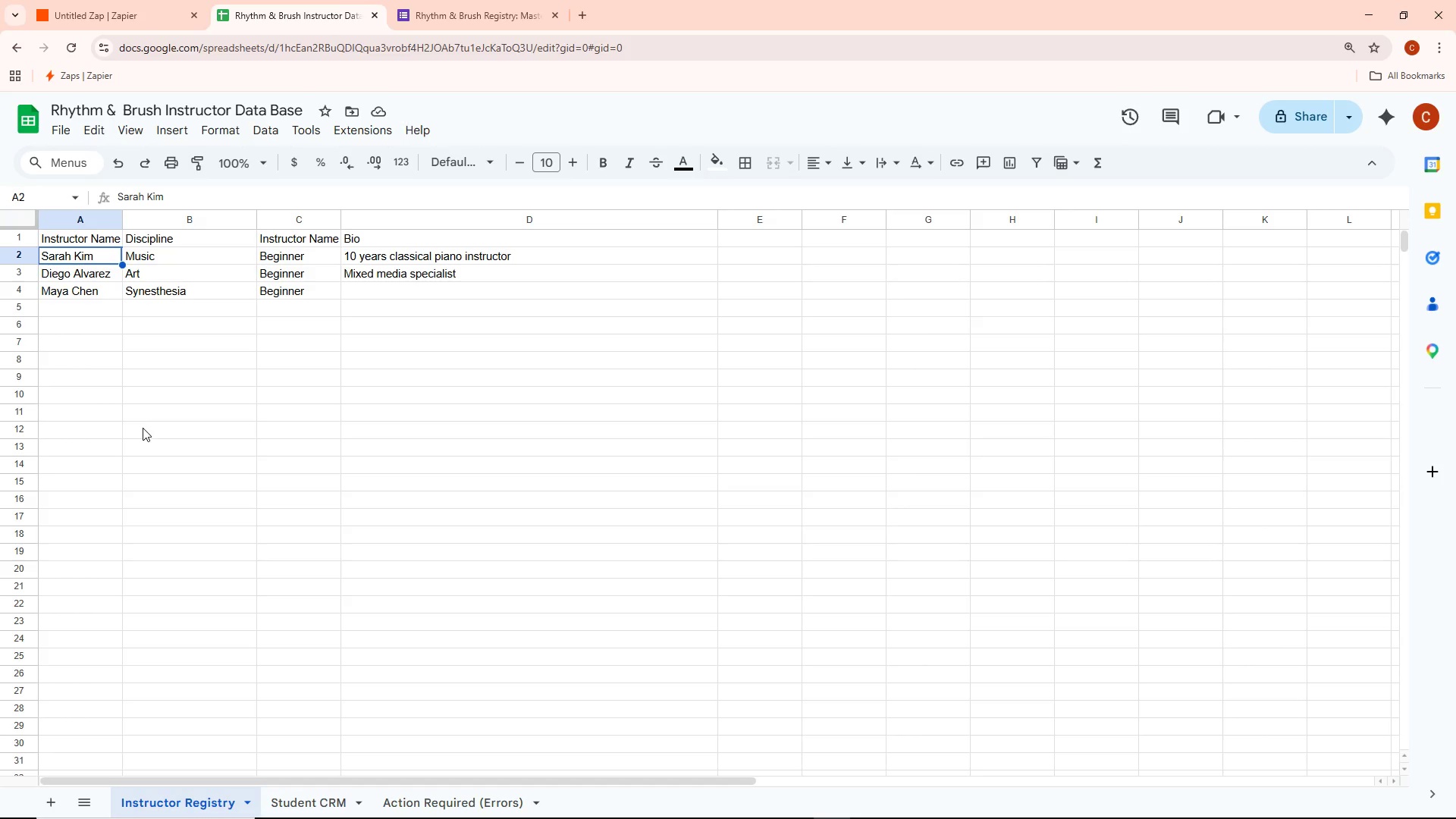 
wait(59.64)
 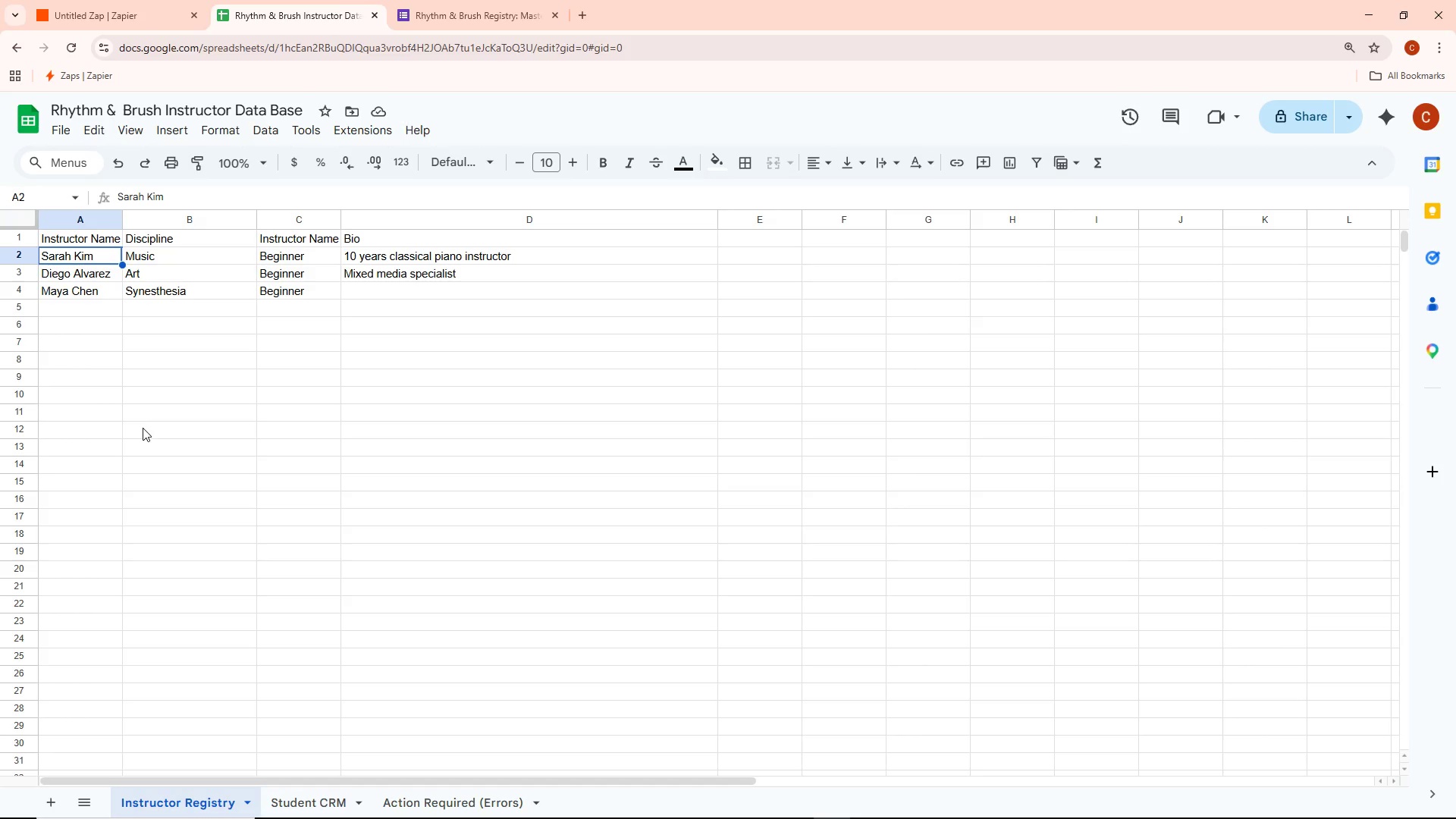 
left_click([92, 259])
 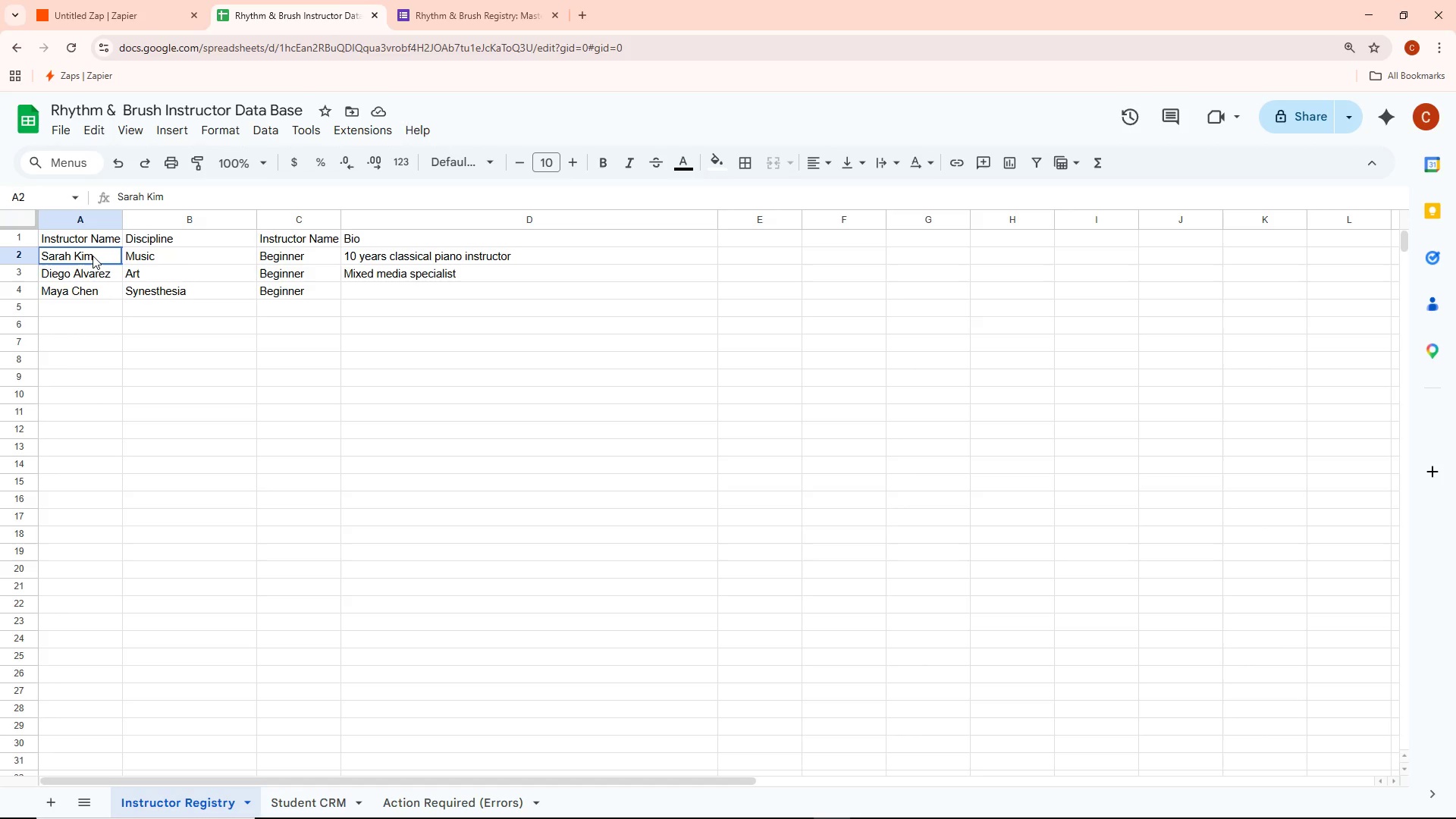 
double_click([93, 255])
 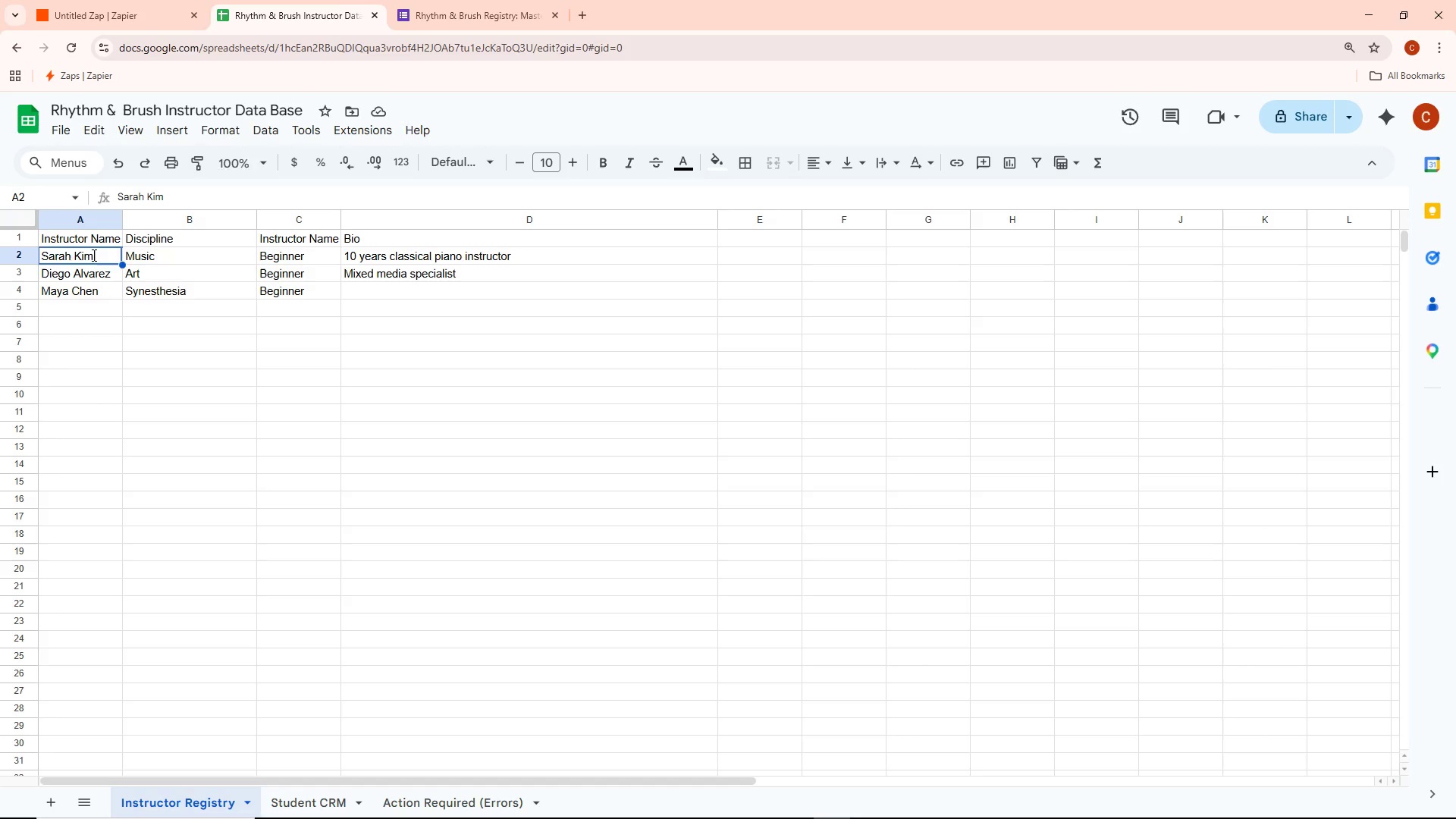 
triple_click([93, 255])
 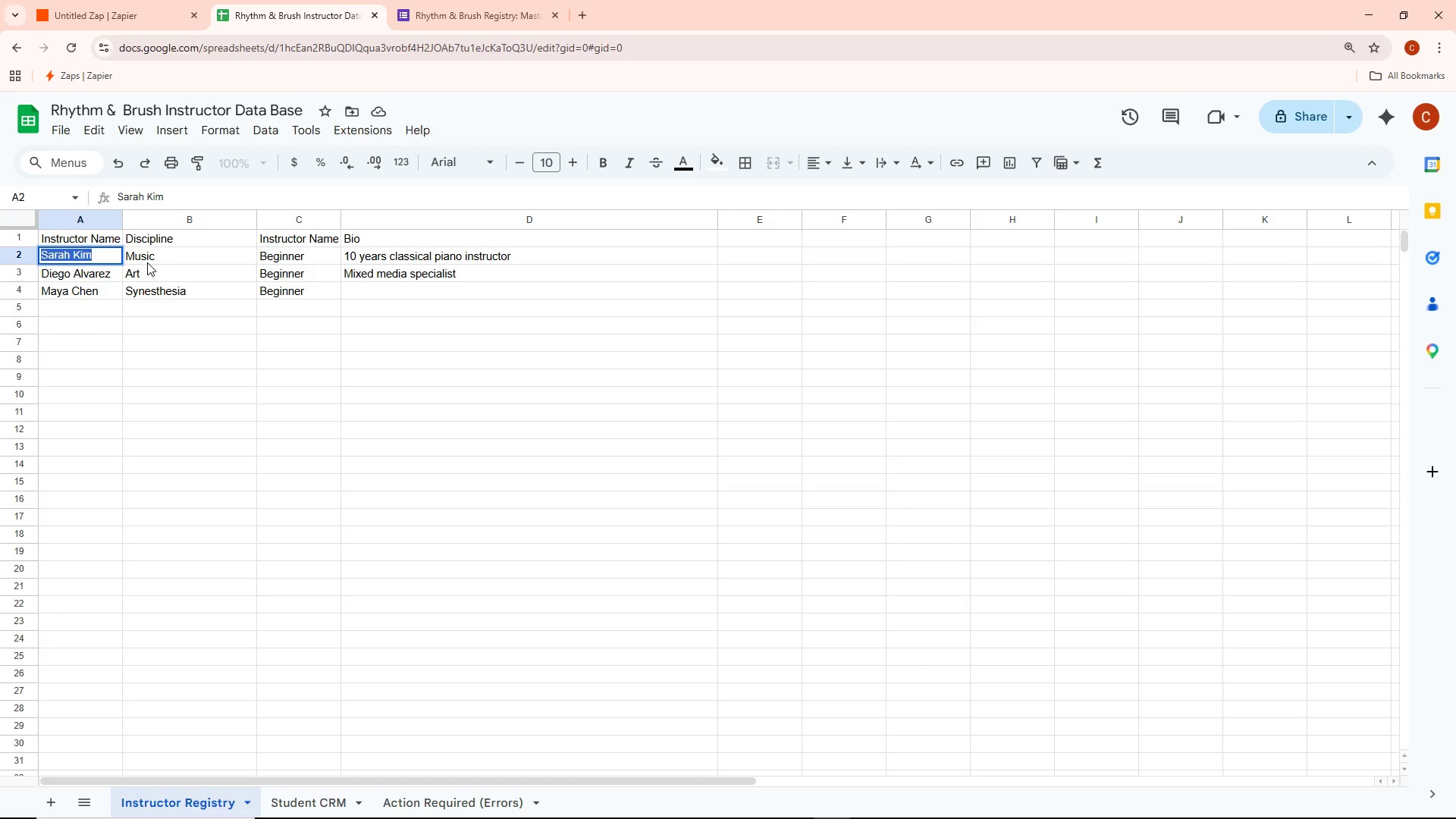 
wait(18.33)
 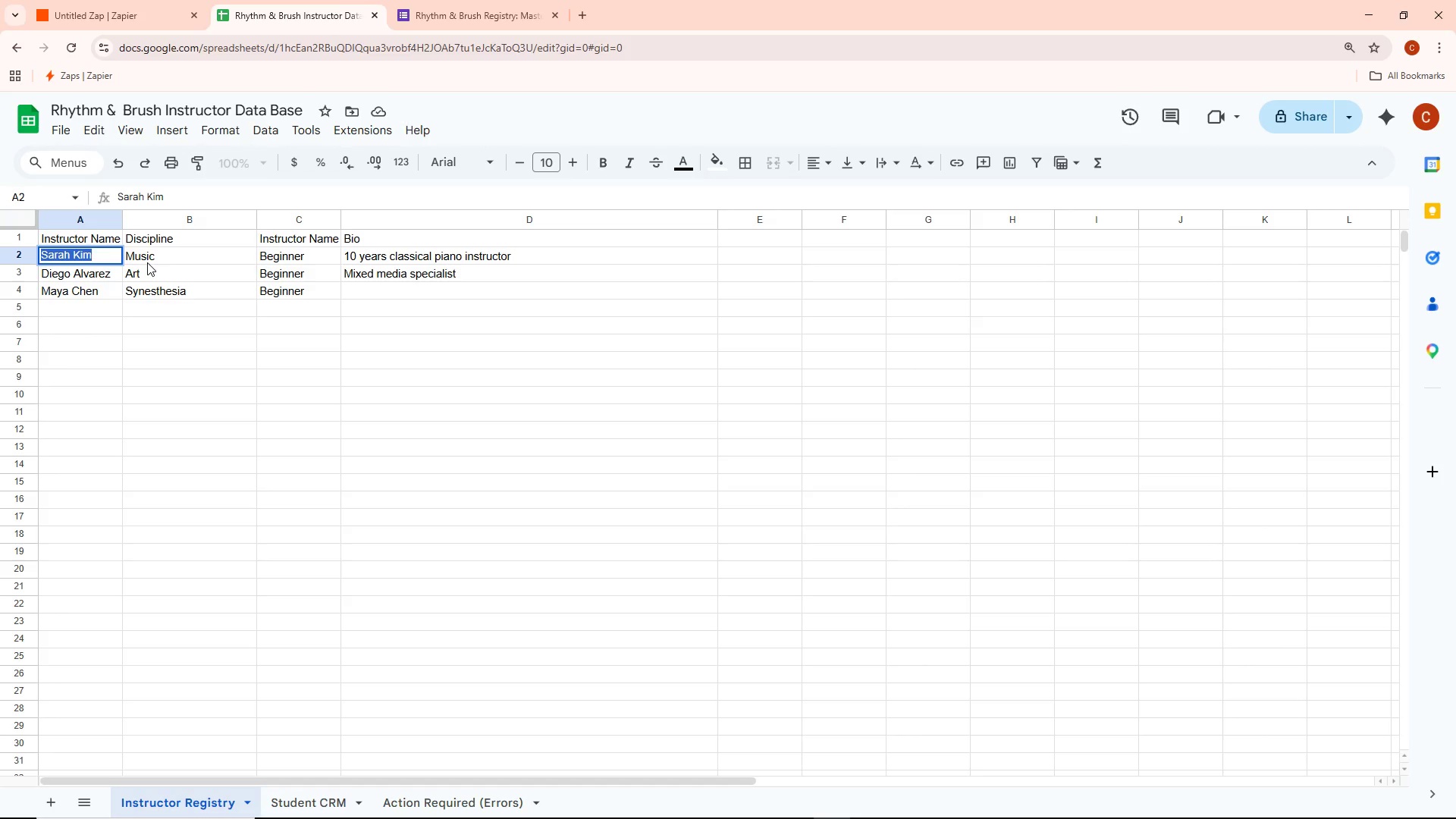 
key(Backspace)
 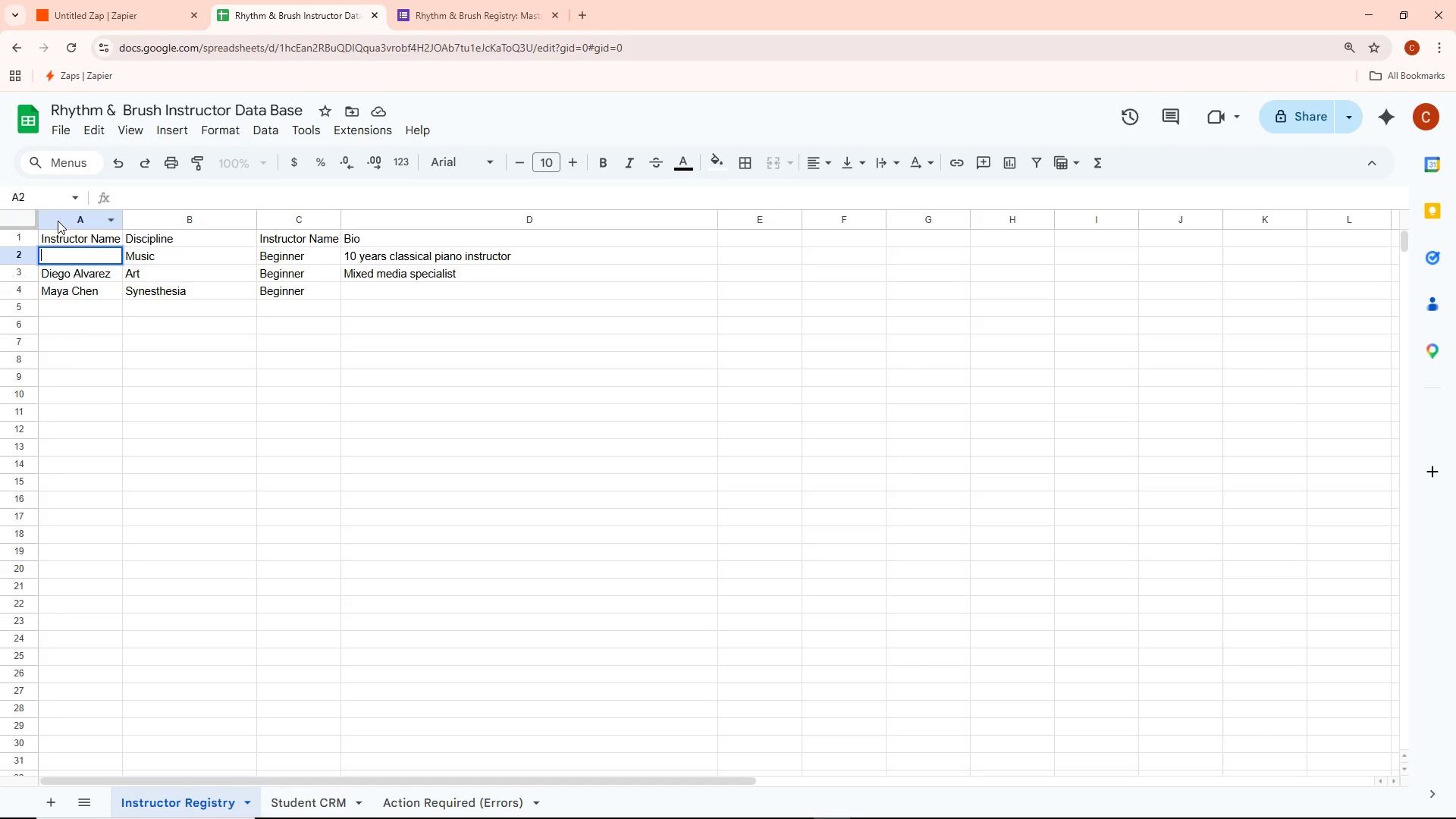 
wait(45.5)
 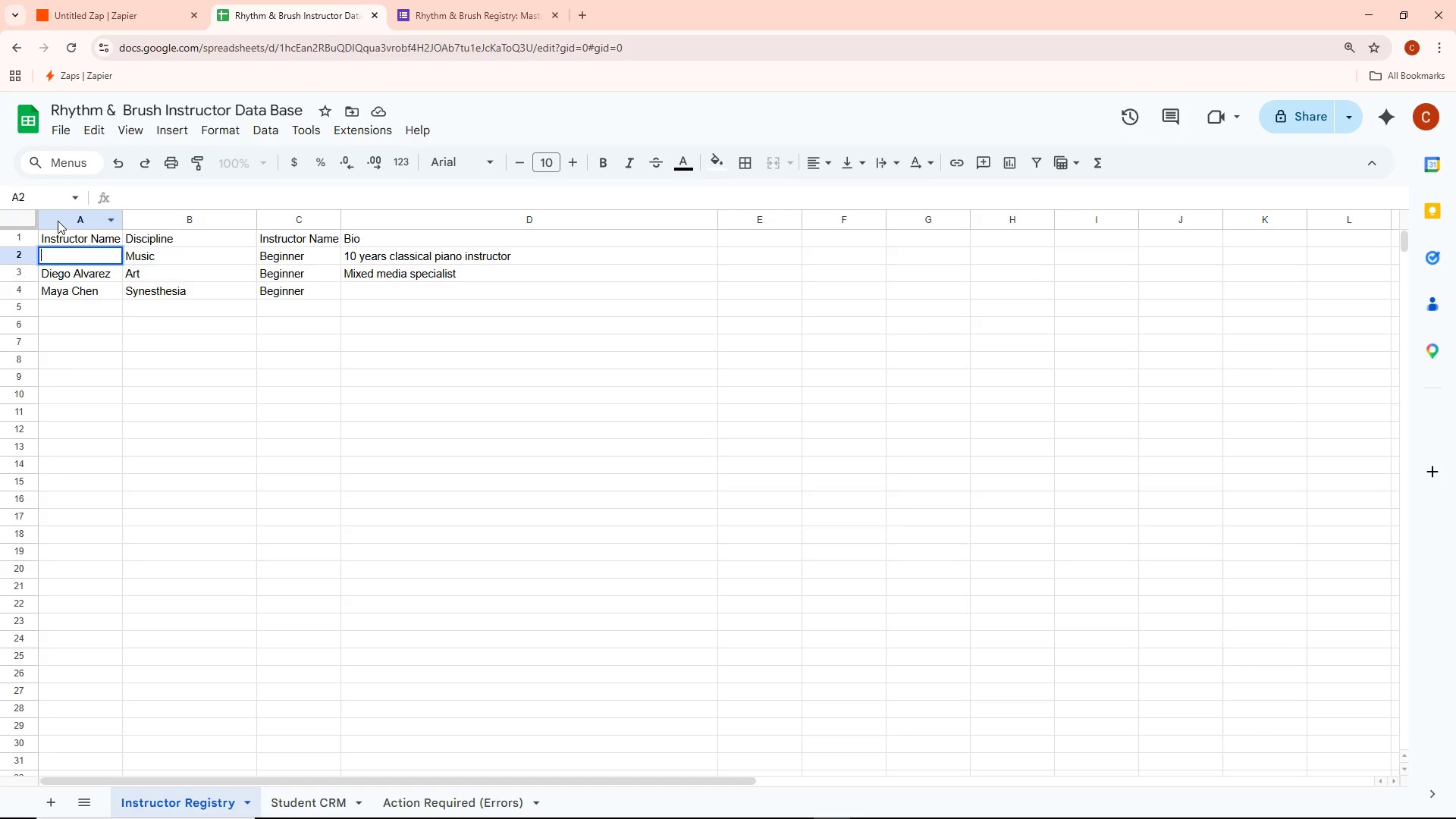 
mouse_move([297, 789])
 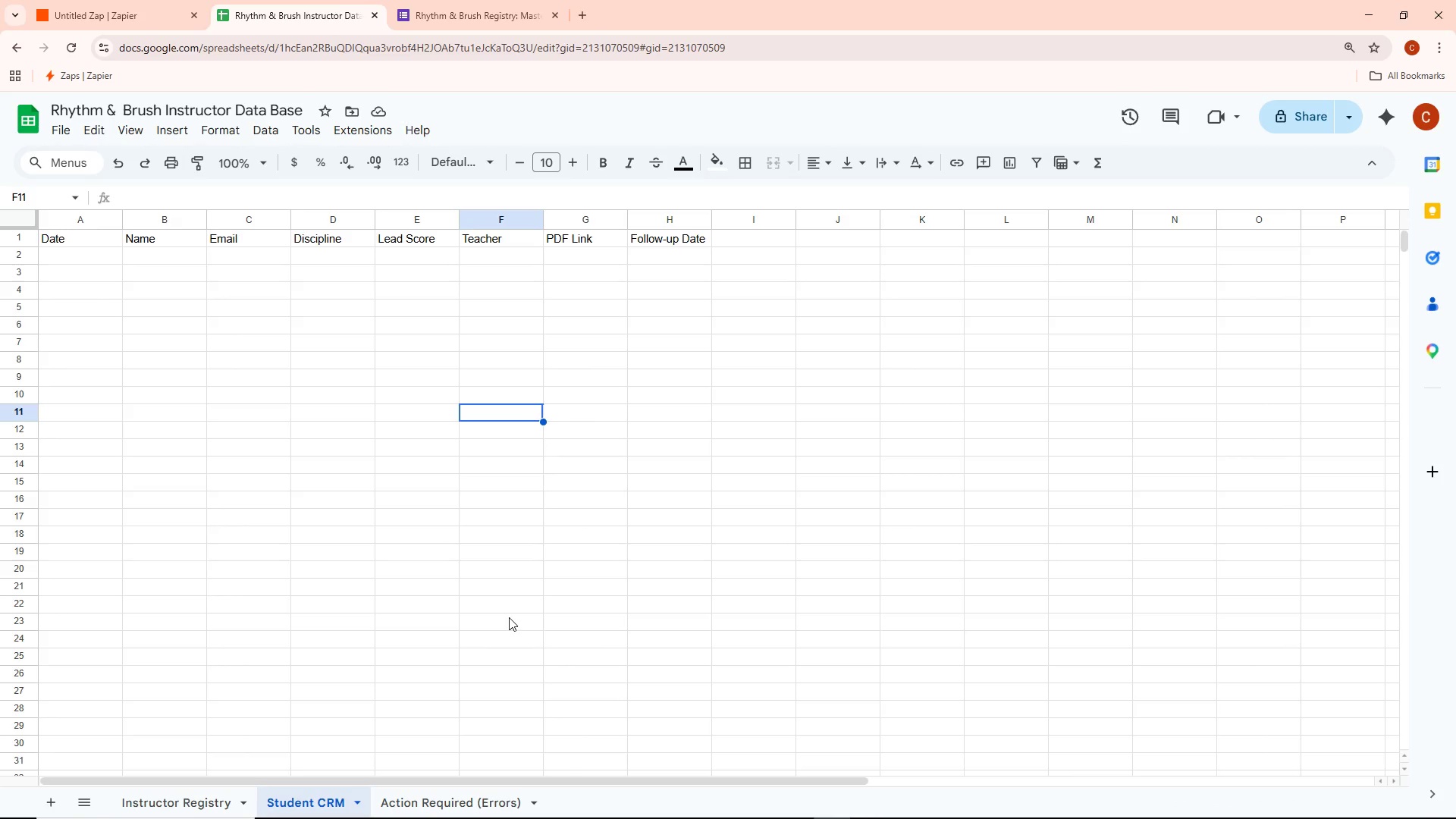 
wait(55.04)
 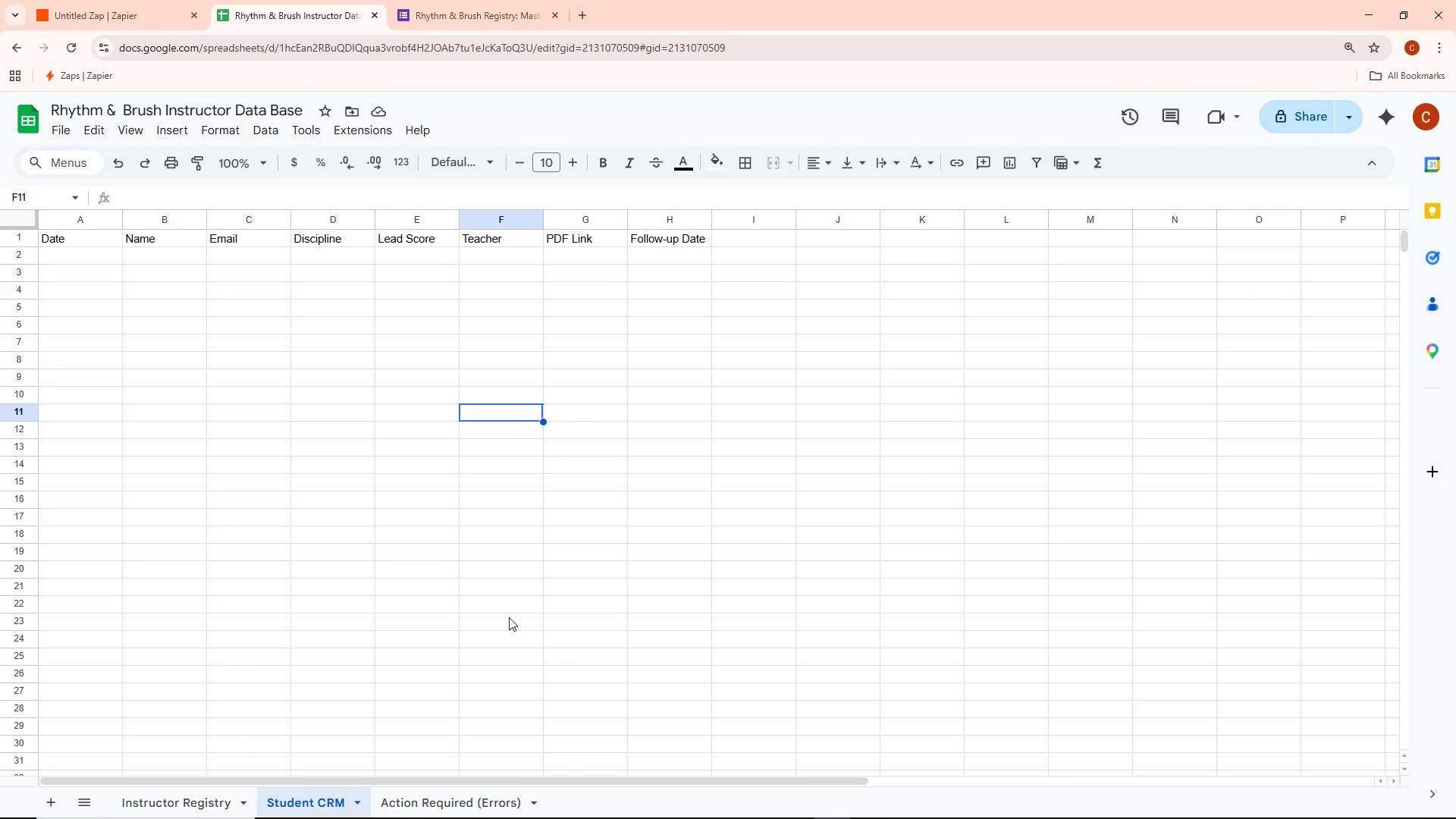 
left_click([158, 802])
 